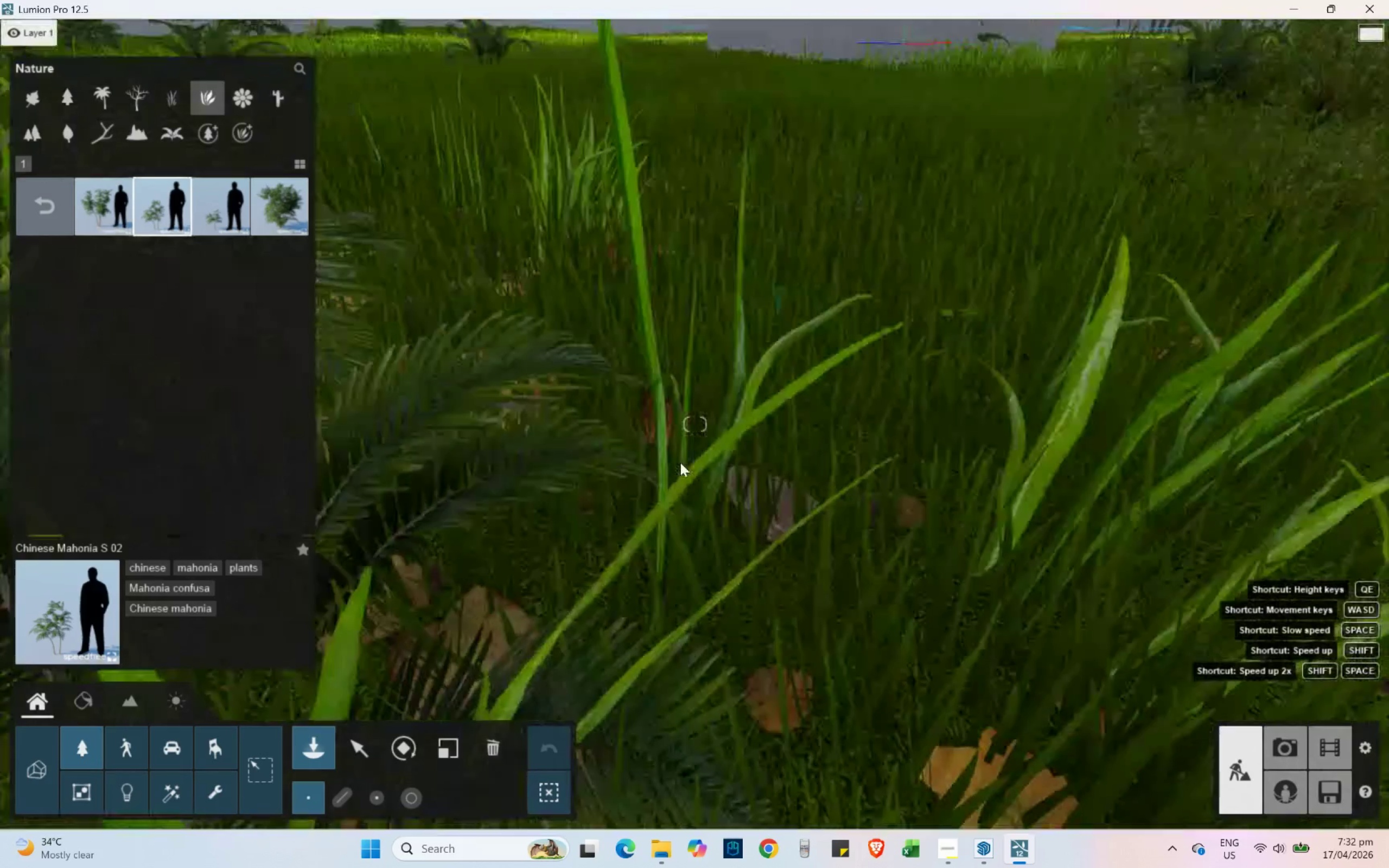 
hold_key(key=Q, duration=0.7)
 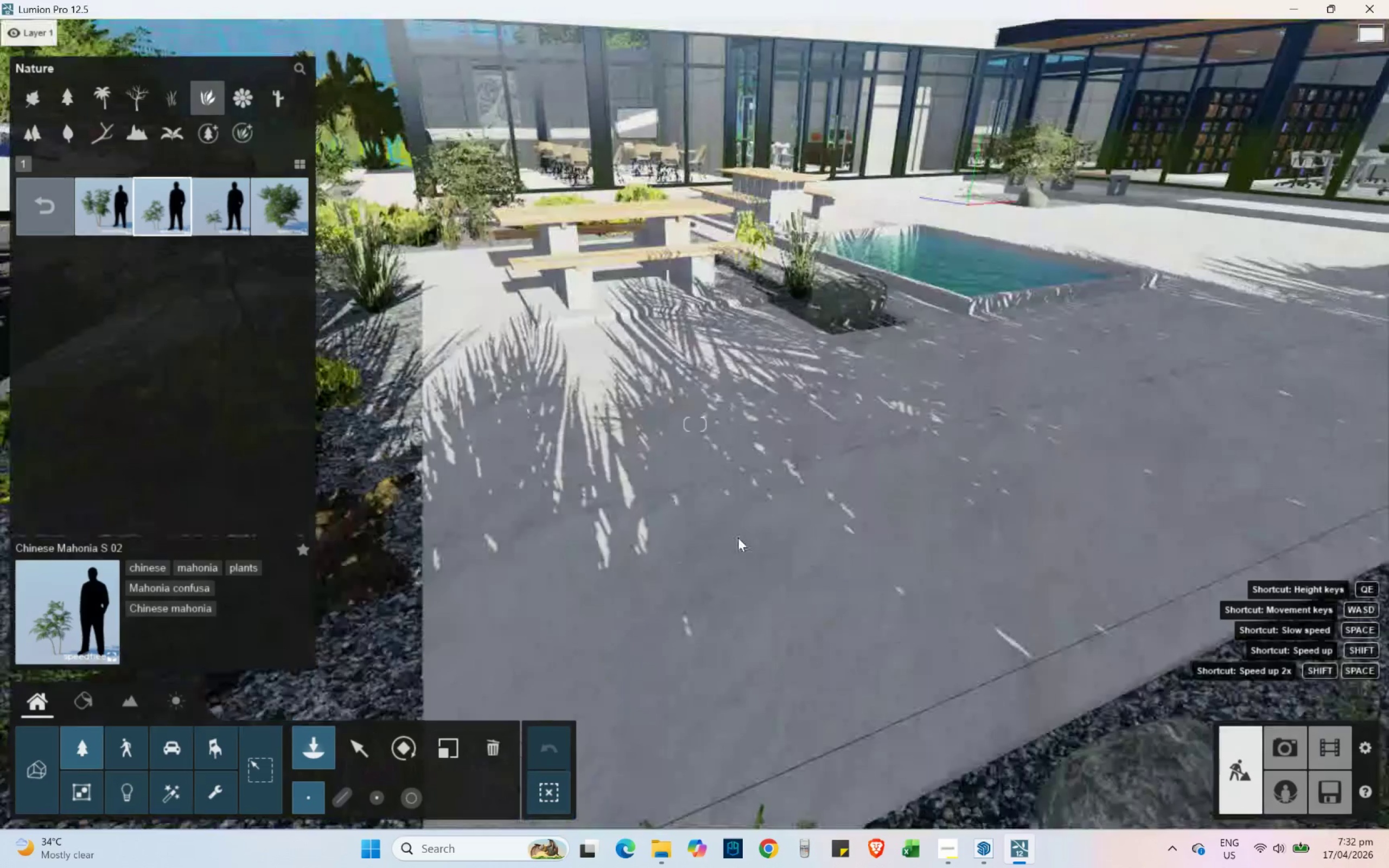 
type(daqqqq)
 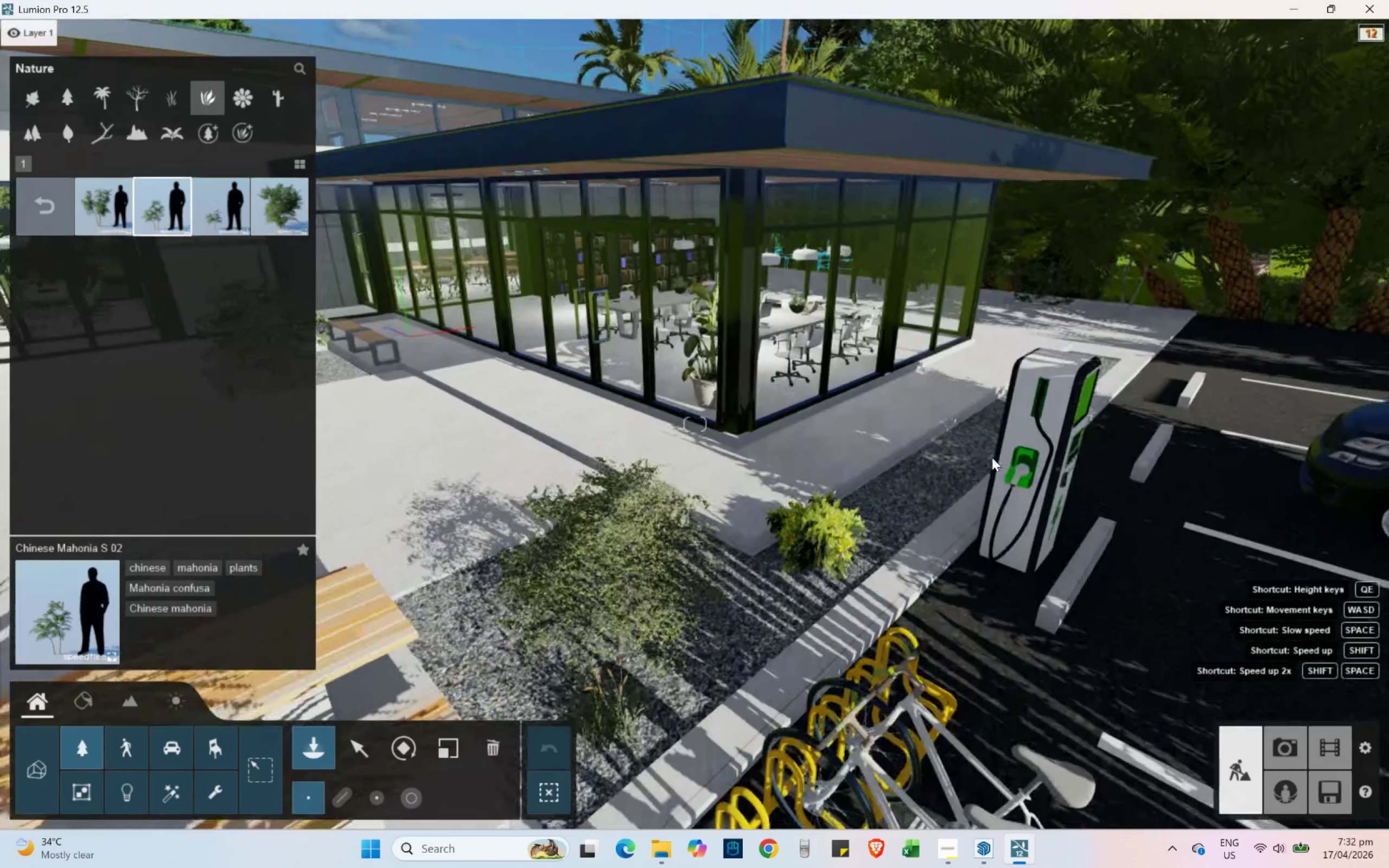 
hold_key(key=S, duration=1.03)
 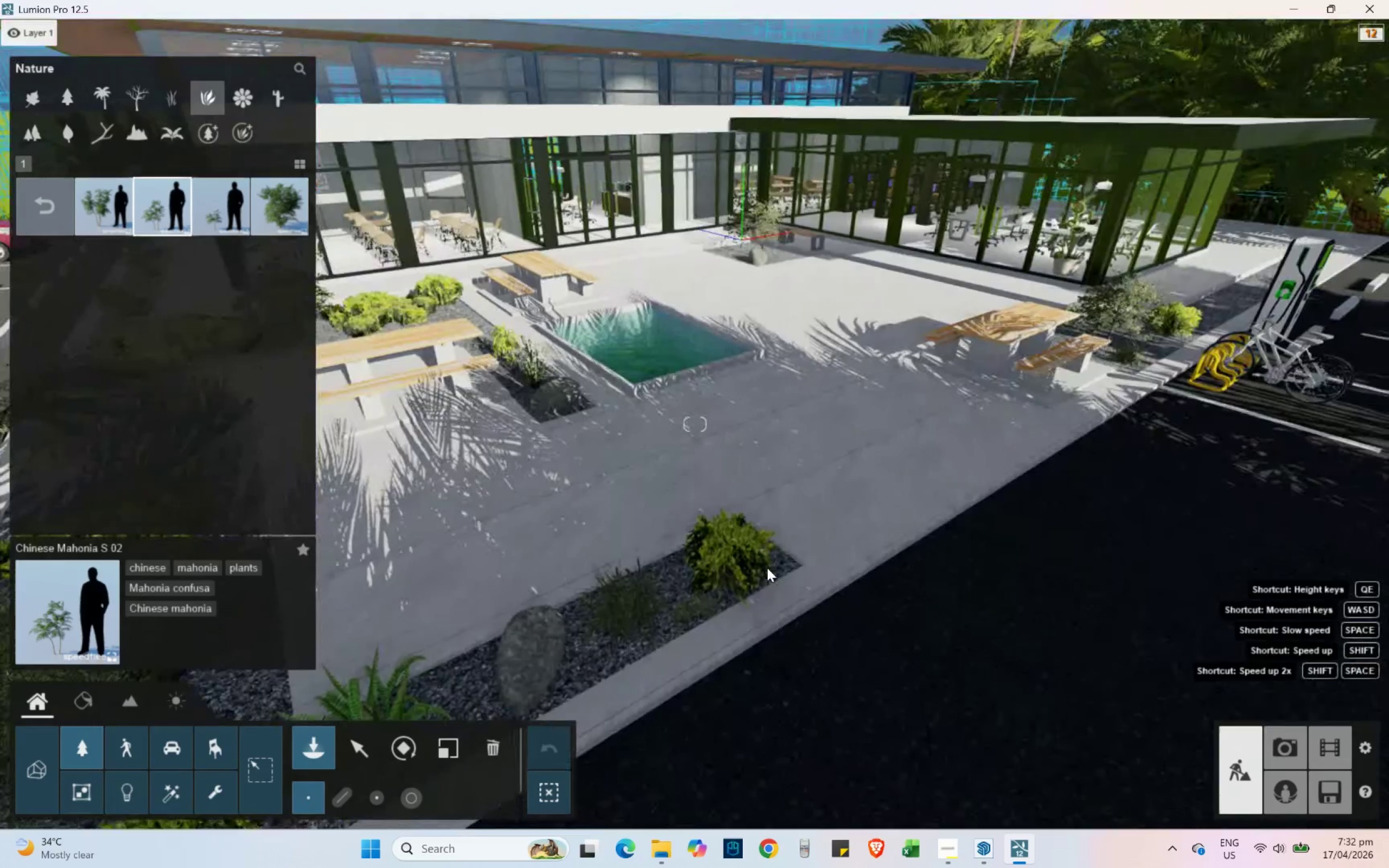 
hold_key(key=W, duration=0.83)
 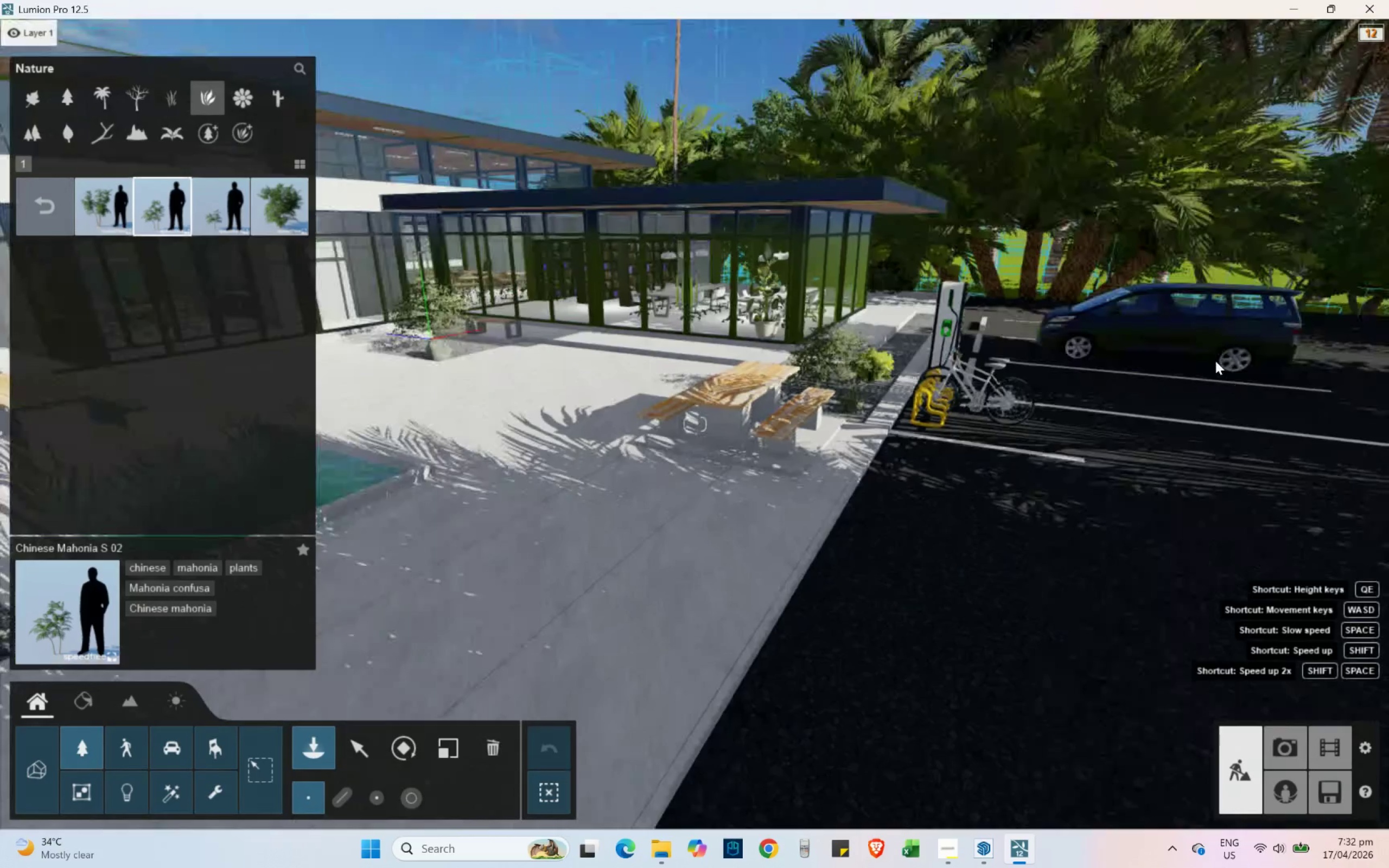 
hold_key(key=W, duration=1.03)
 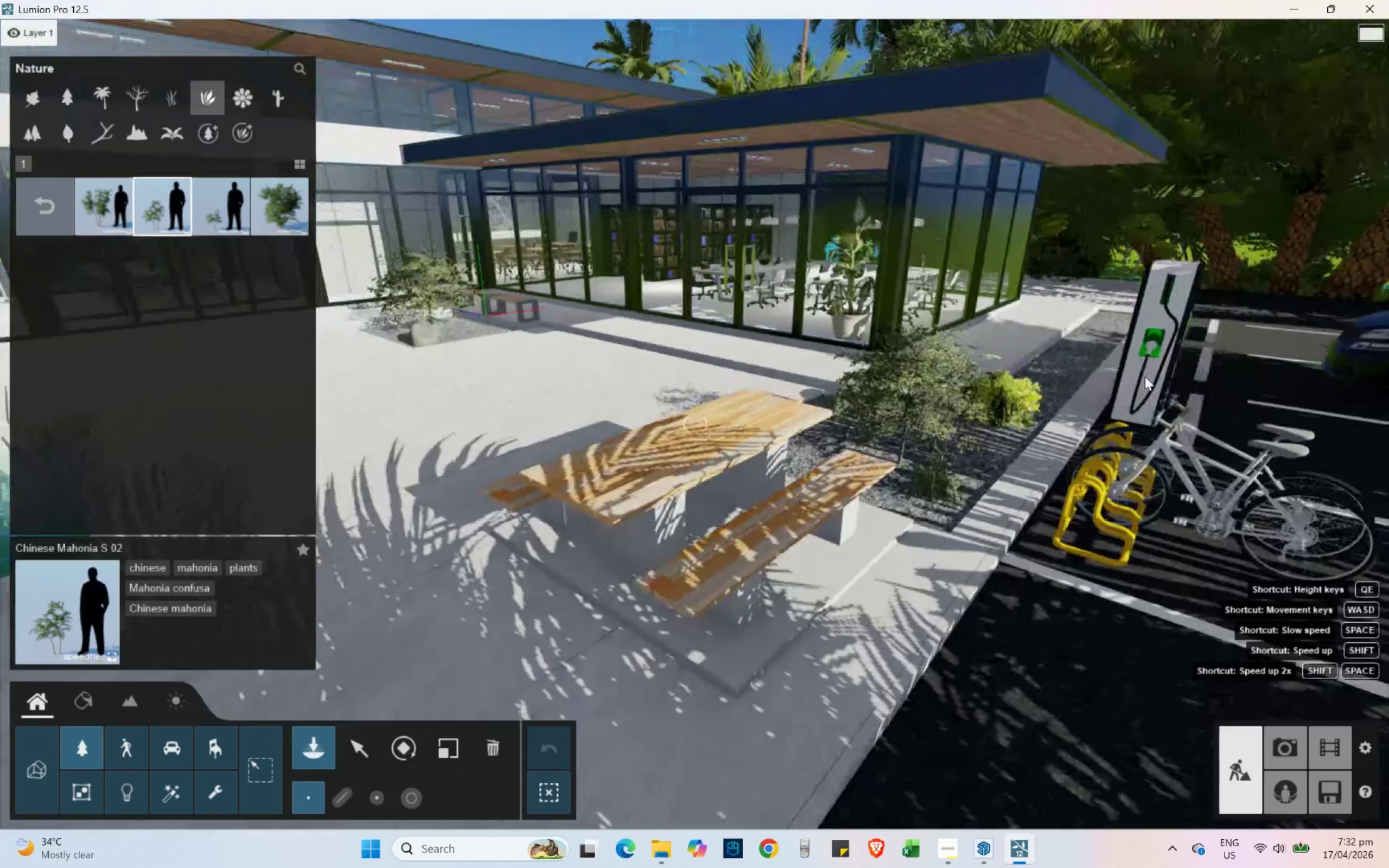 
hold_key(key=W, duration=0.56)
 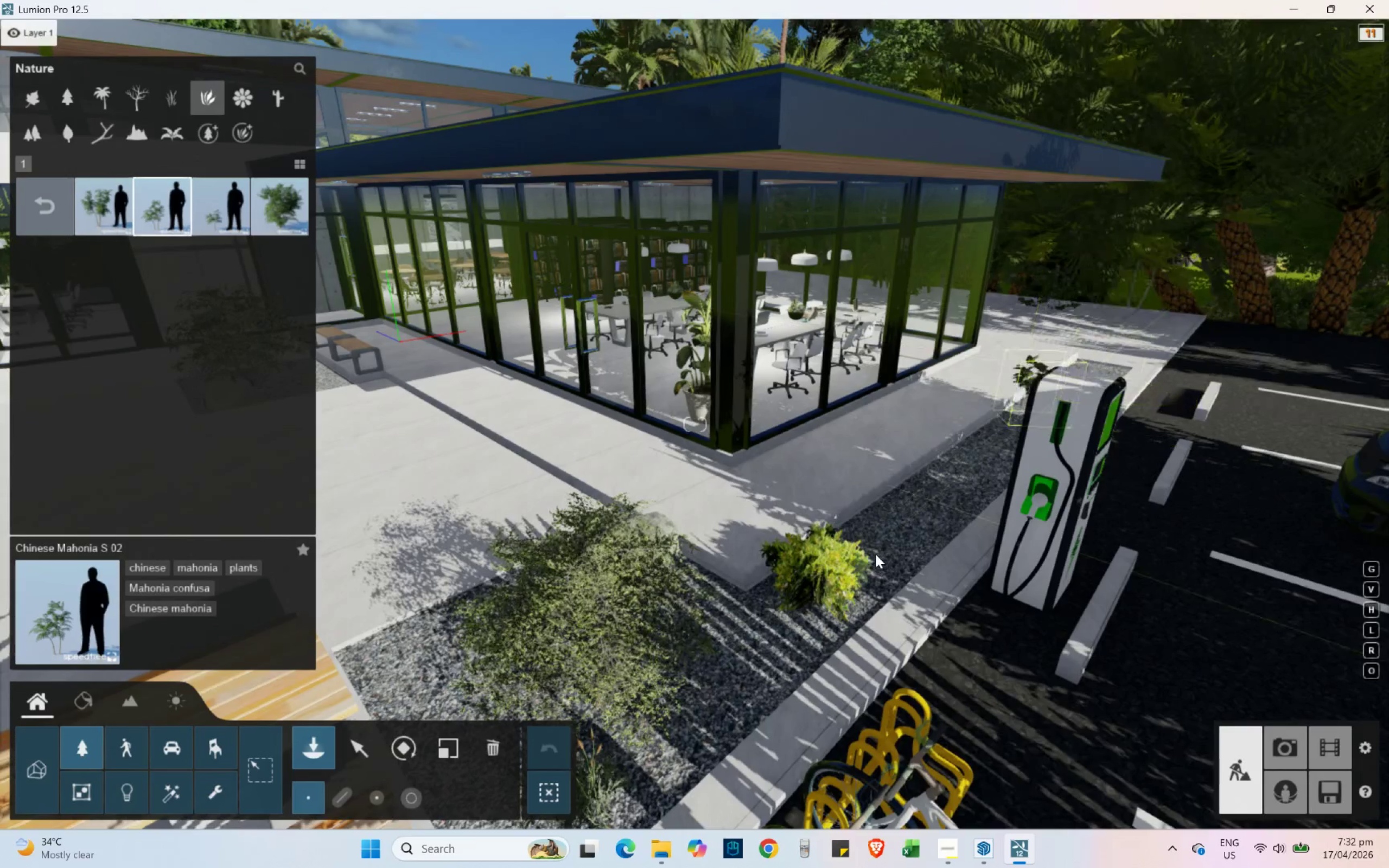 
left_click([881, 552])
 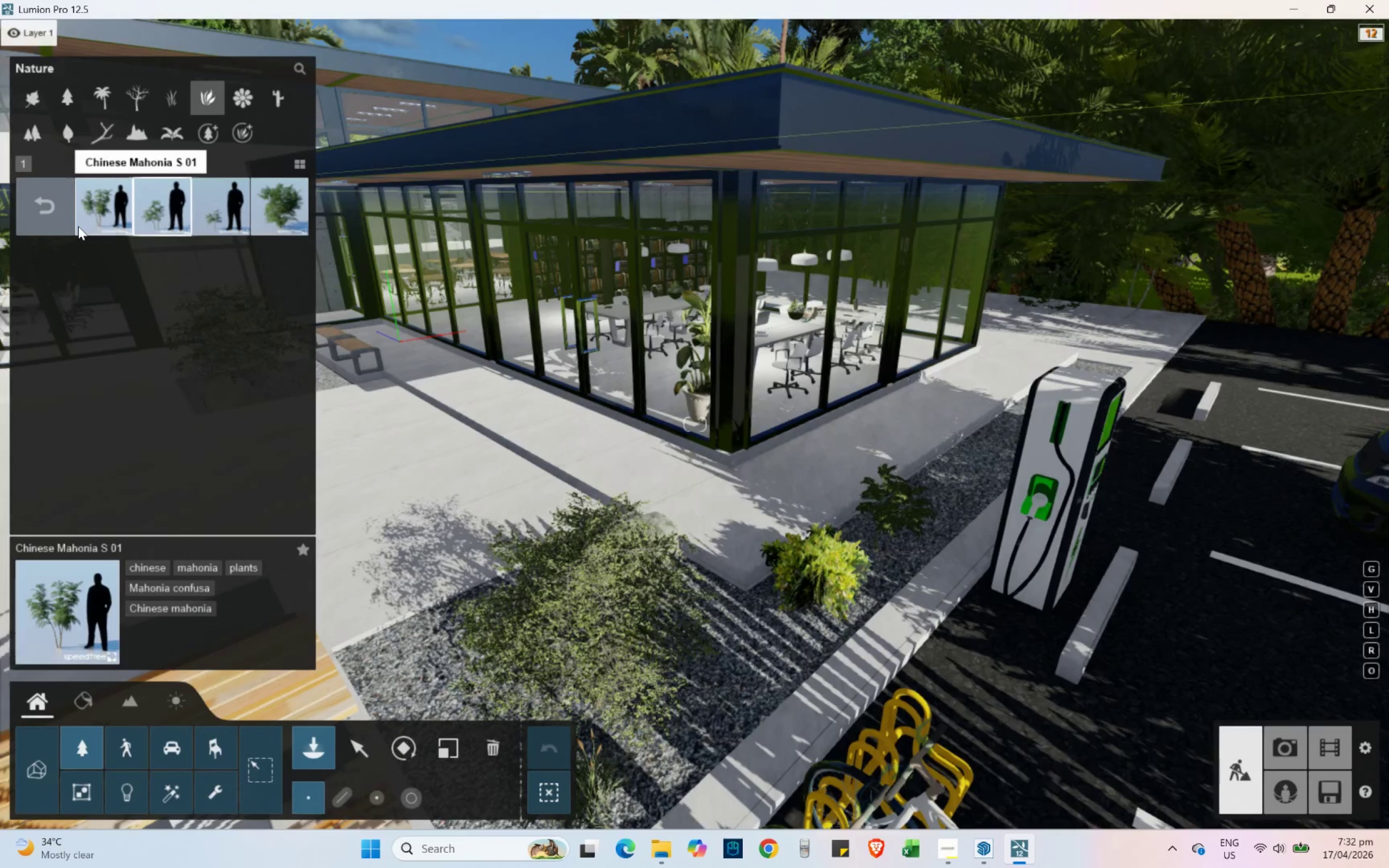 
left_click([54, 219])
 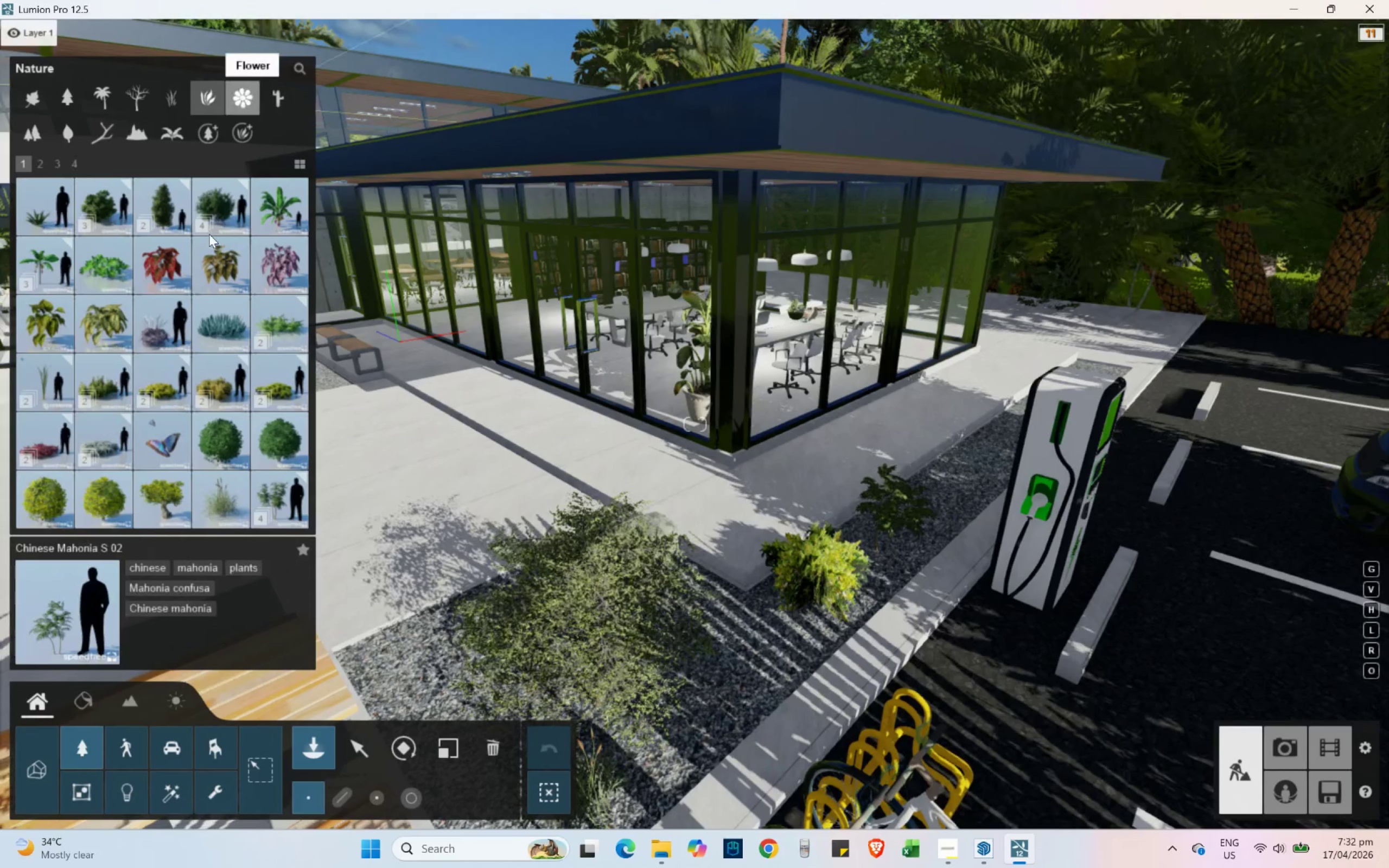 
scroll: coordinate [218, 258], scroll_direction: down, amount: 1.0
 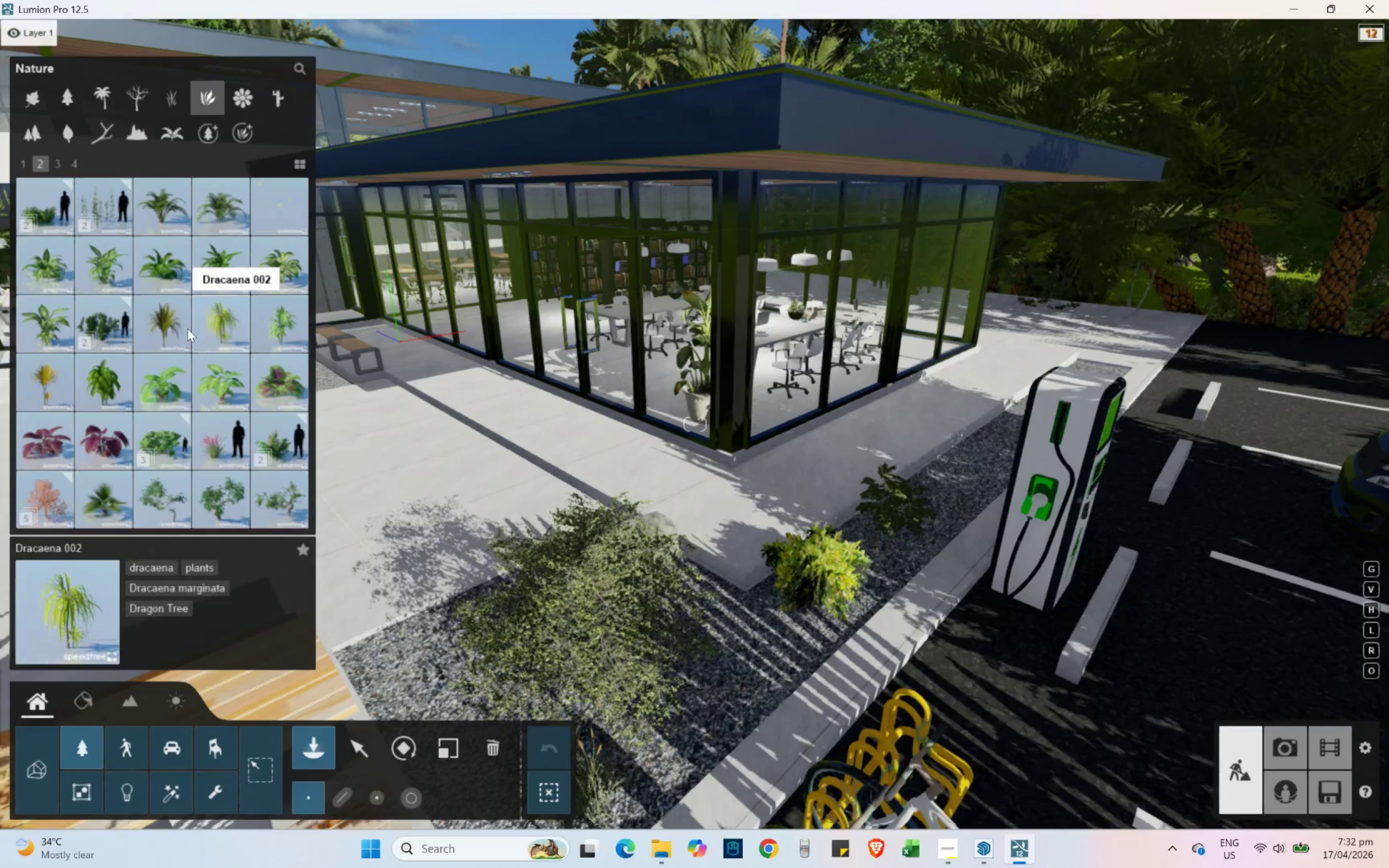 
left_click([176, 327])
 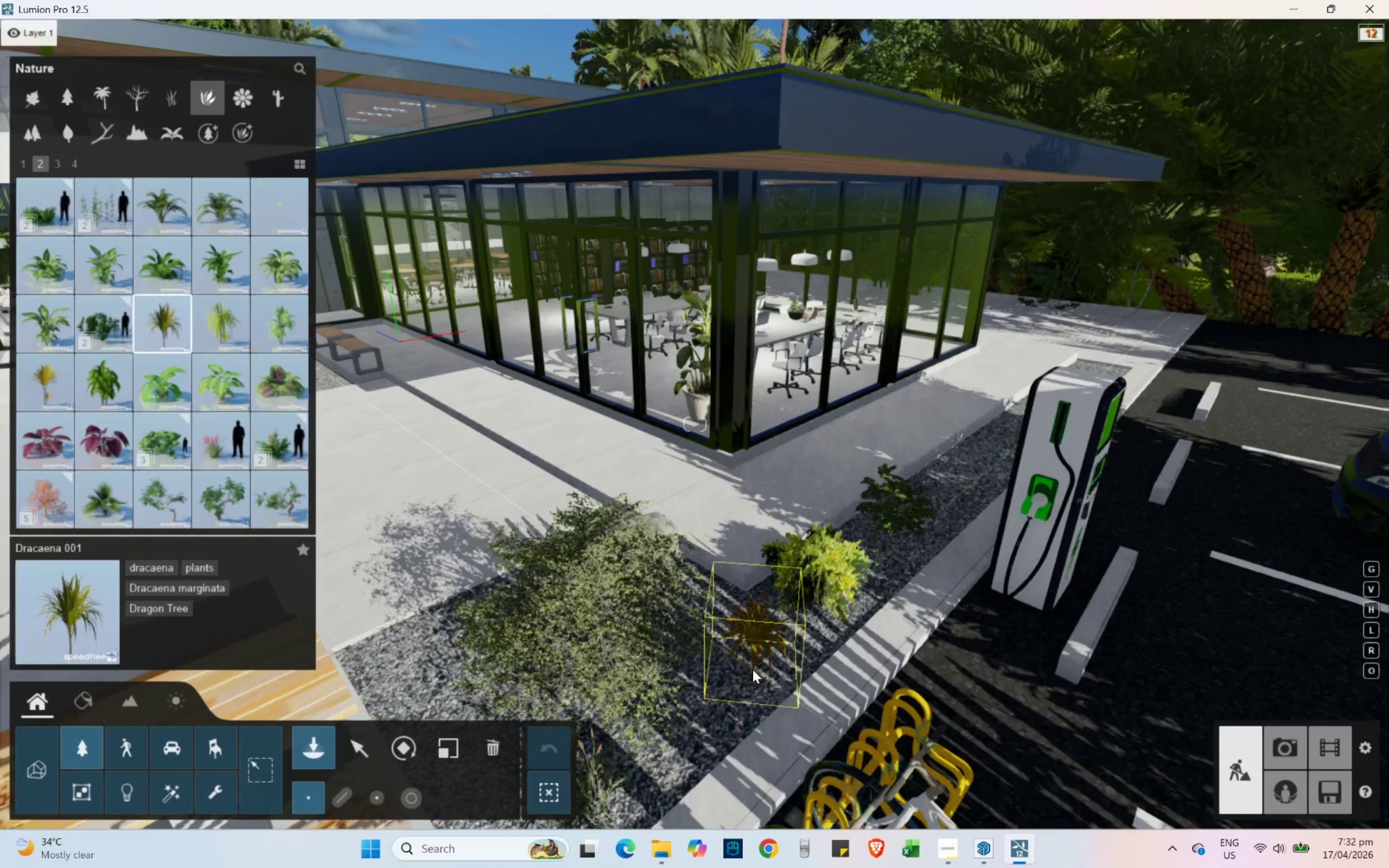 
left_click([753, 669])
 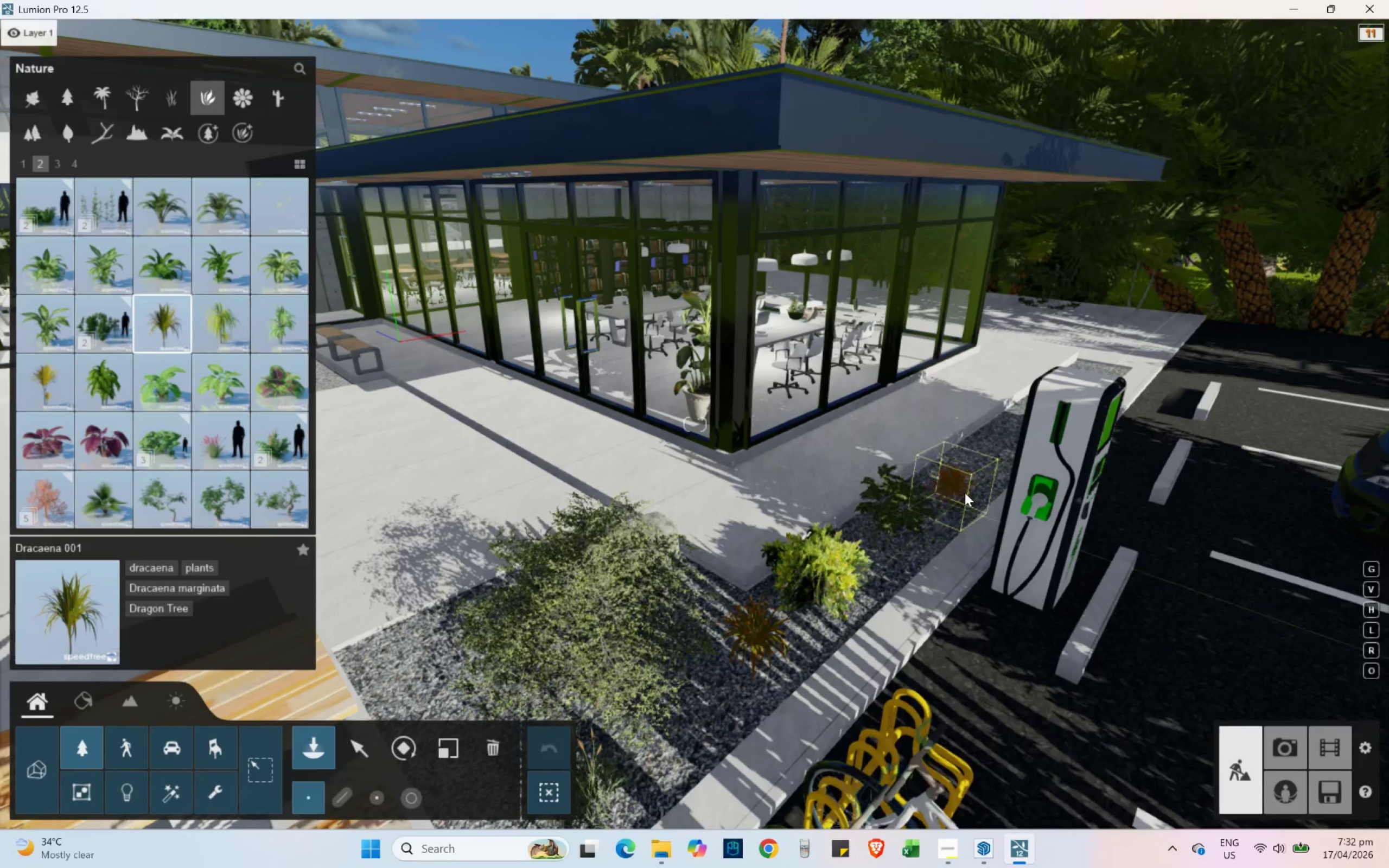 
left_click([965, 491])
 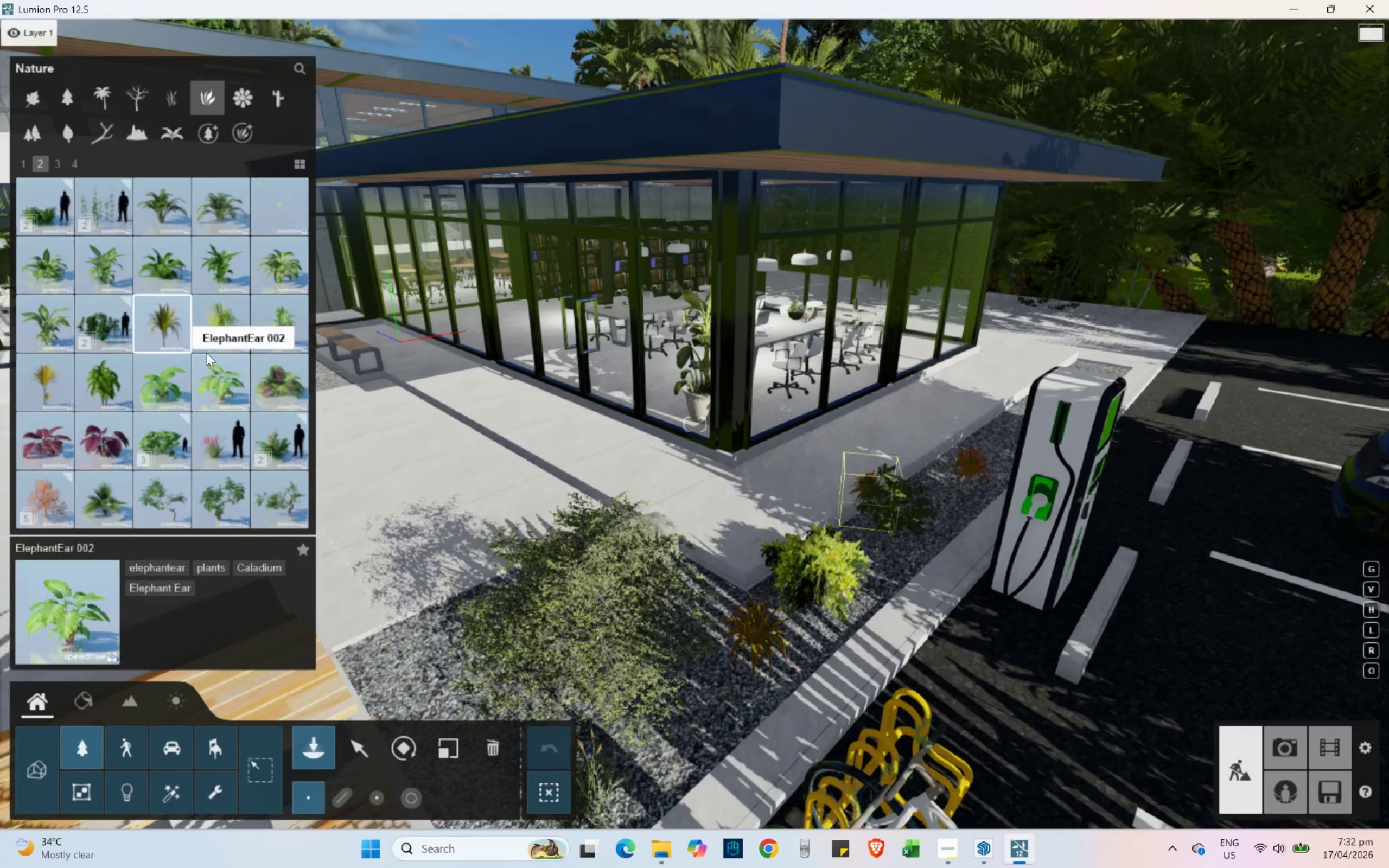 
left_click([209, 334])
 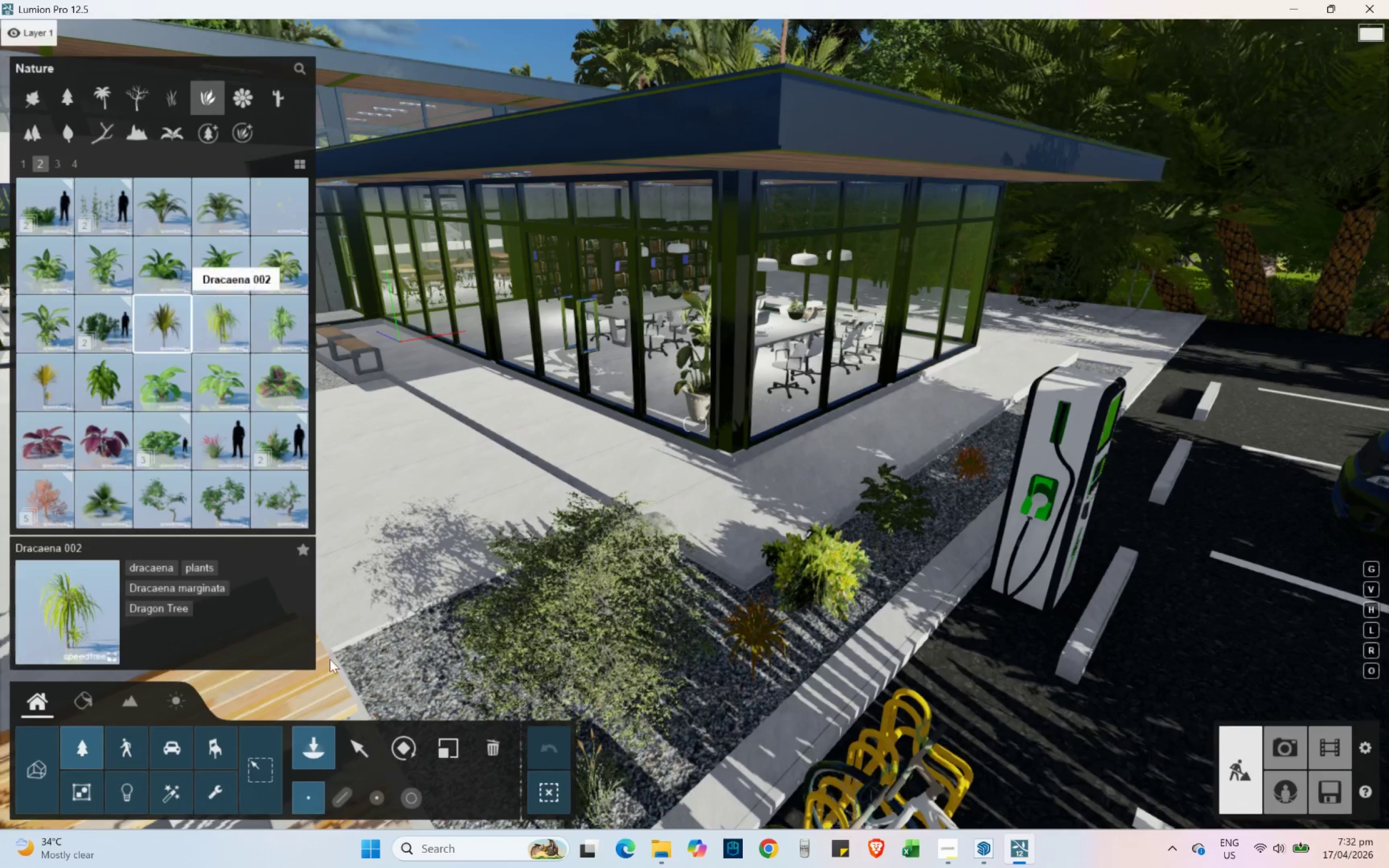 
key(S)
 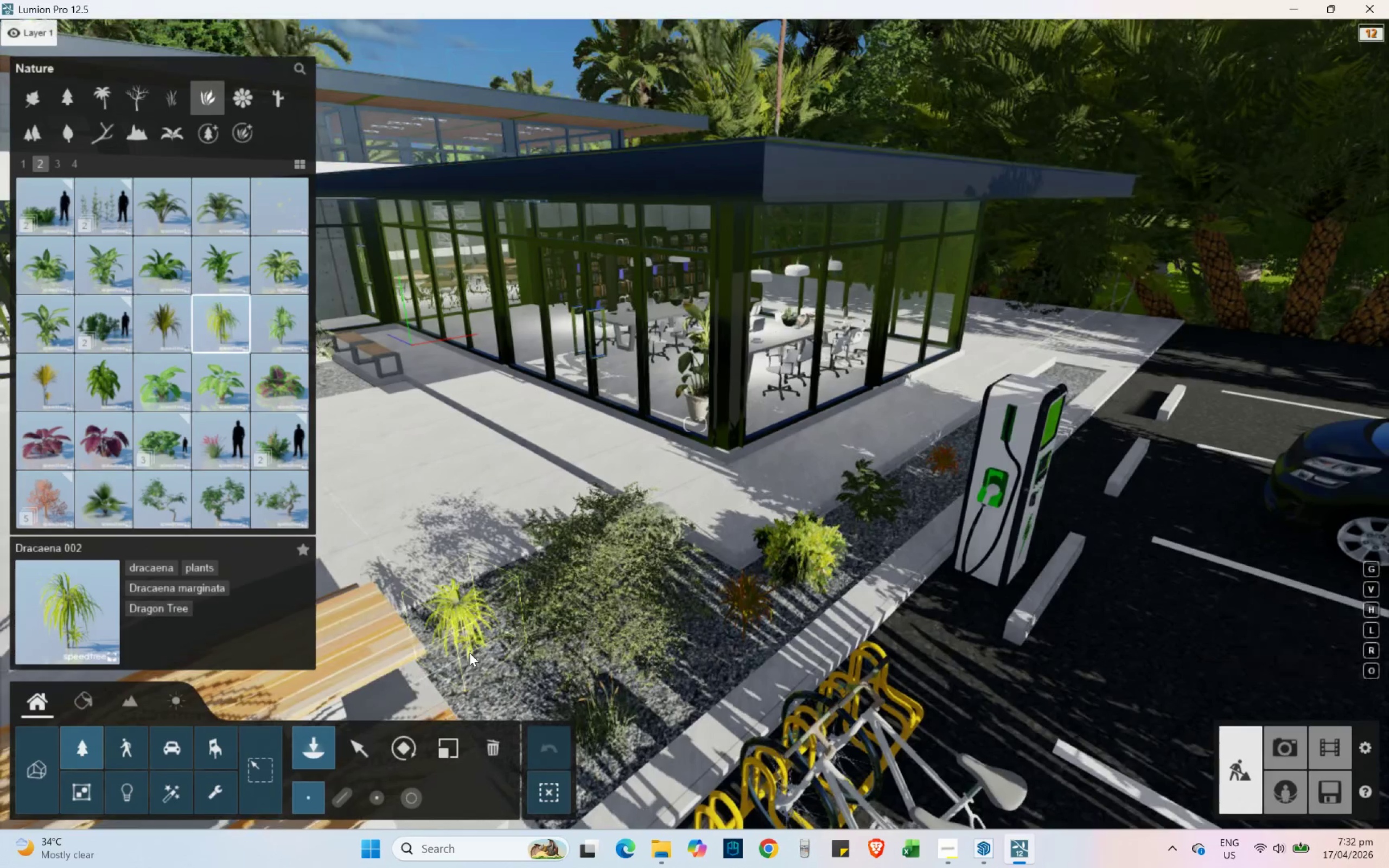 
left_click([469, 653])
 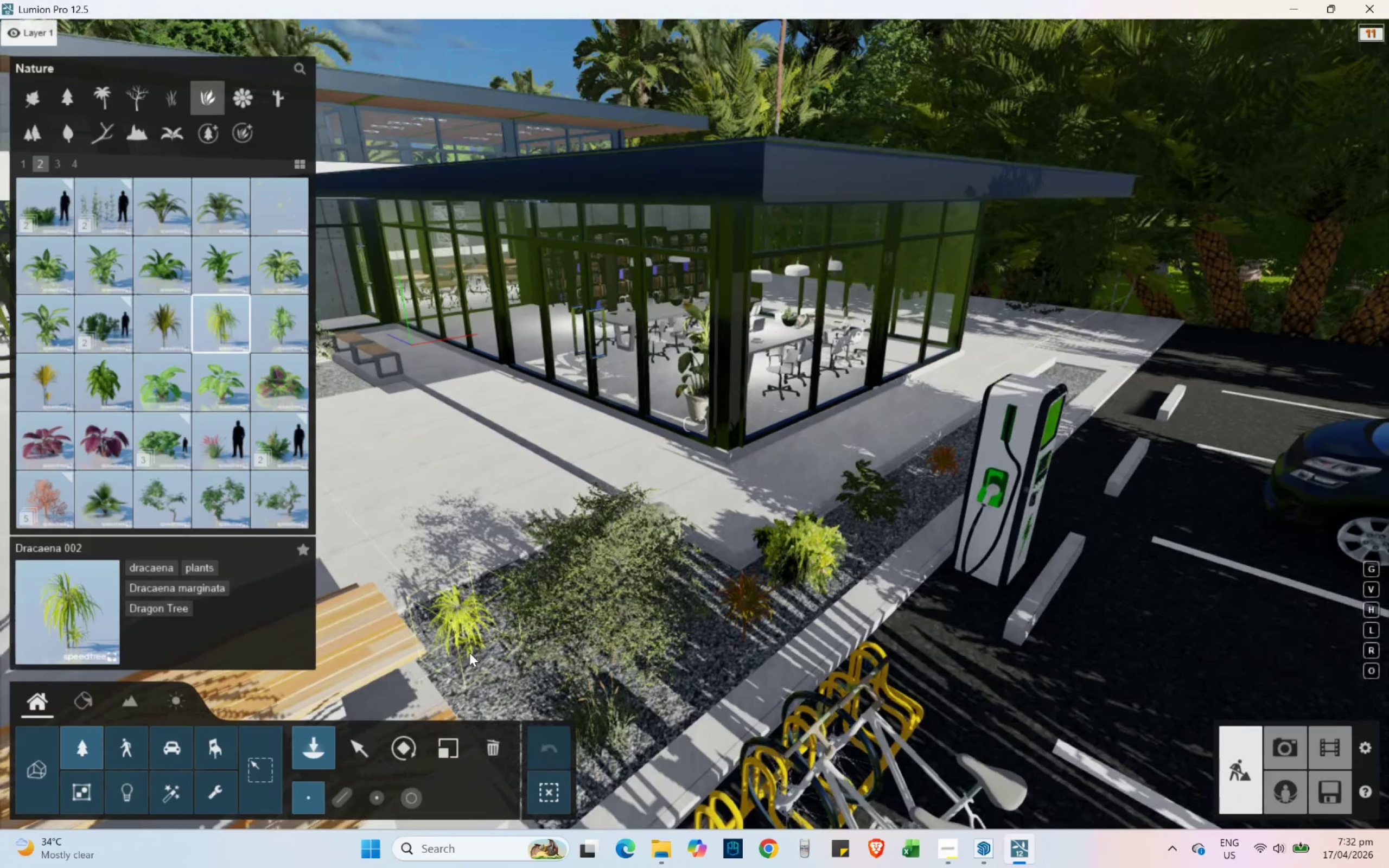 
type(sa)
 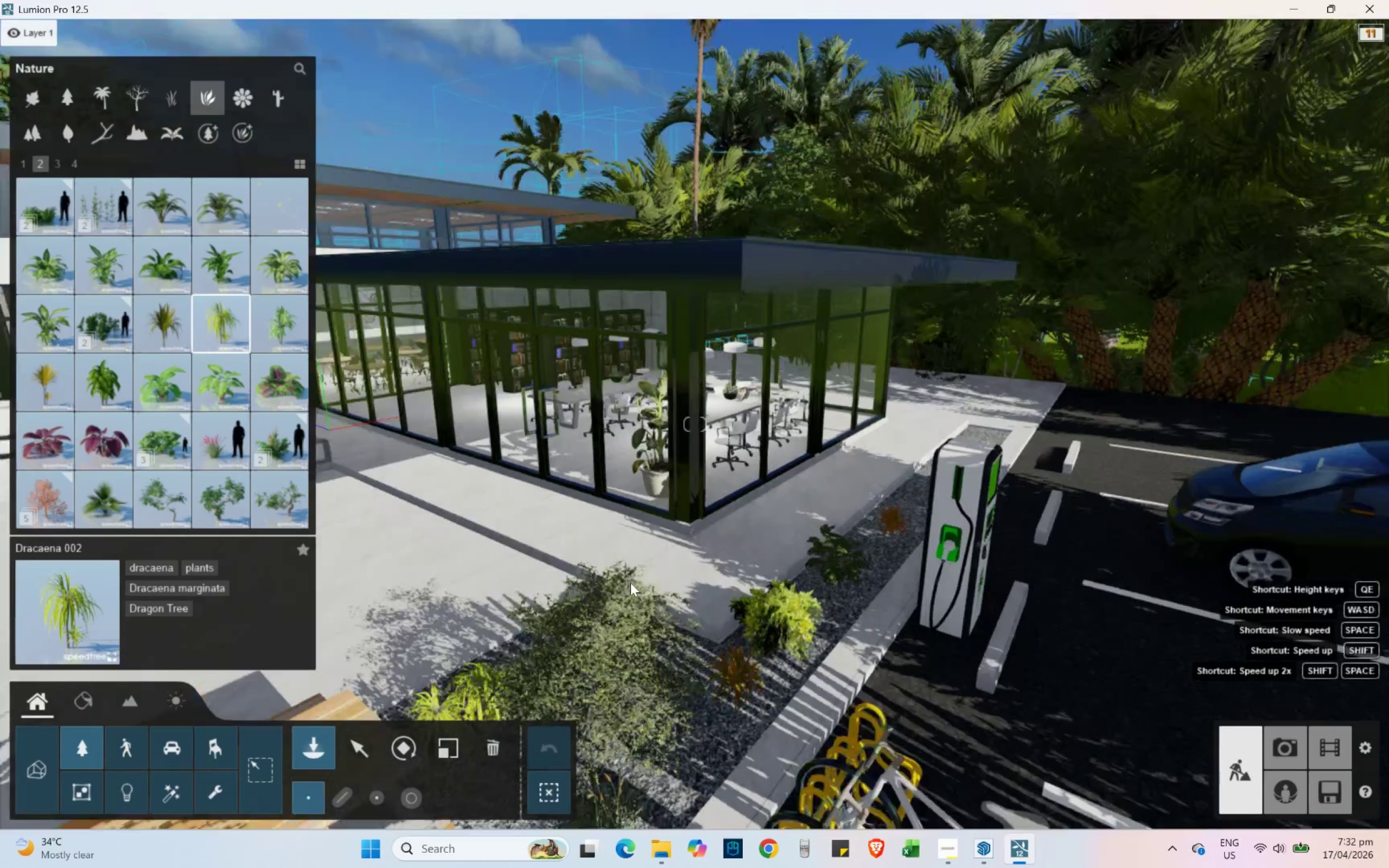 
hold_key(key=W, duration=0.39)
 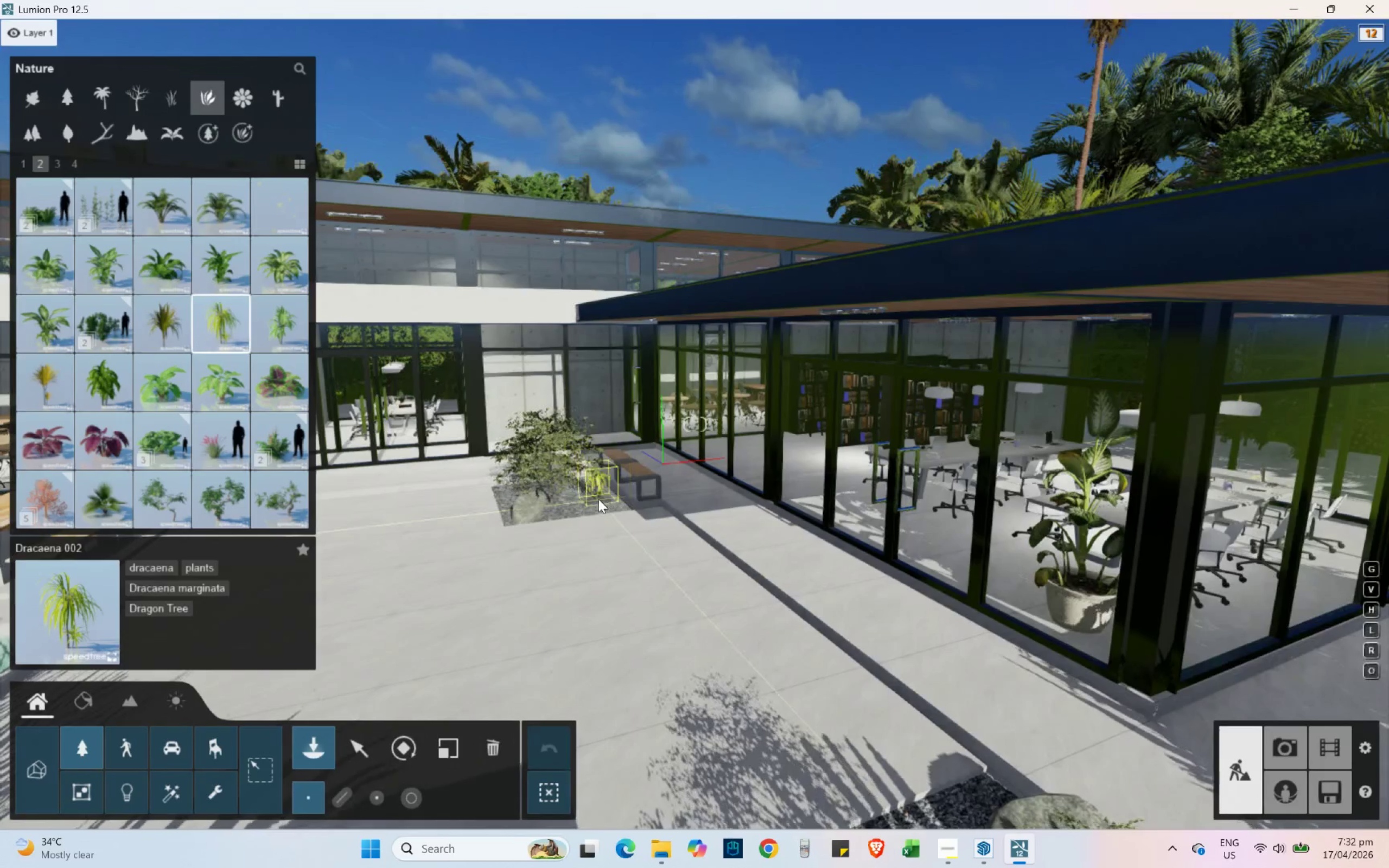 
left_click([596, 503])
 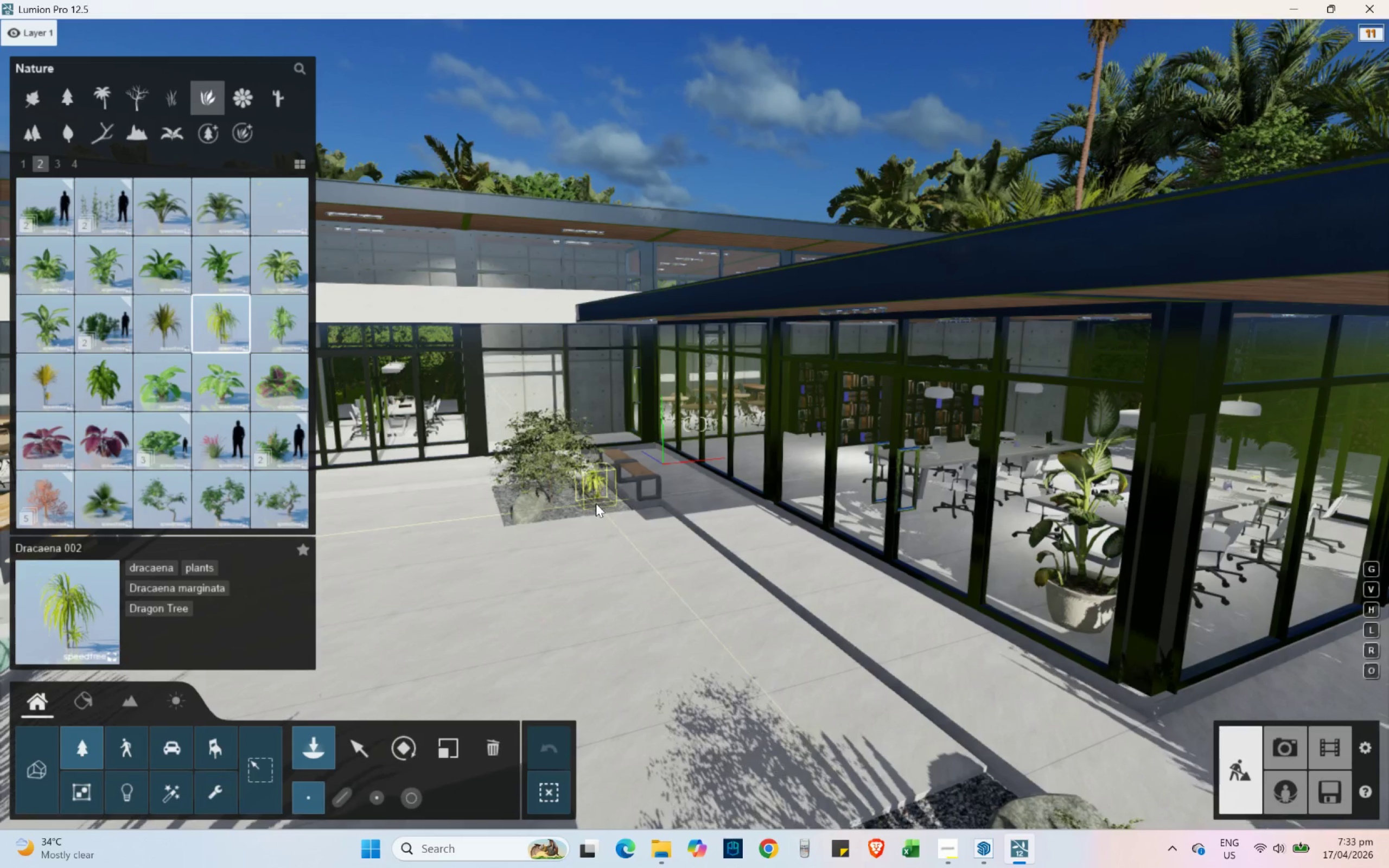 
key(S)
 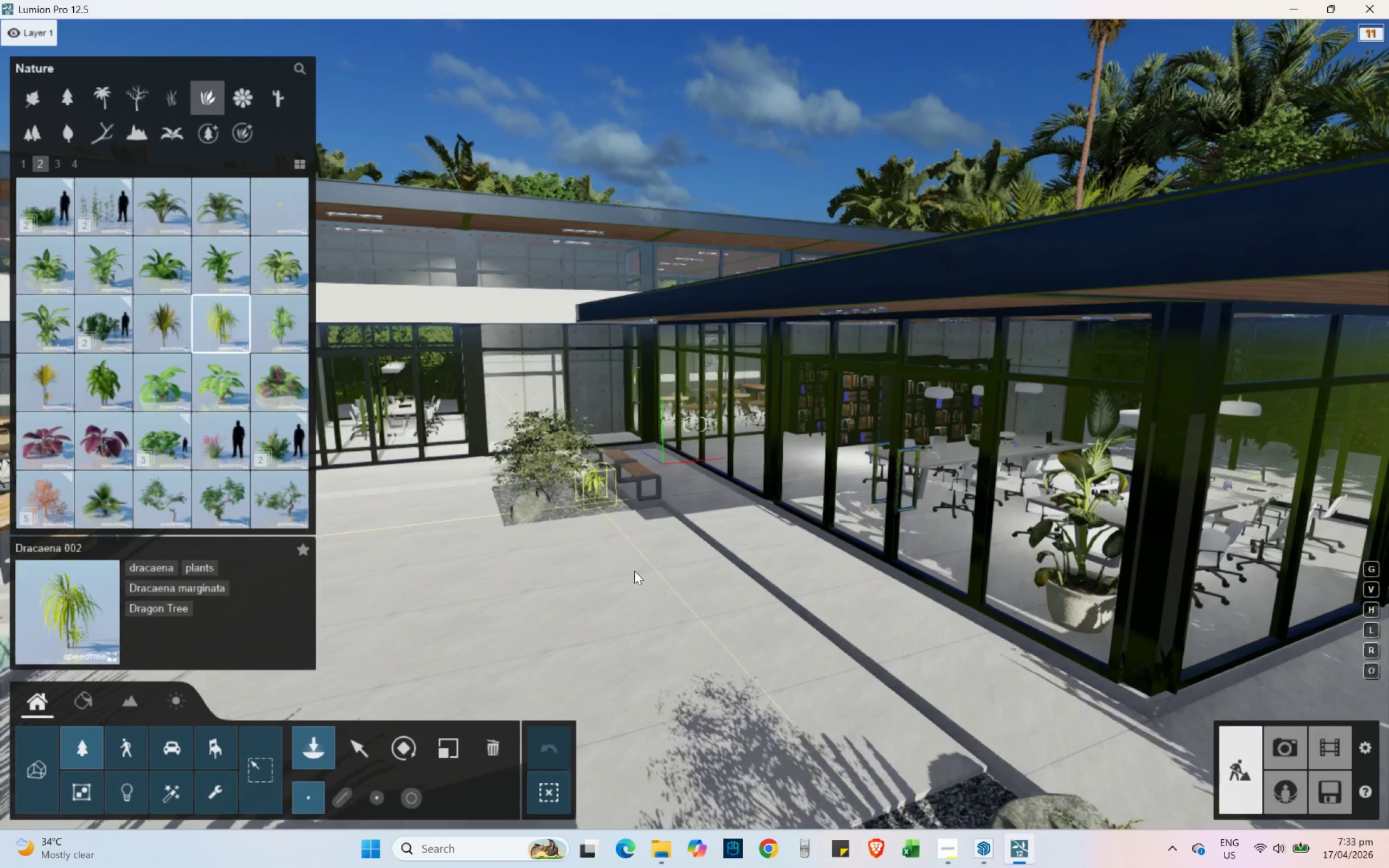 
hold_key(key=A, duration=0.92)
 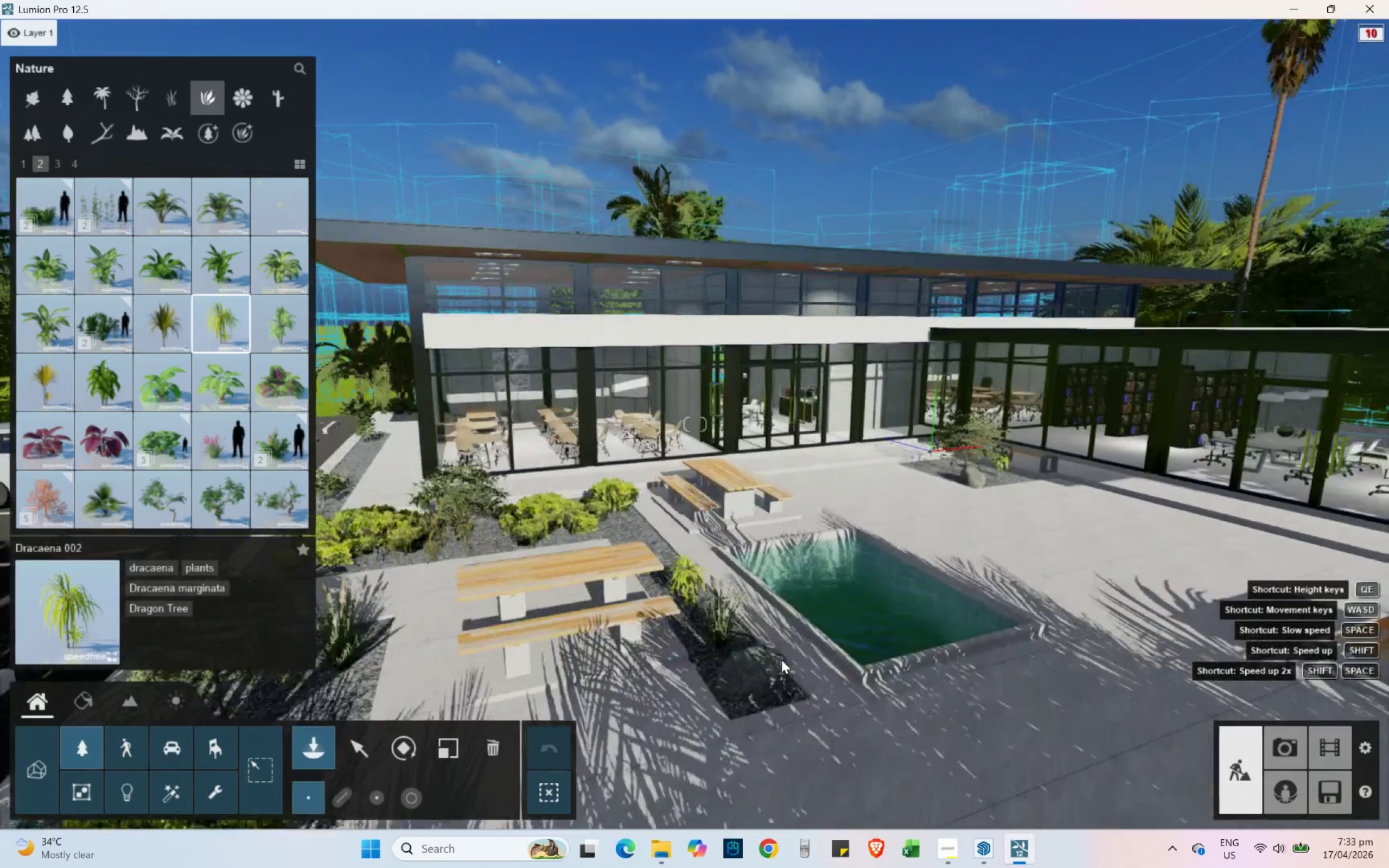 
hold_key(key=S, duration=0.58)
 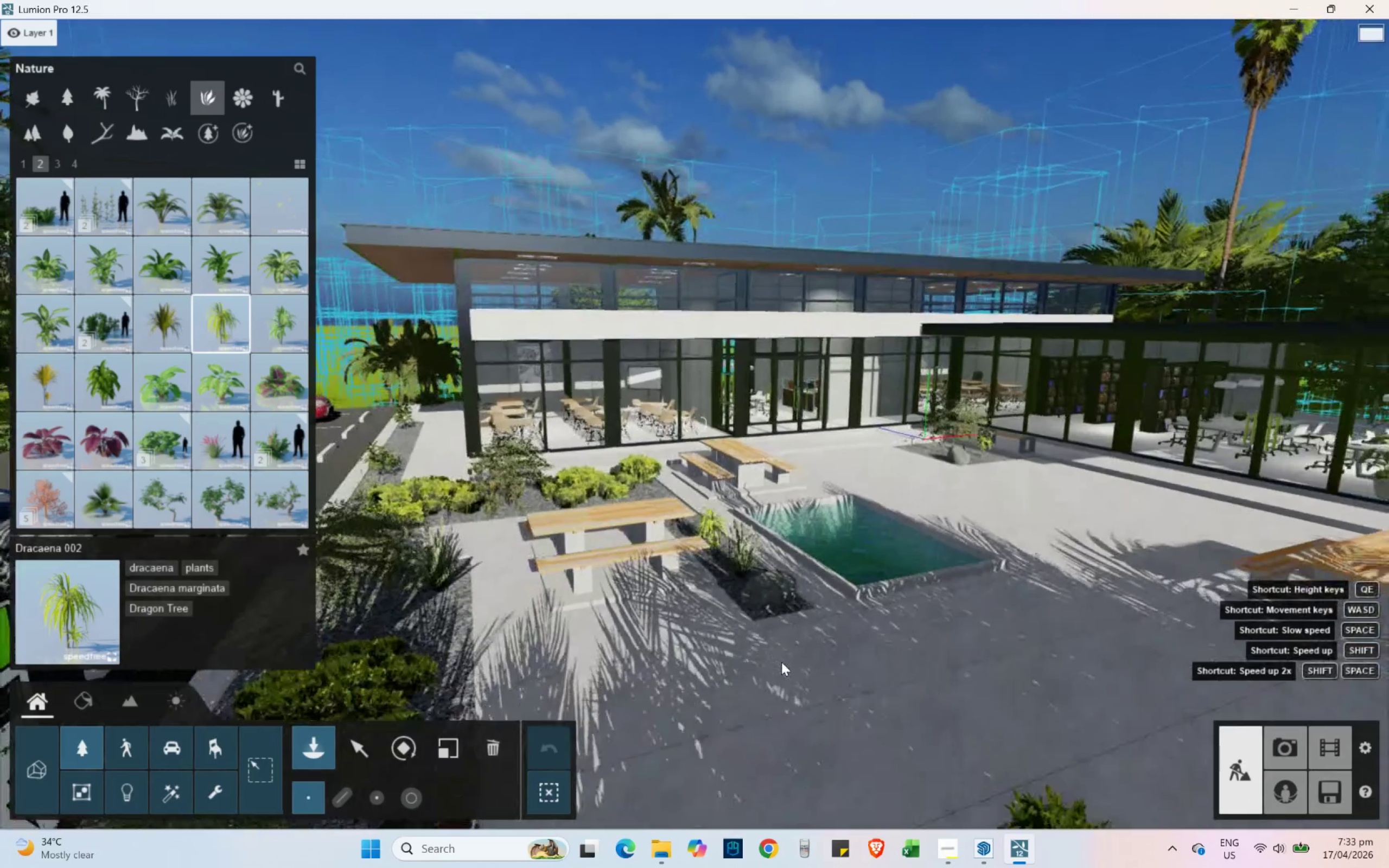 
type(Ed)
 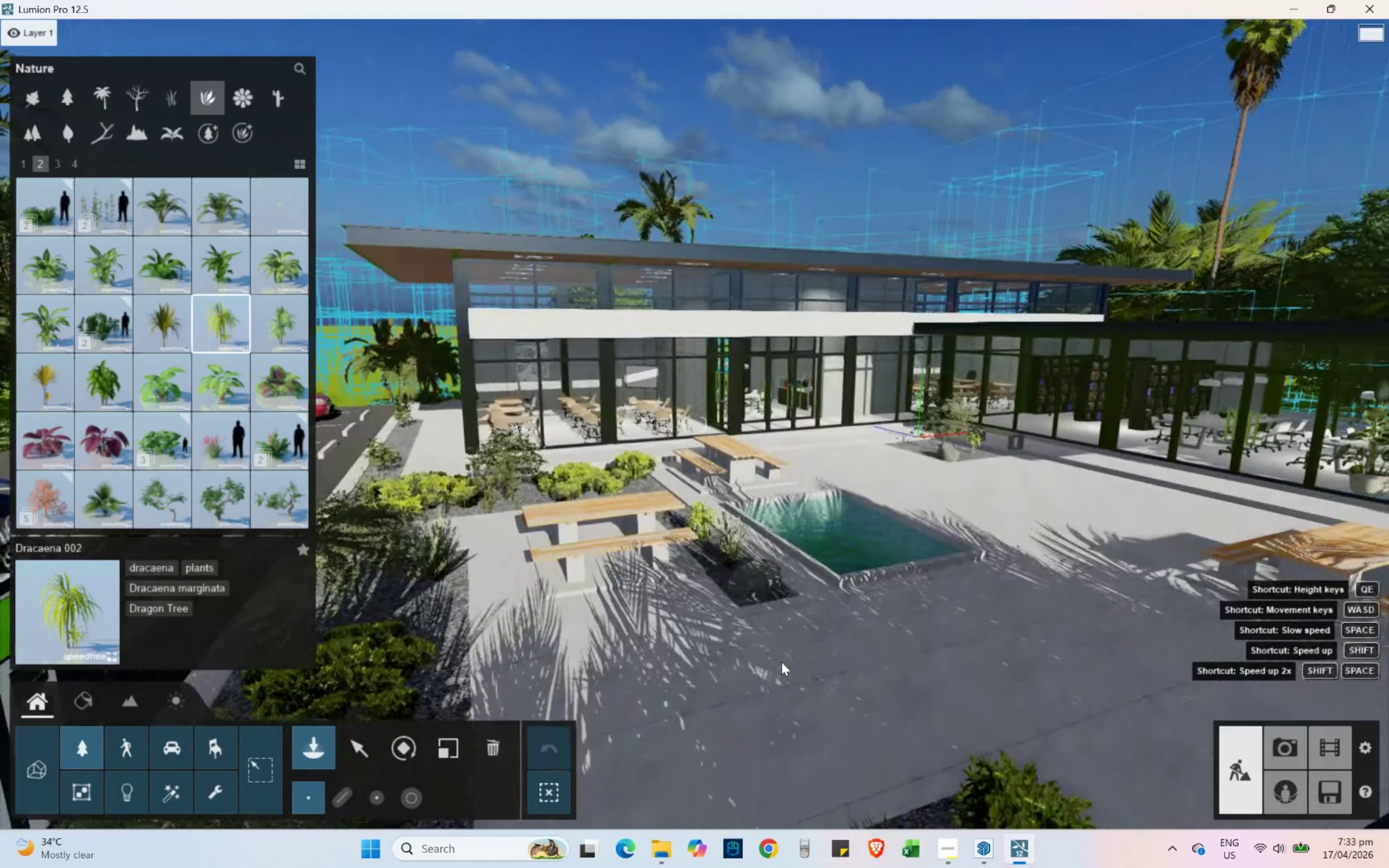 
hold_key(key=D, duration=0.41)
 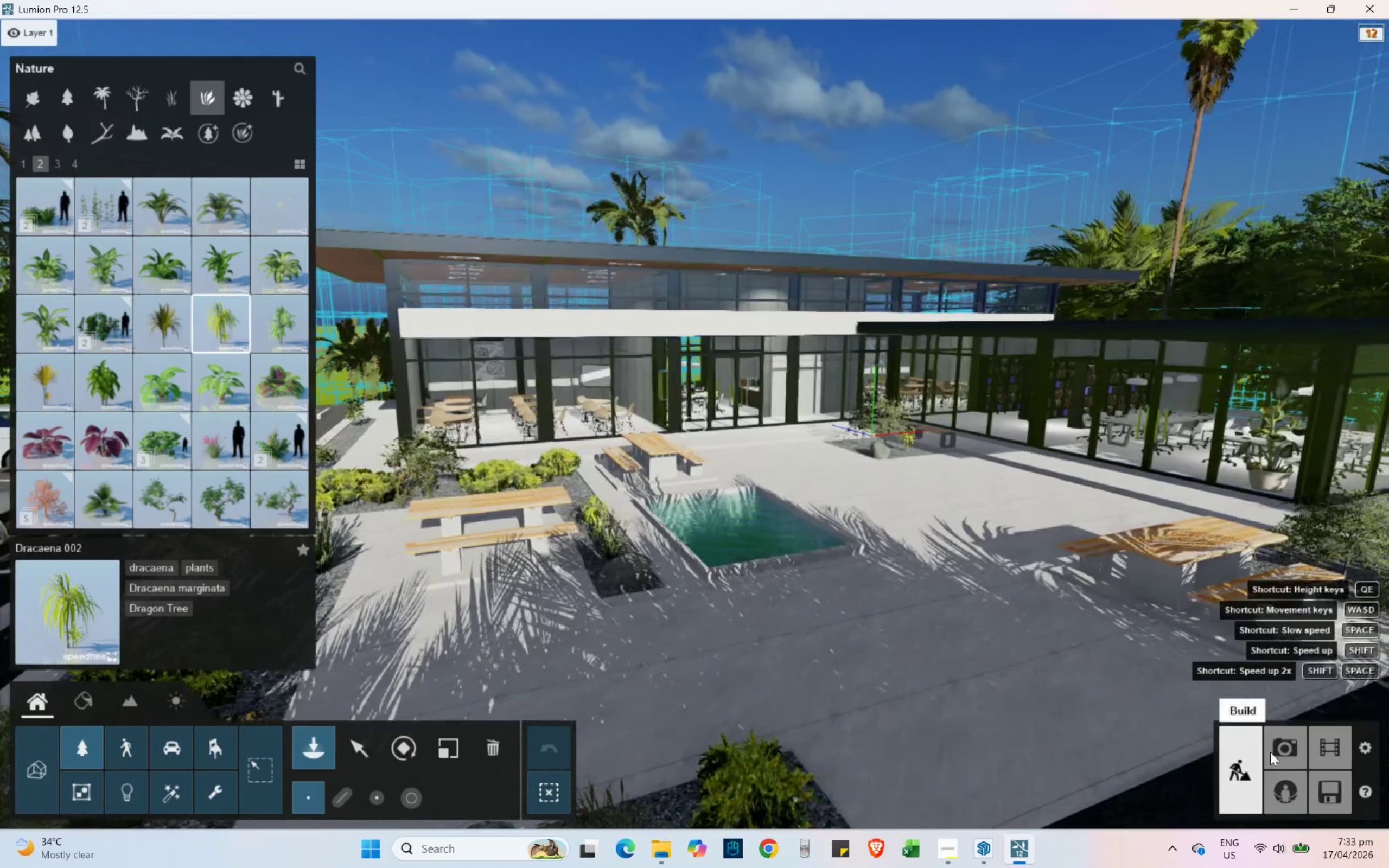 
left_click([1282, 749])
 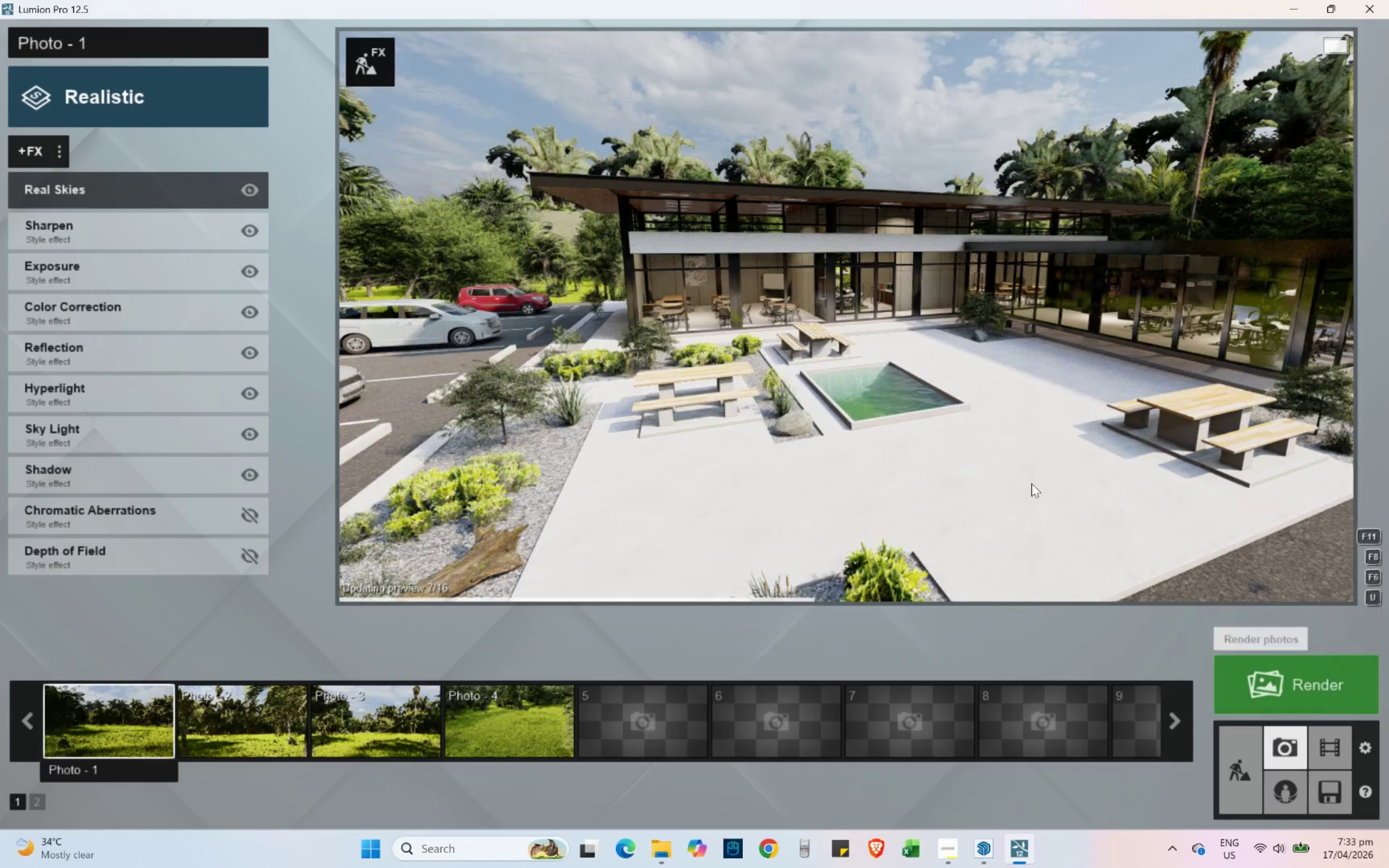 
type(es)
 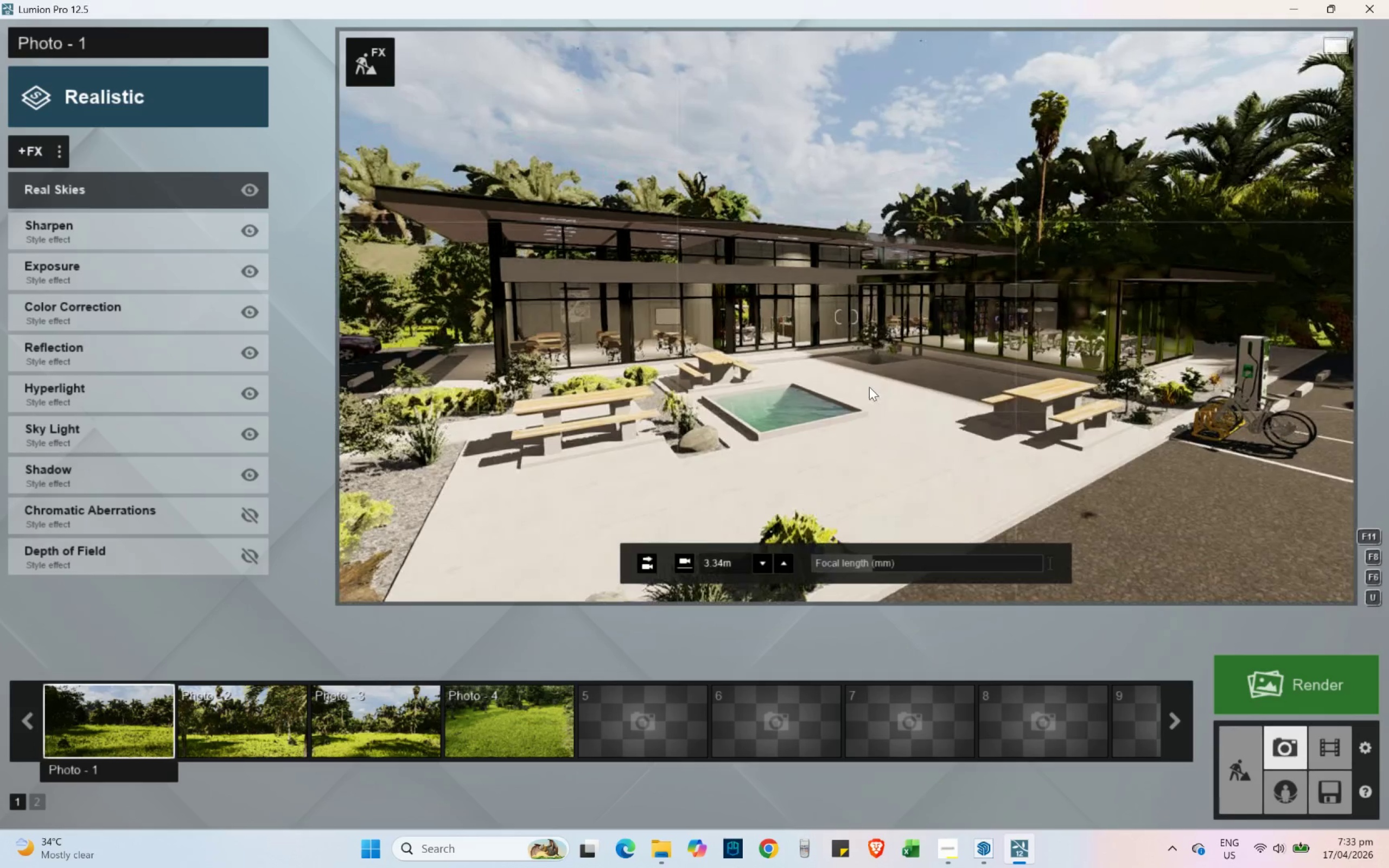 
left_click([869, 387])
 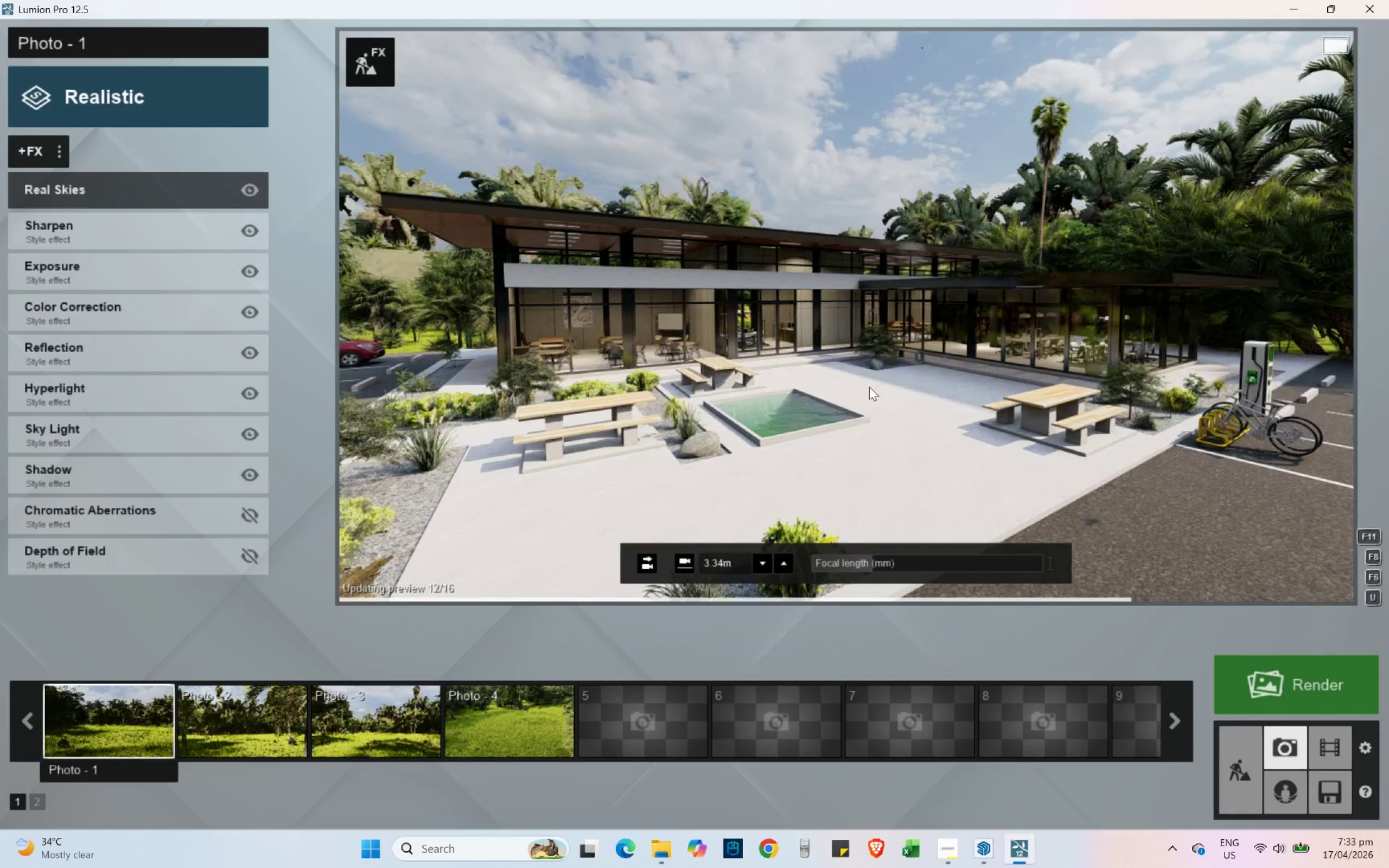 
type(ea)
 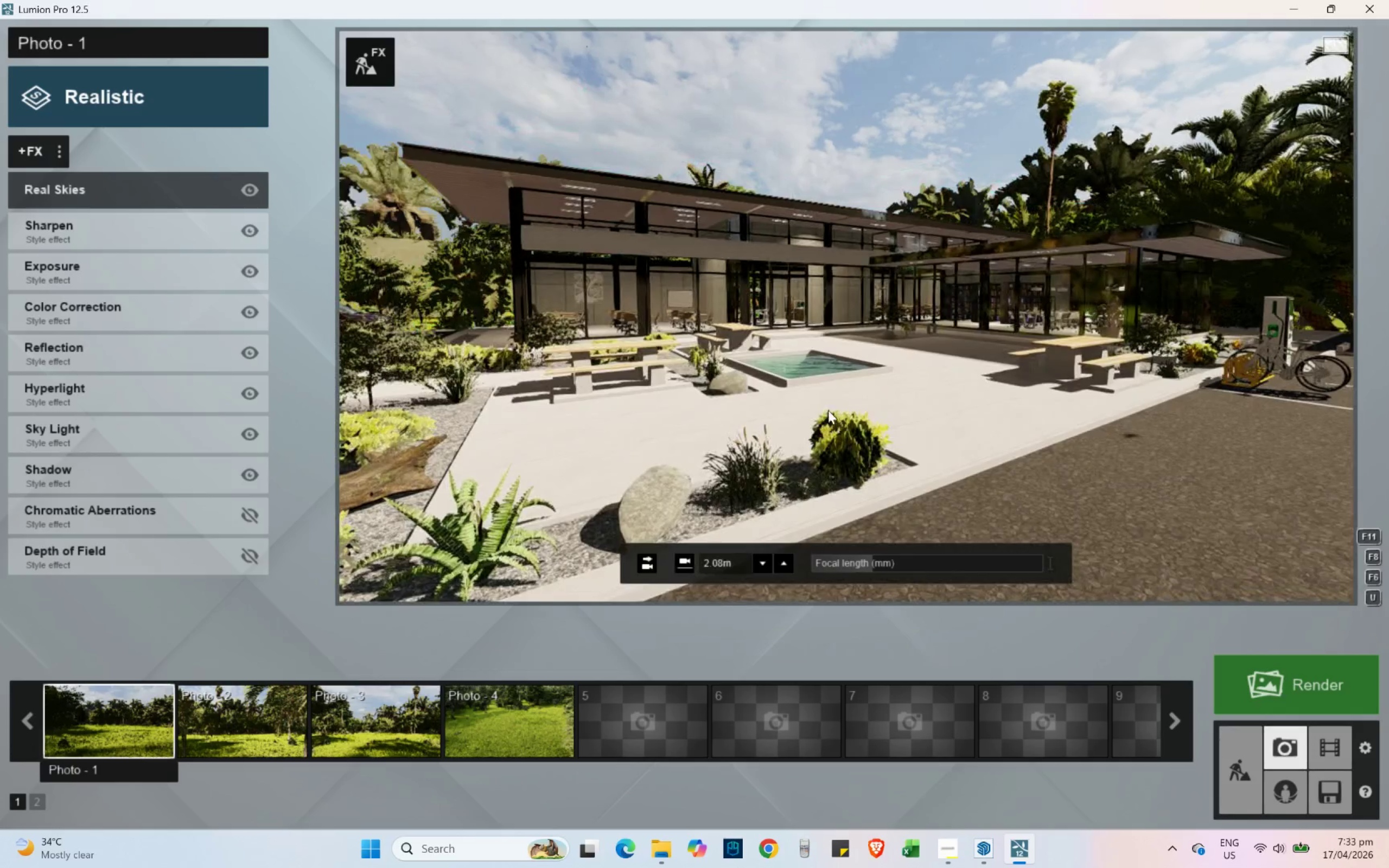 
left_click([829, 373])
 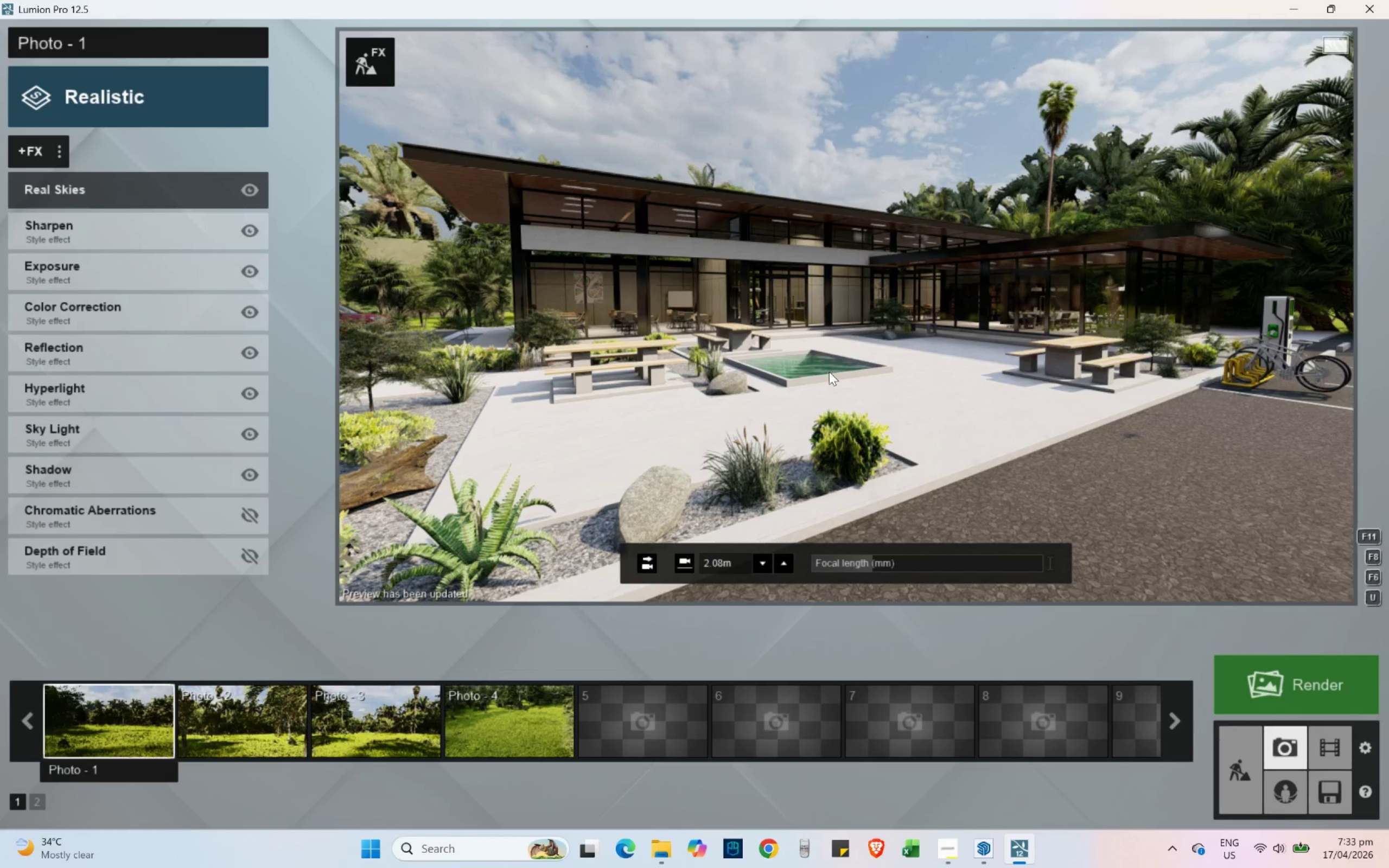 
wait(8.94)
 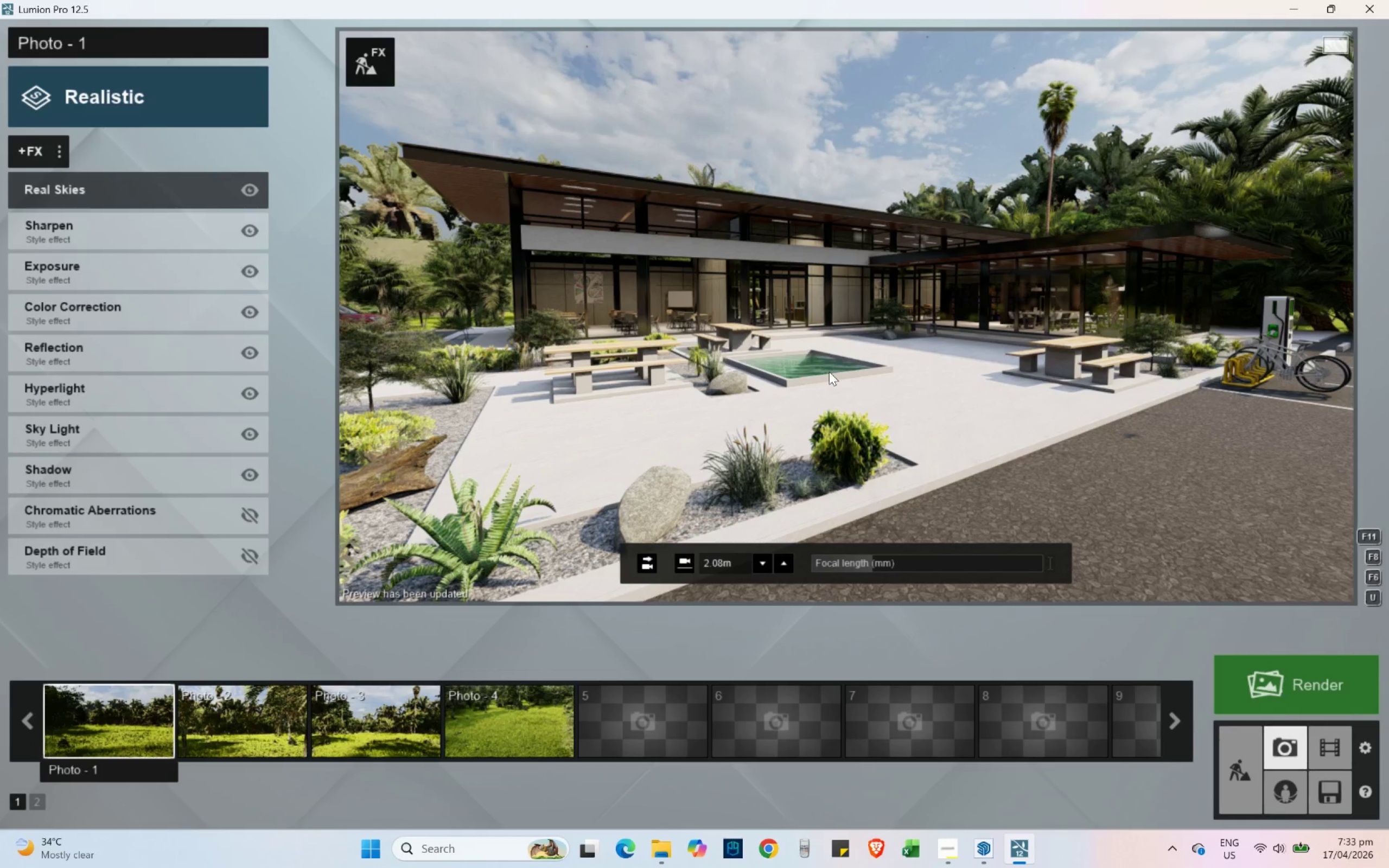 
left_click([250, 196])
 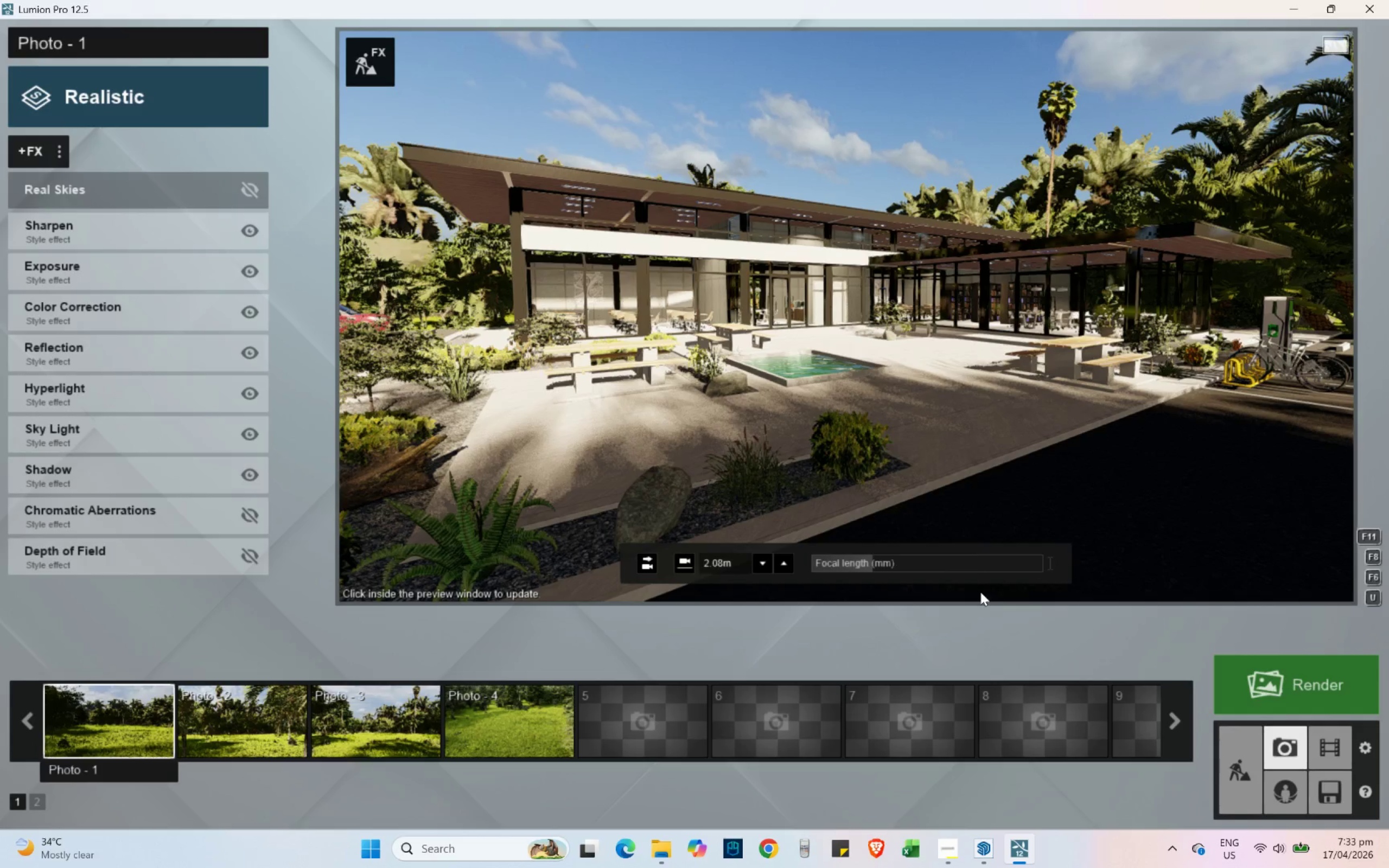 
left_click([947, 420])
 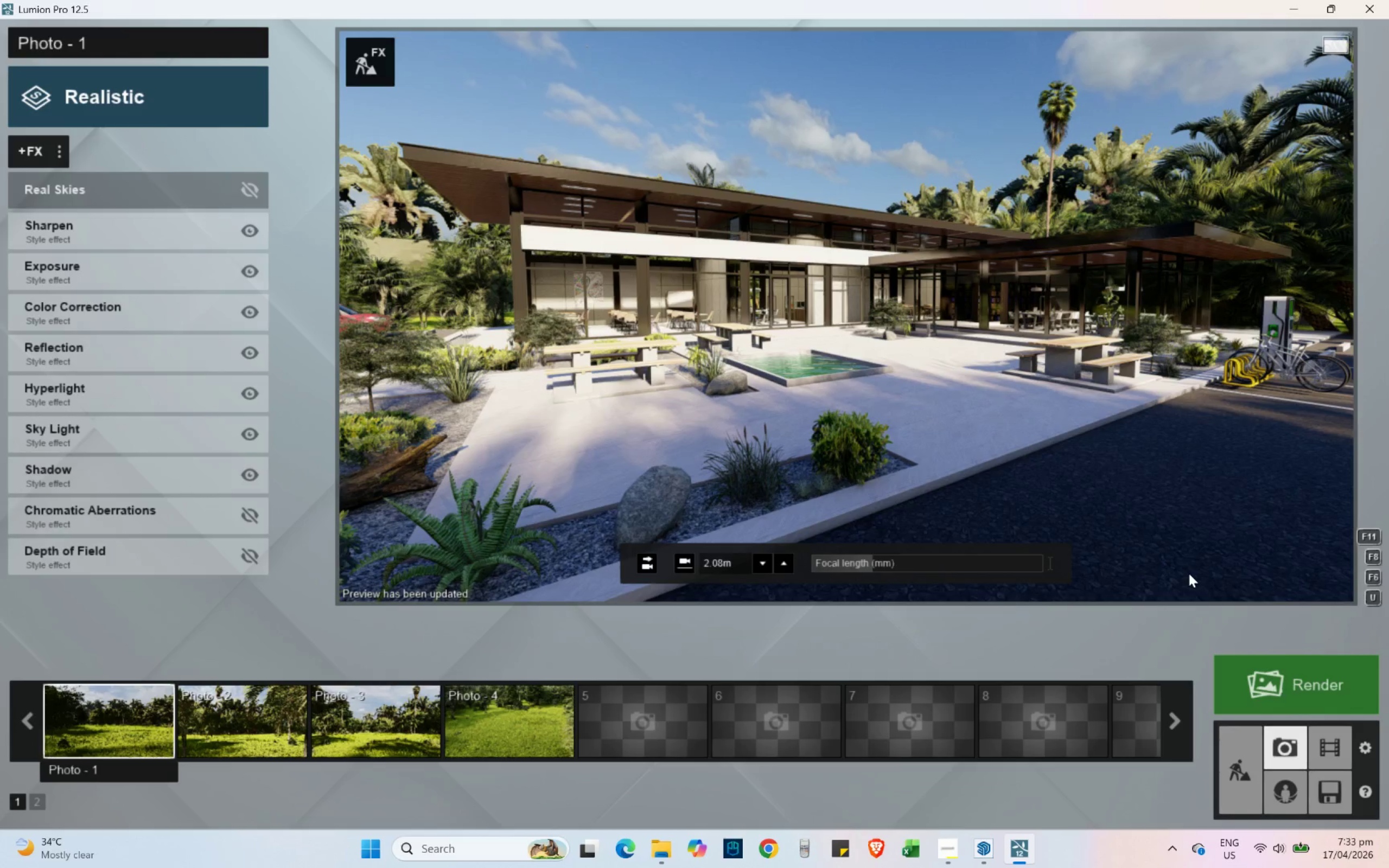 
left_click([1241, 778])
 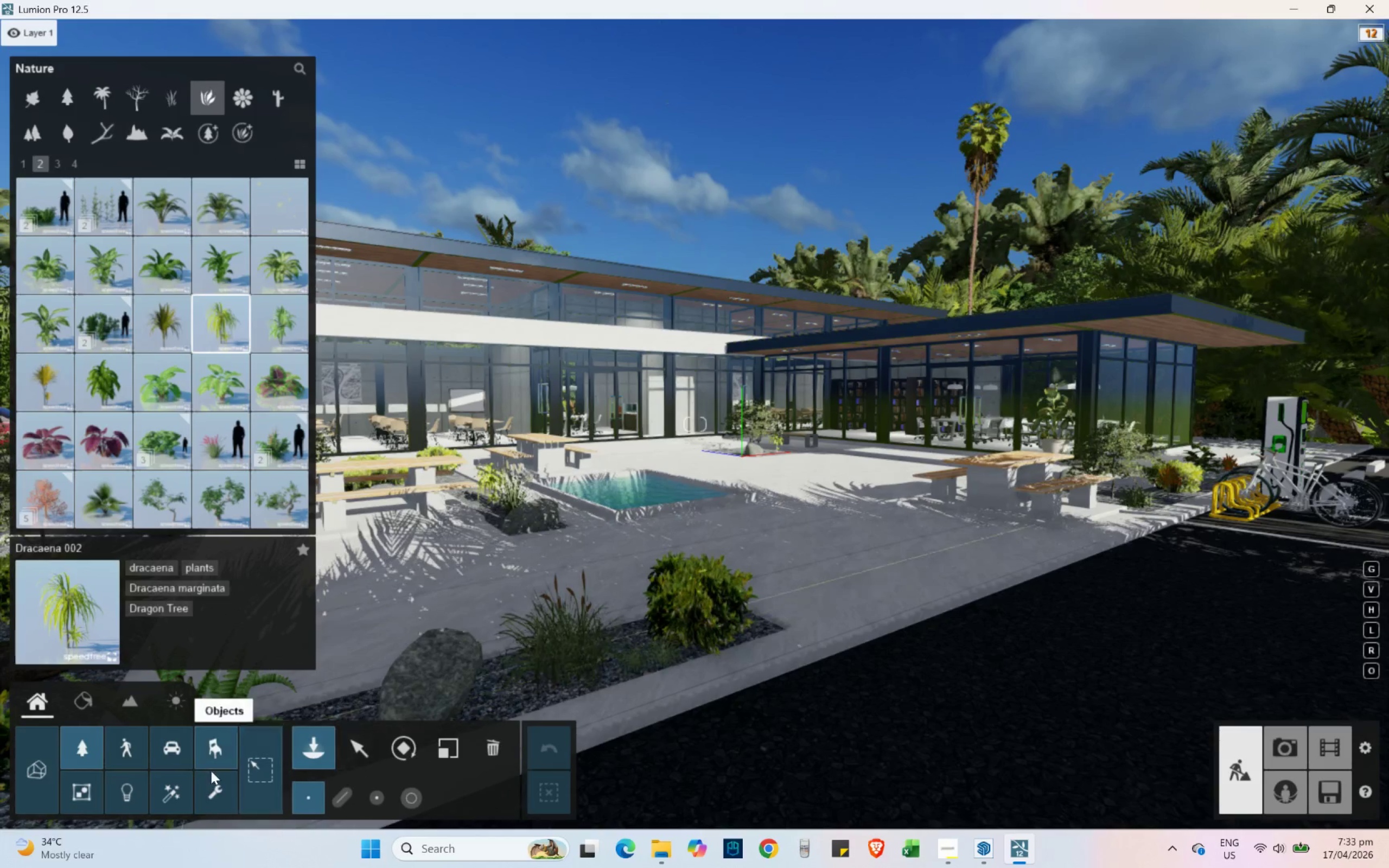 
left_click([183, 706])
 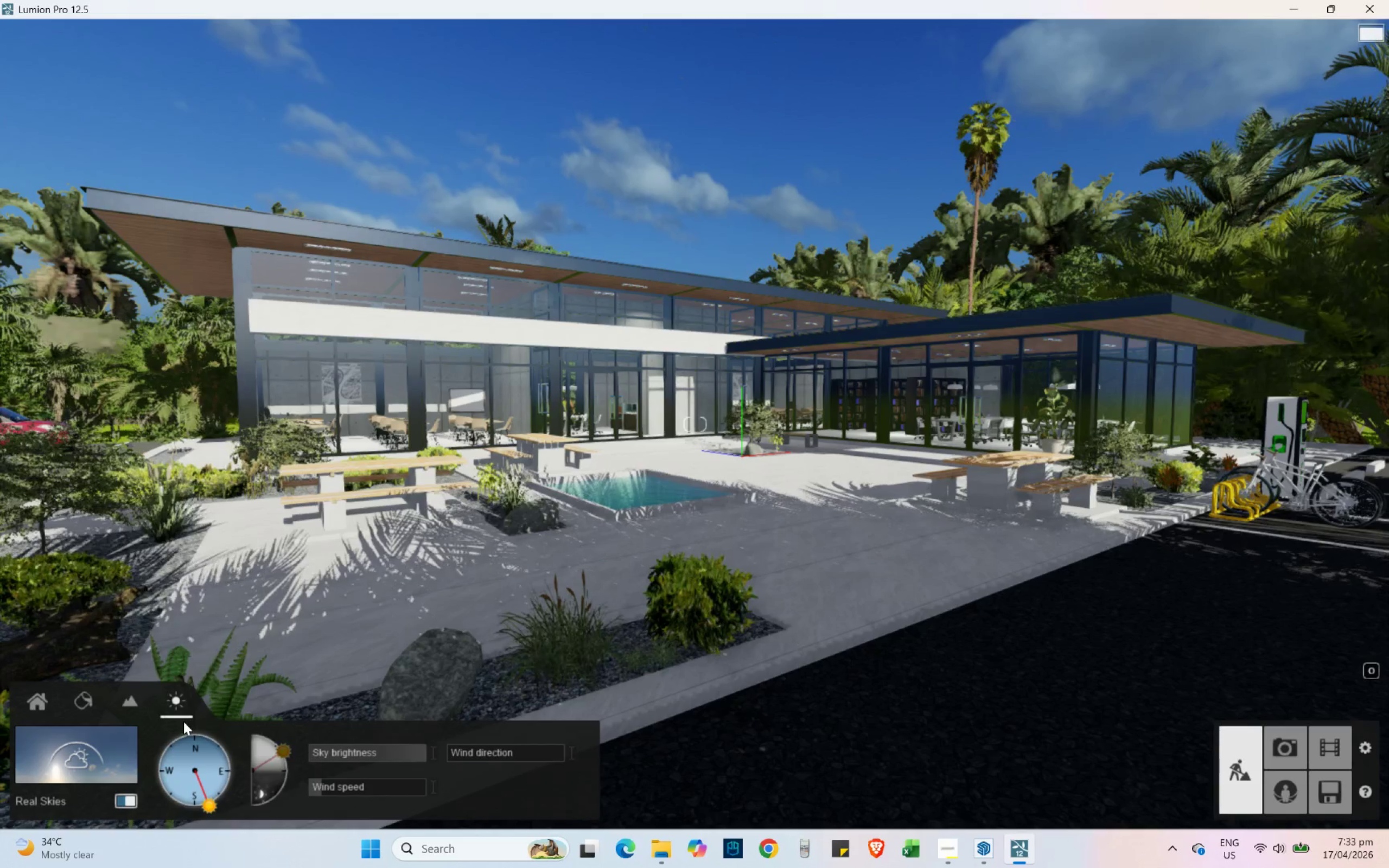 
left_click_drag(start_coordinate=[212, 811], to_coordinate=[167, 816])
 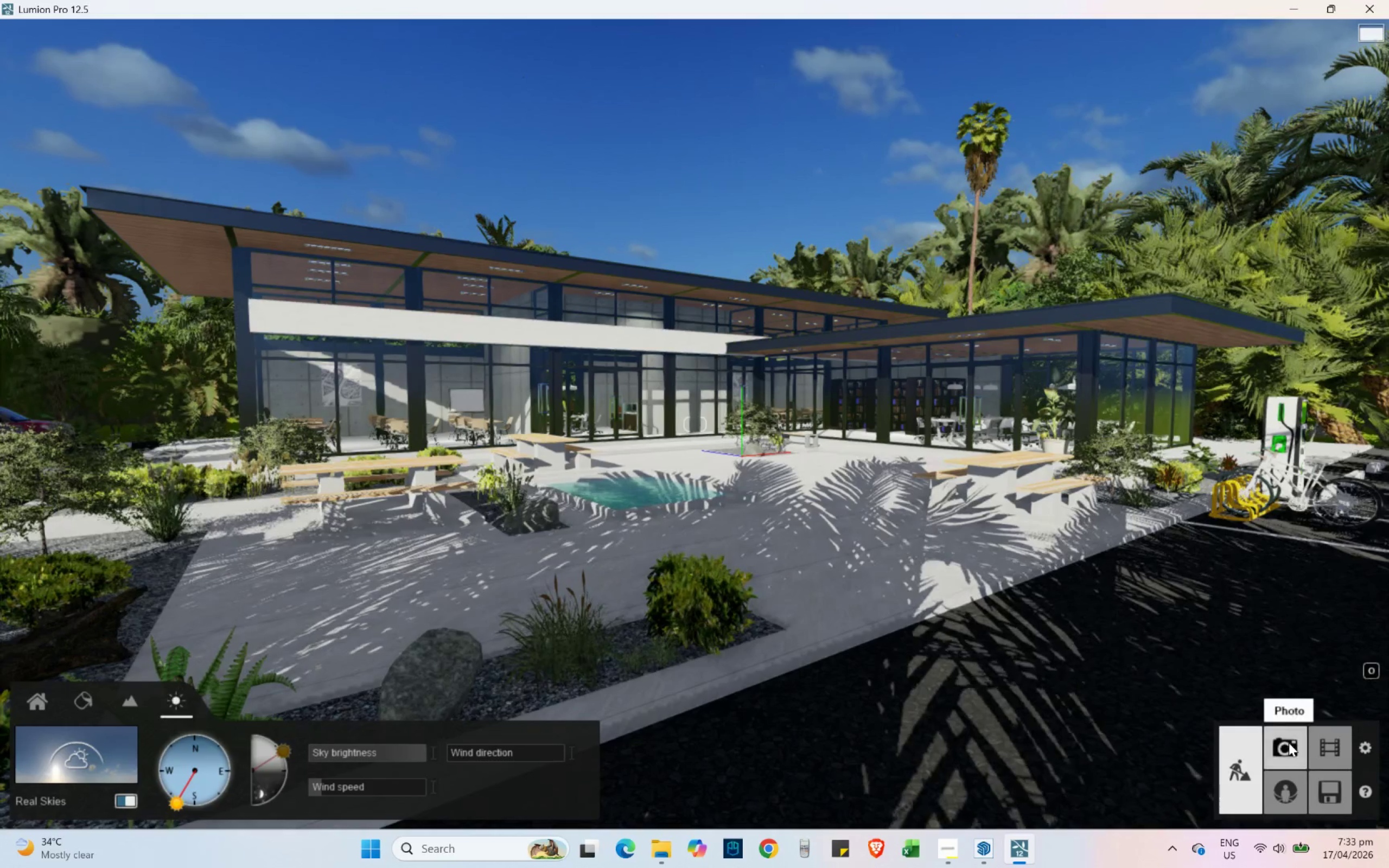 
left_click([1289, 743])
 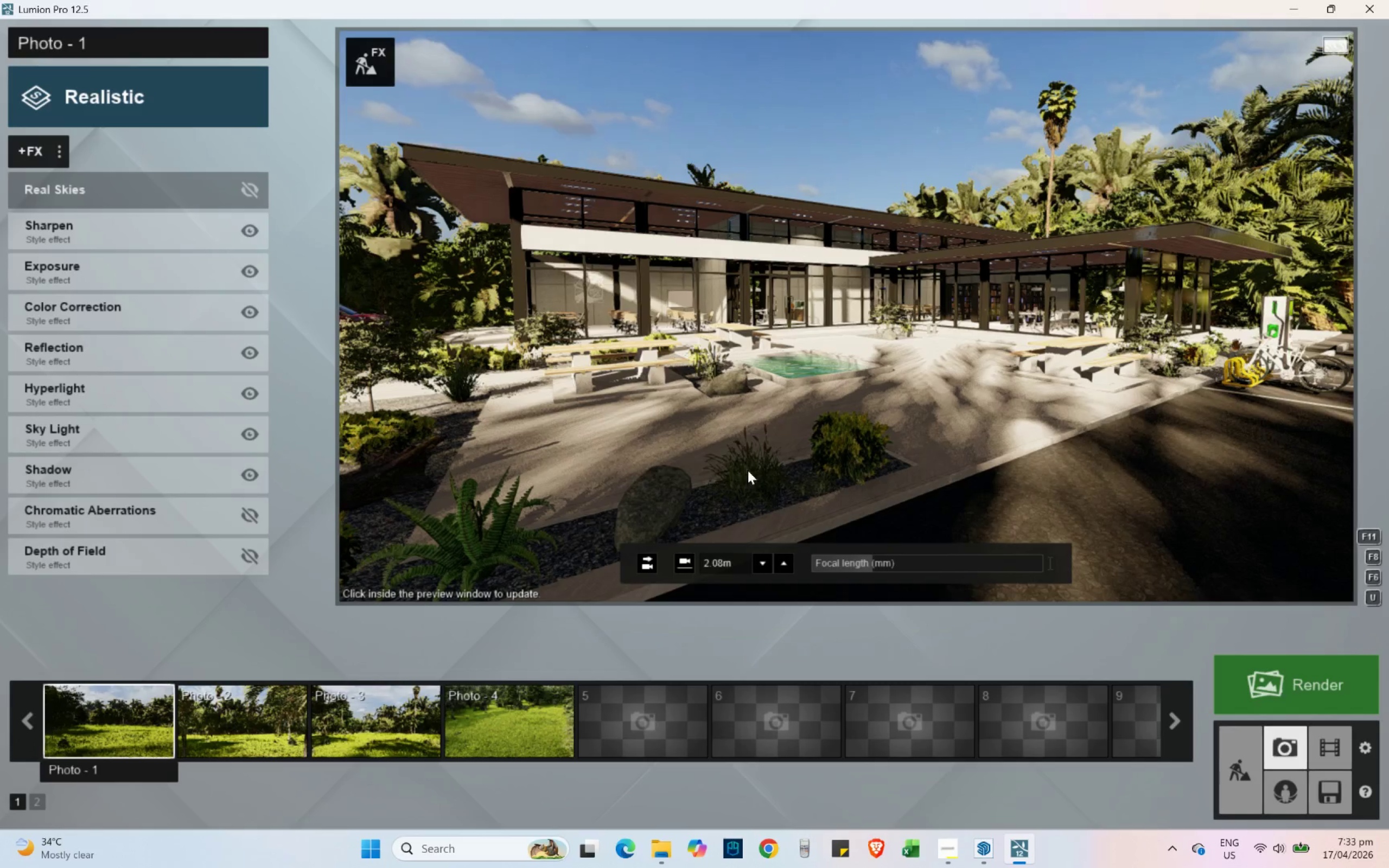 
left_click([950, 338])
 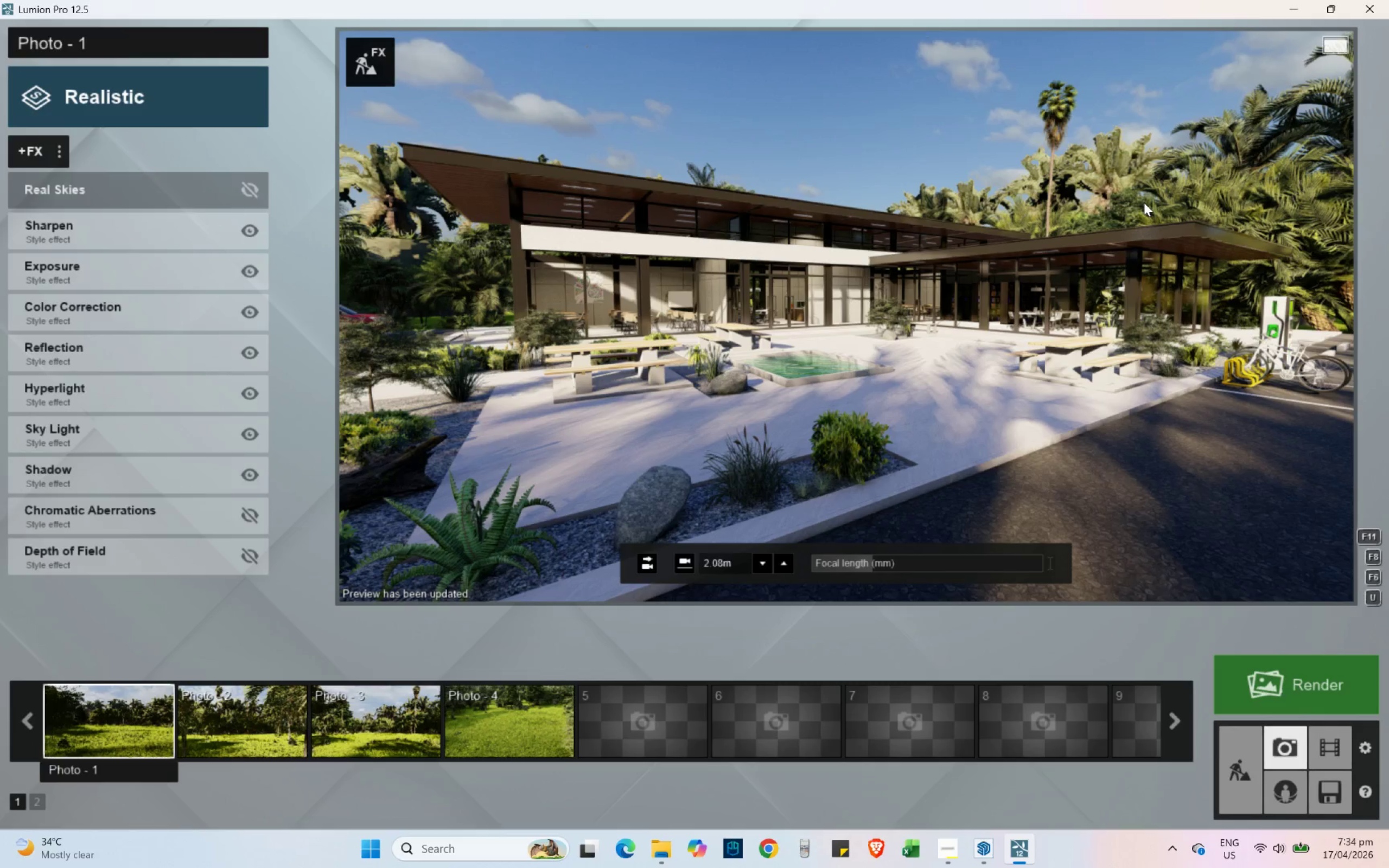 
wait(16.11)
 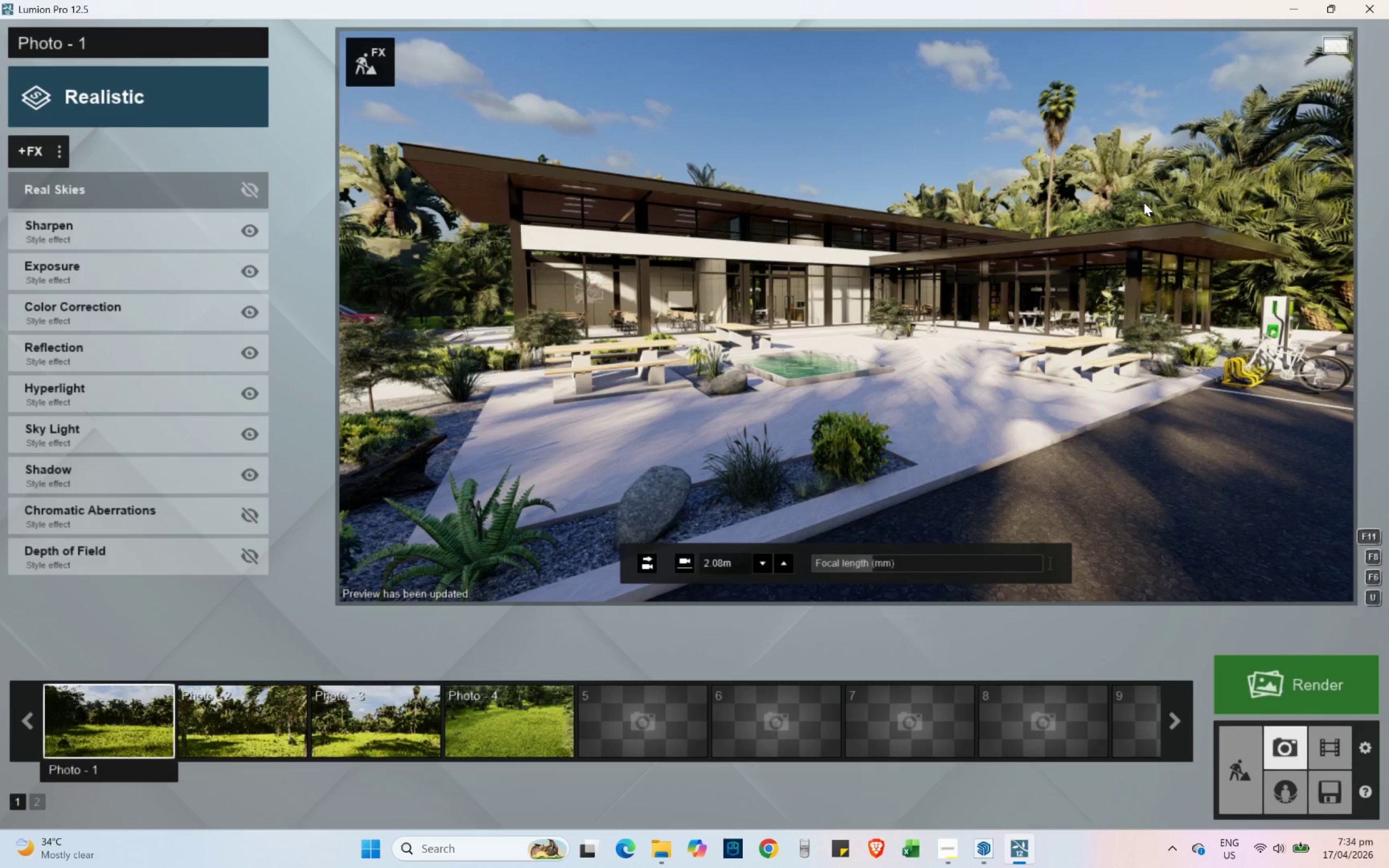 
left_click([247, 192])
 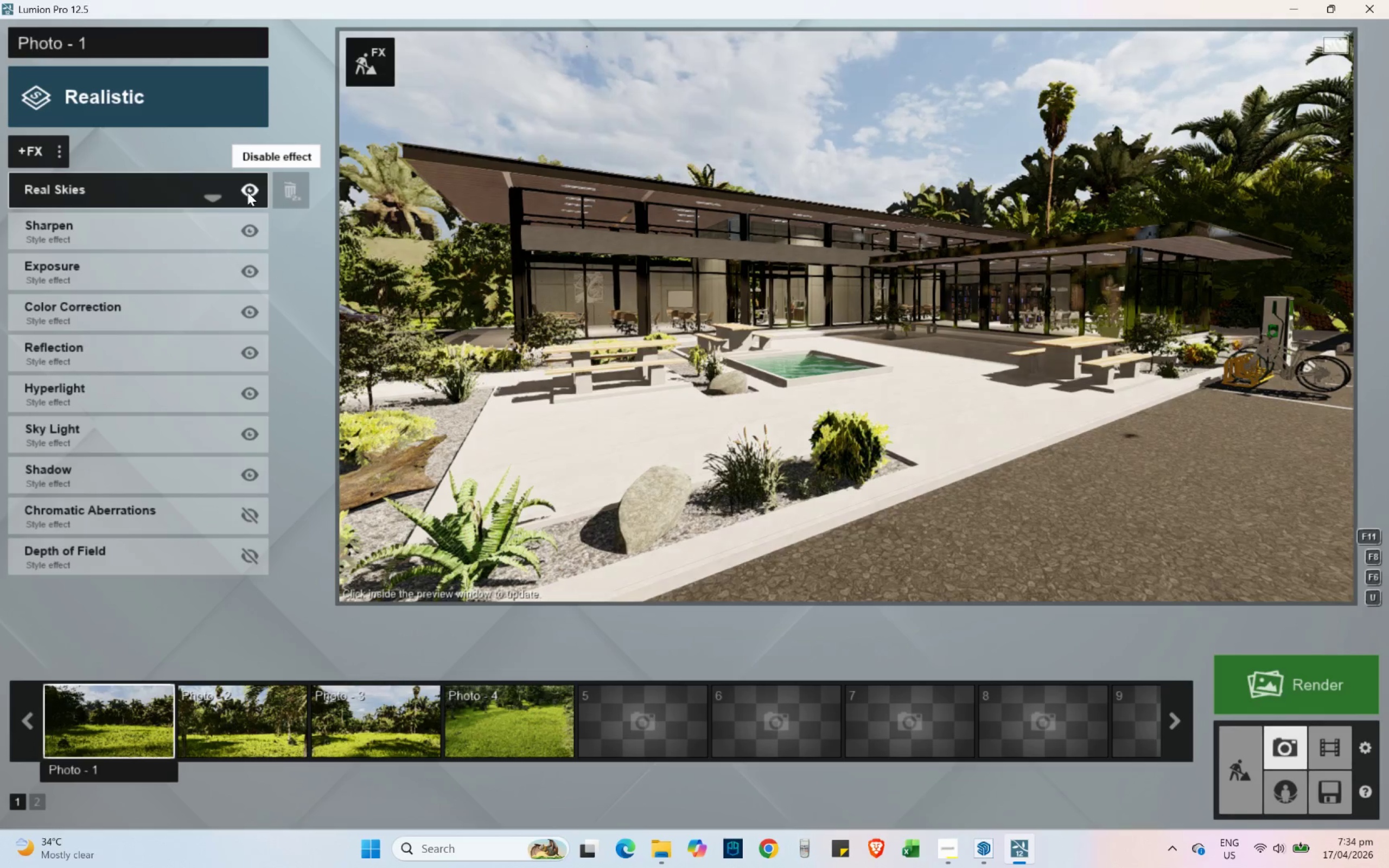 
left_click([579, 350])
 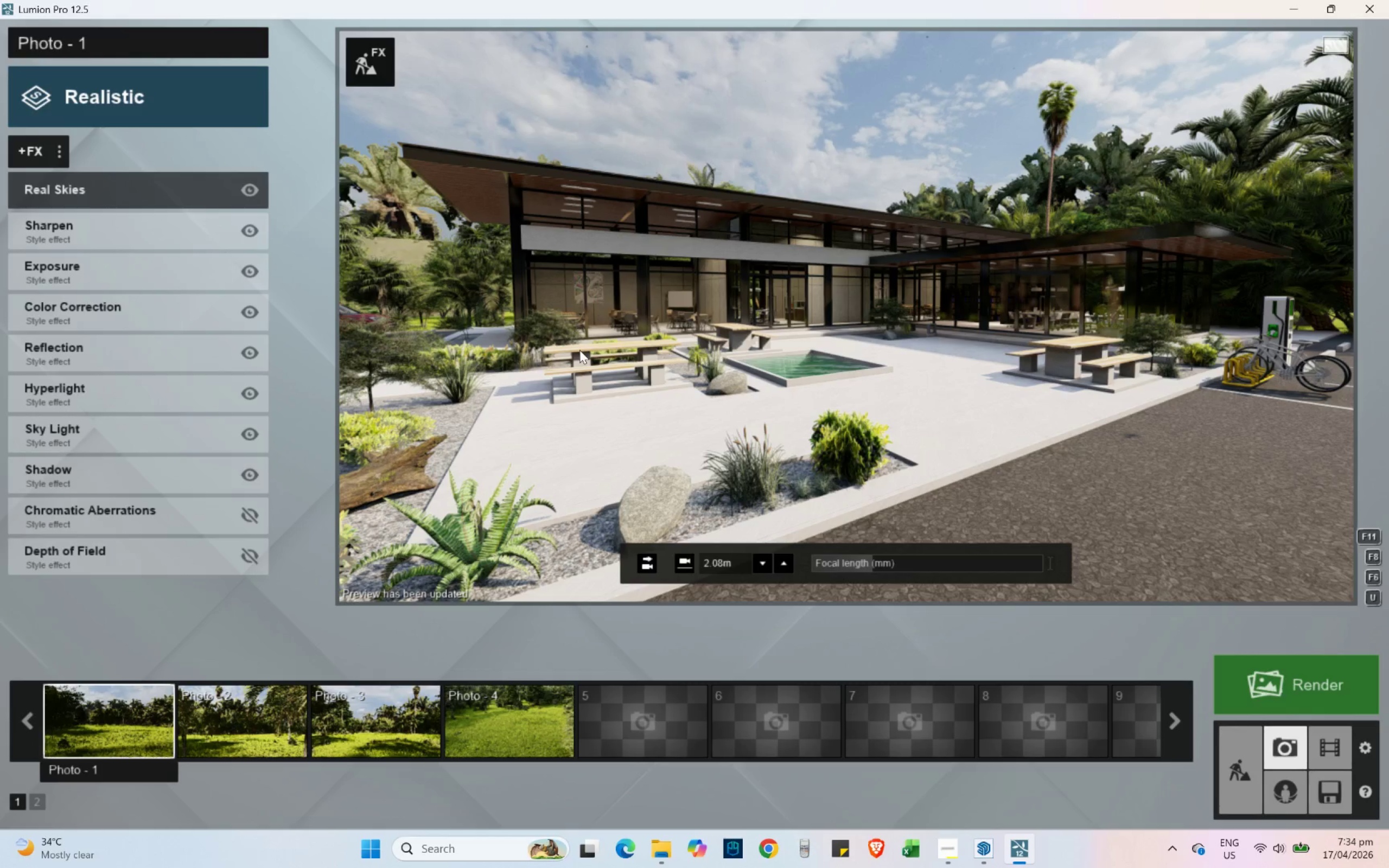 
wait(11.73)
 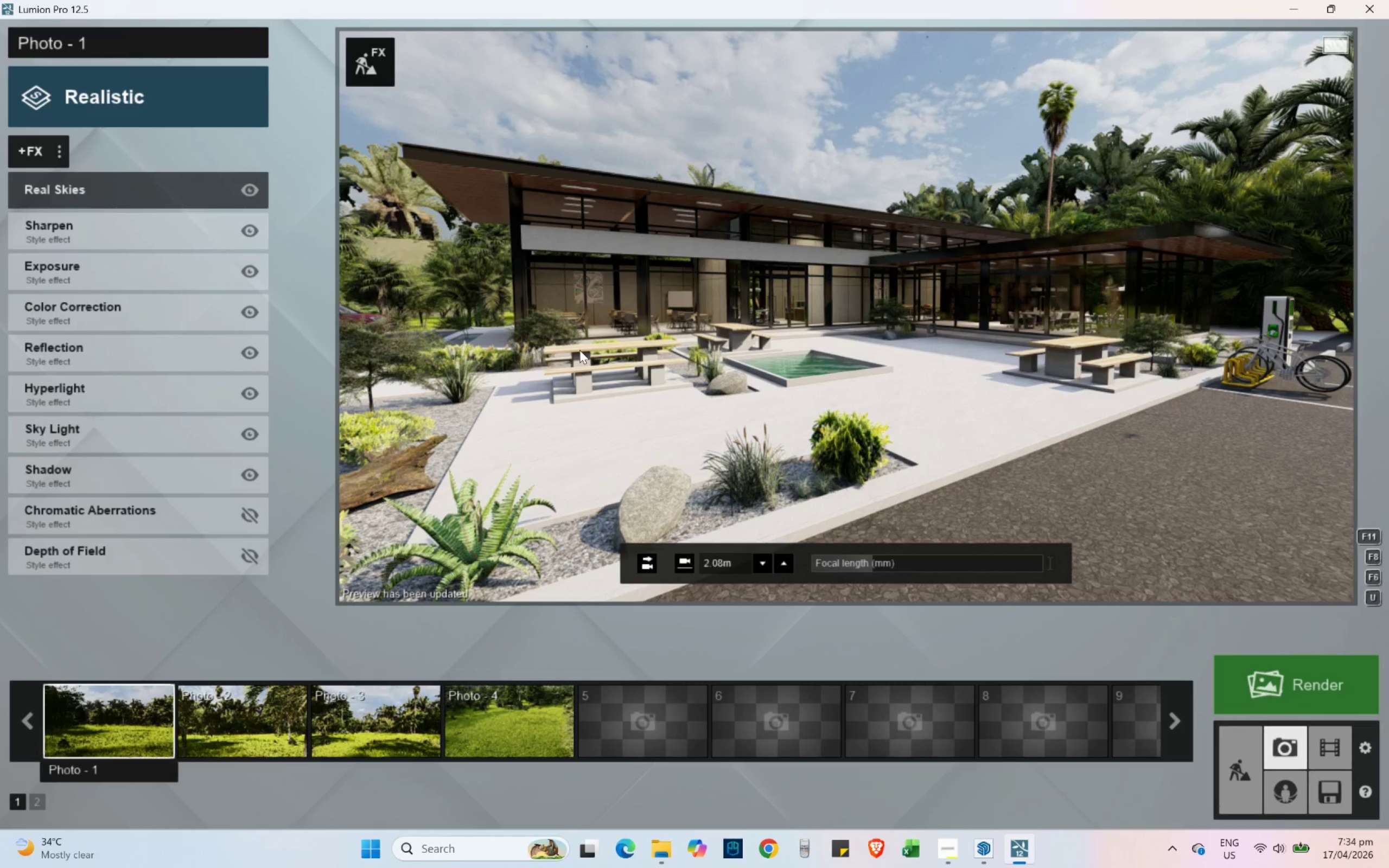 
left_click([1228, 782])
 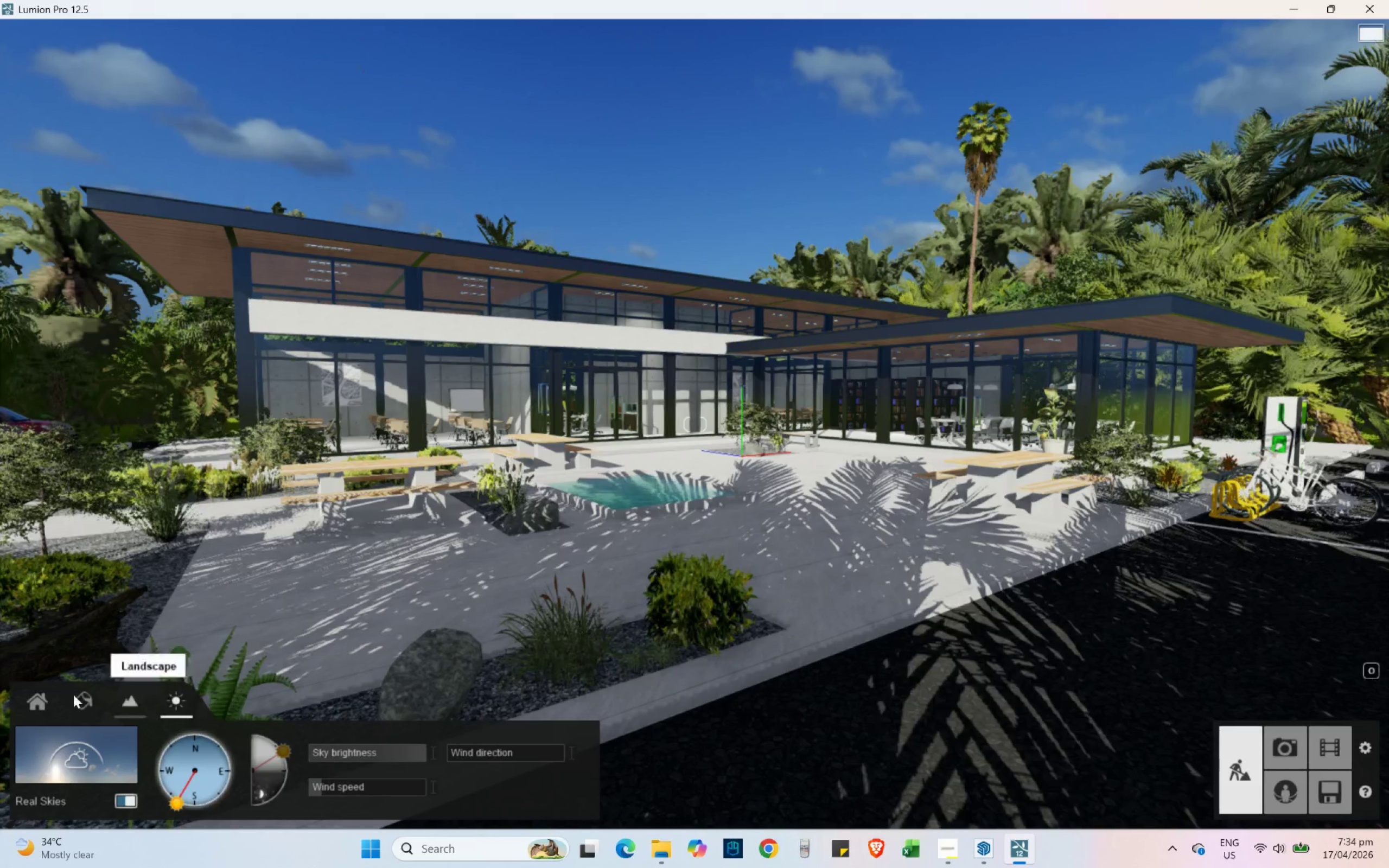 
double_click([30, 710])
 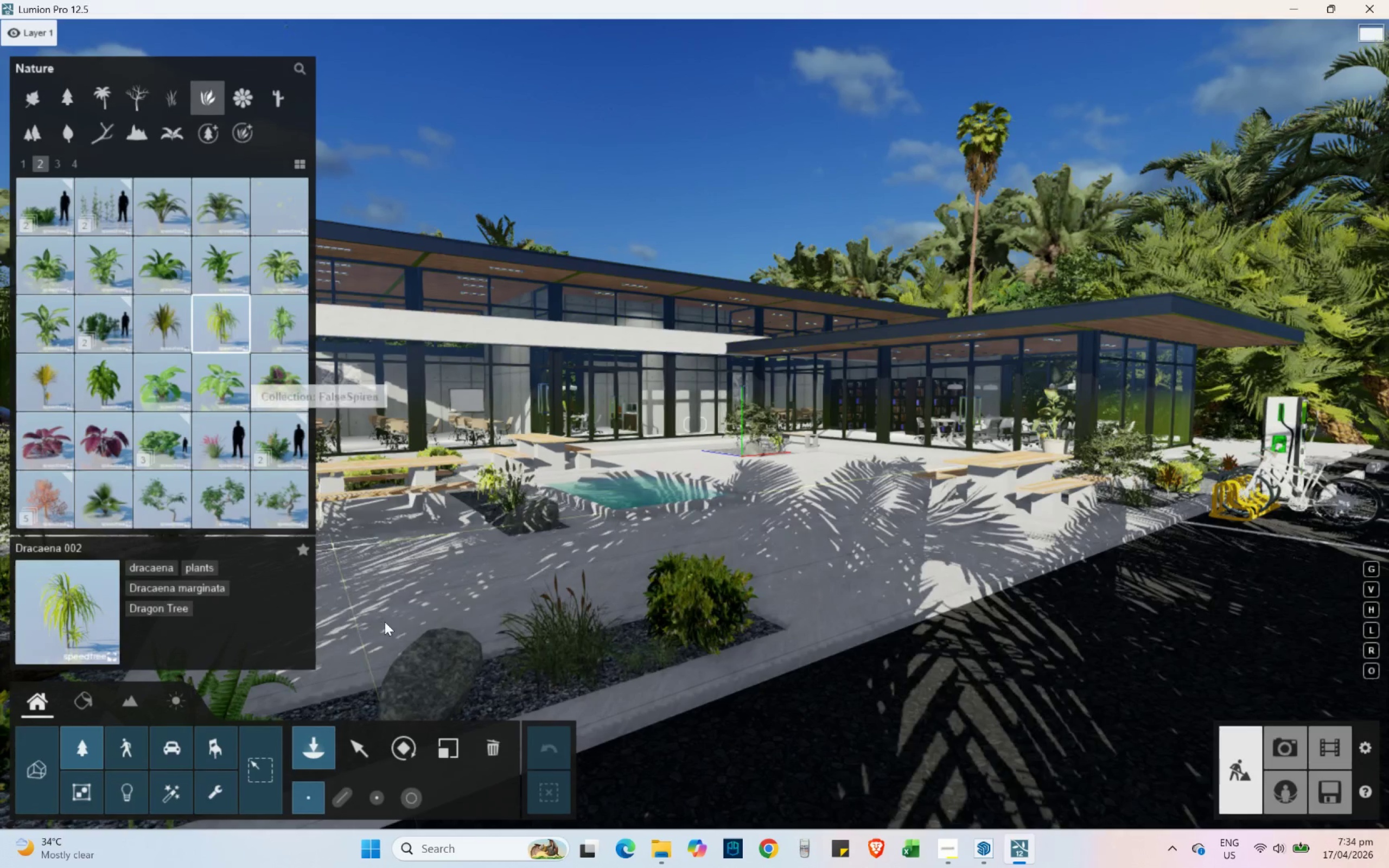 
left_click([213, 759])
 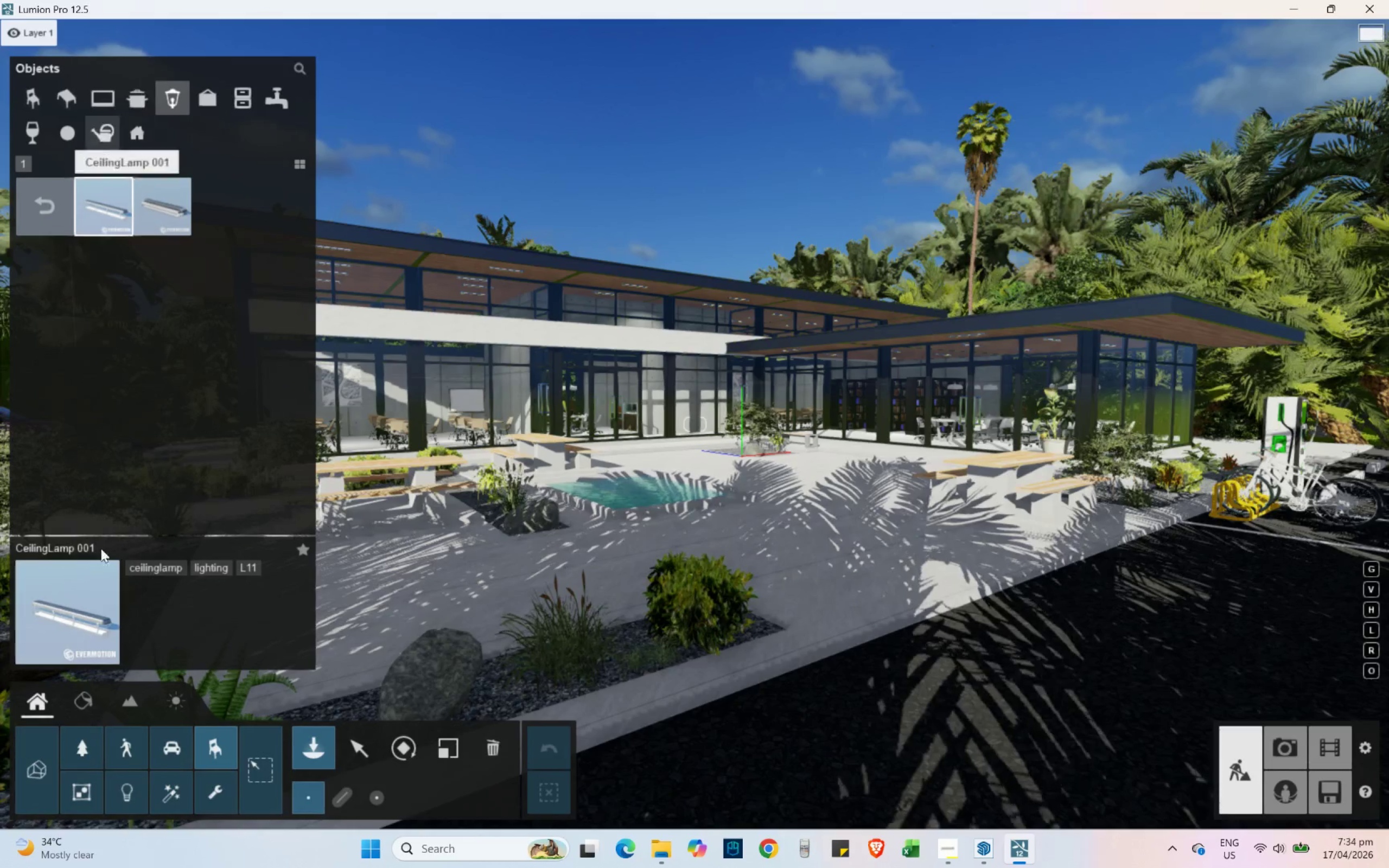 
left_click([129, 799])
 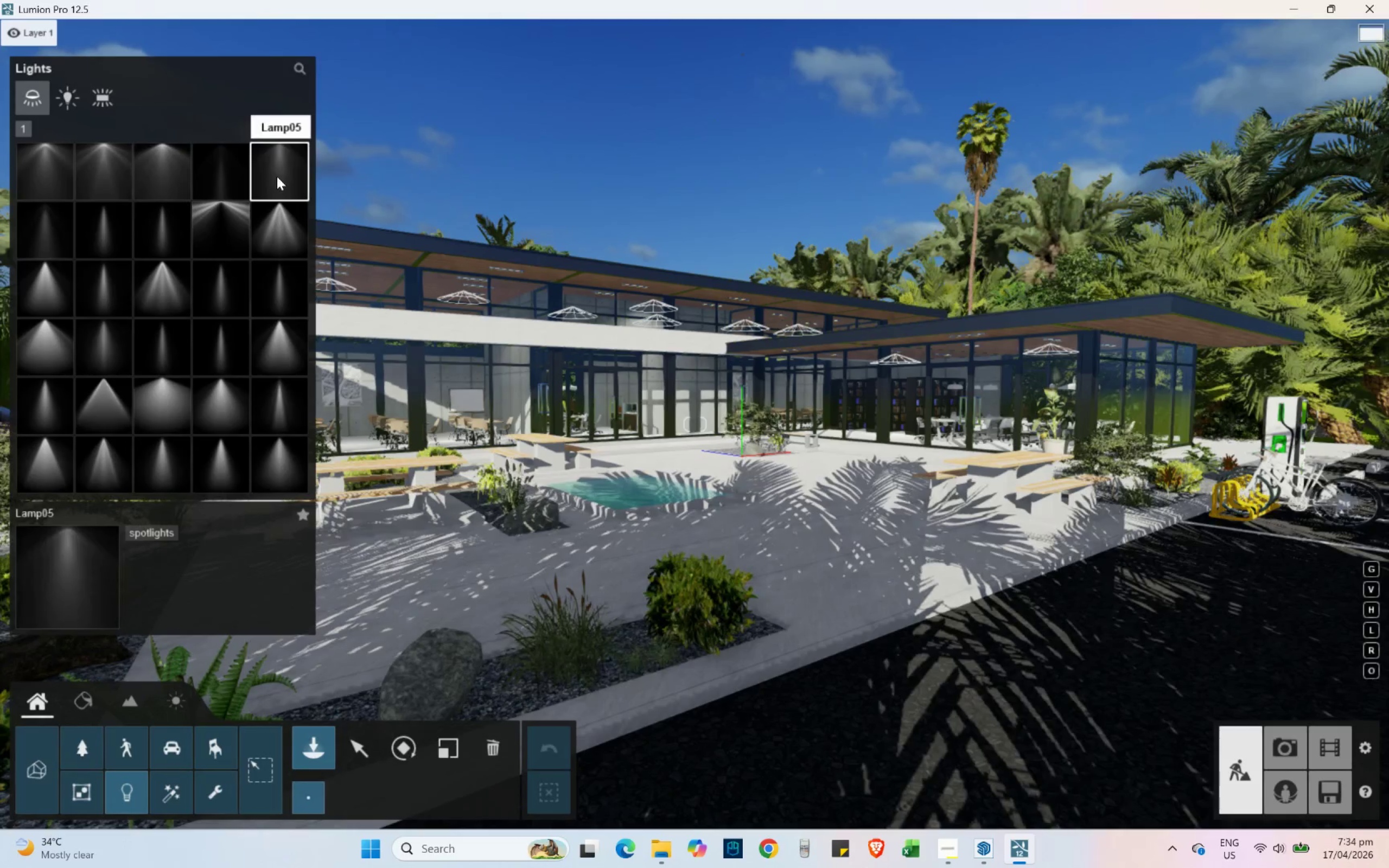 
hold_key(key=W, duration=0.53)
 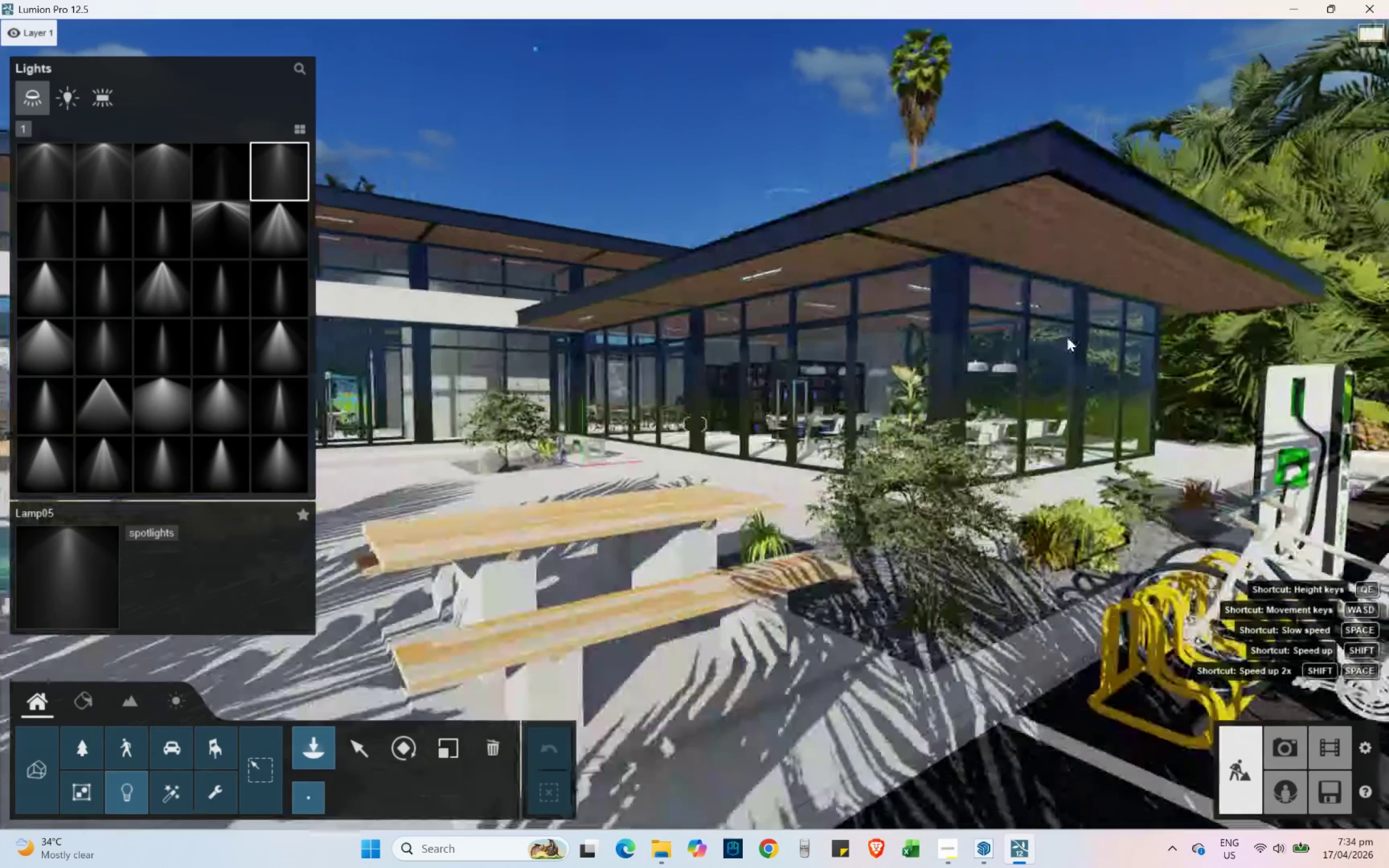 
hold_key(key=D, duration=0.55)
 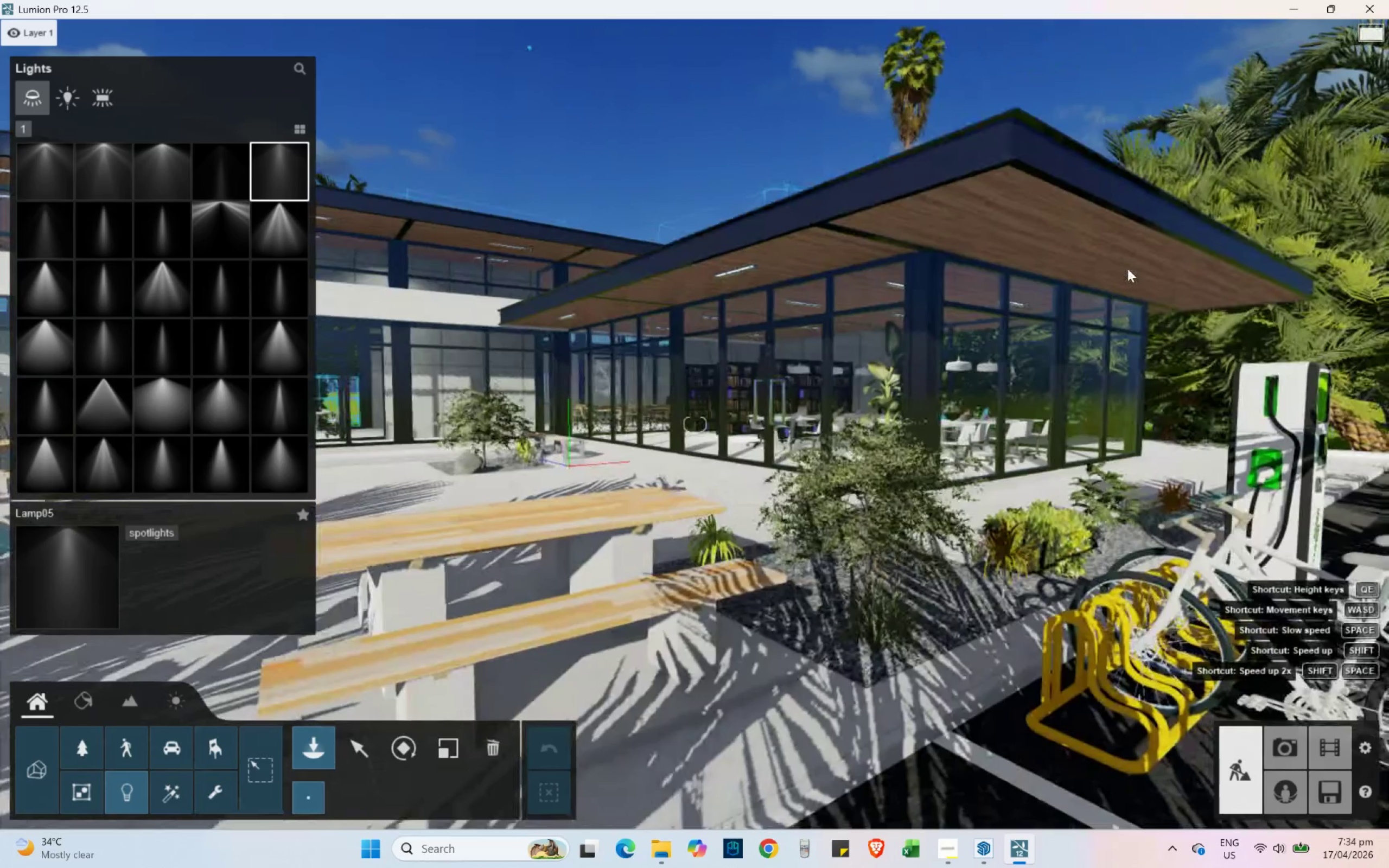 
key(Shift+W)
 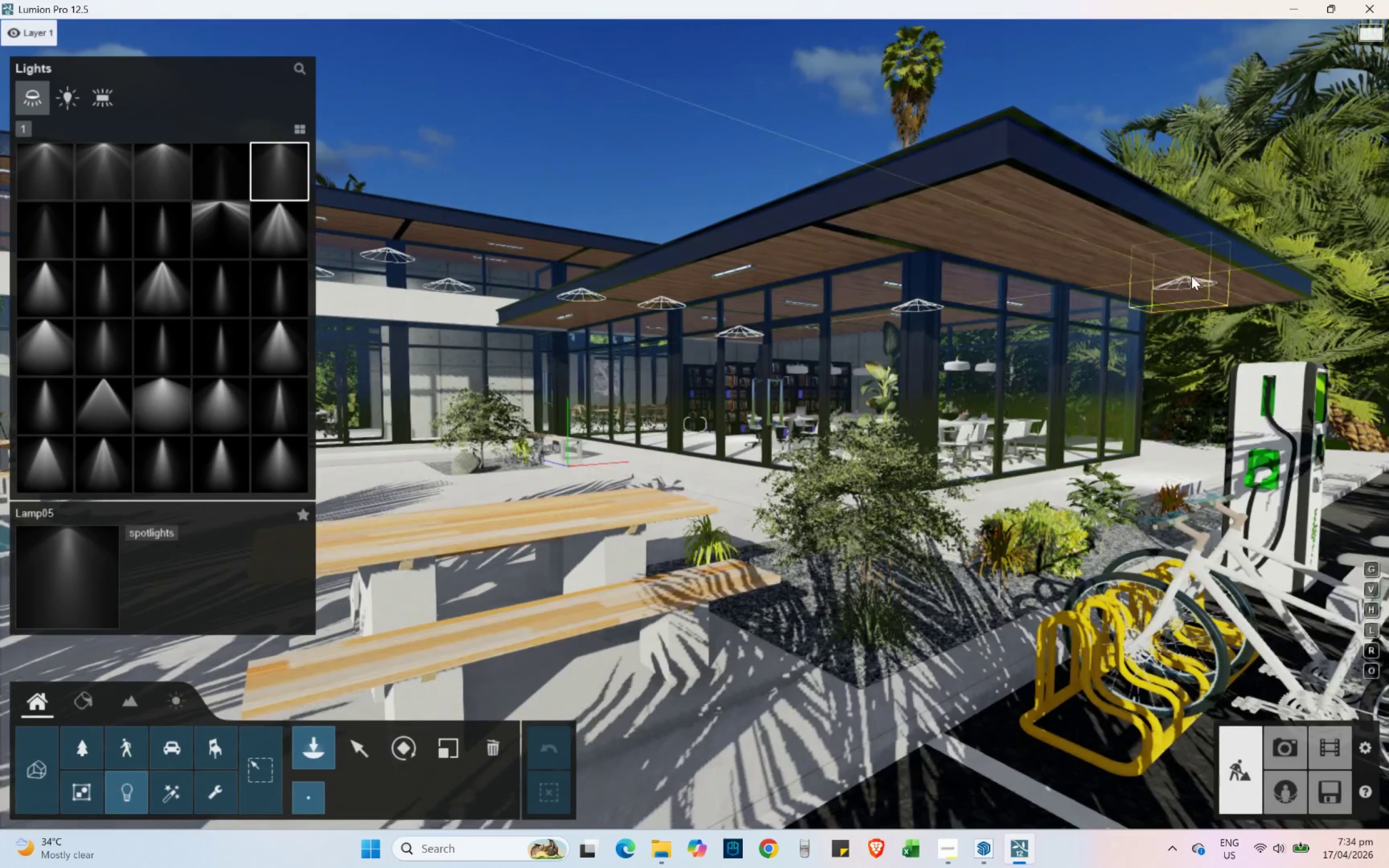 
left_click([1192, 277])
 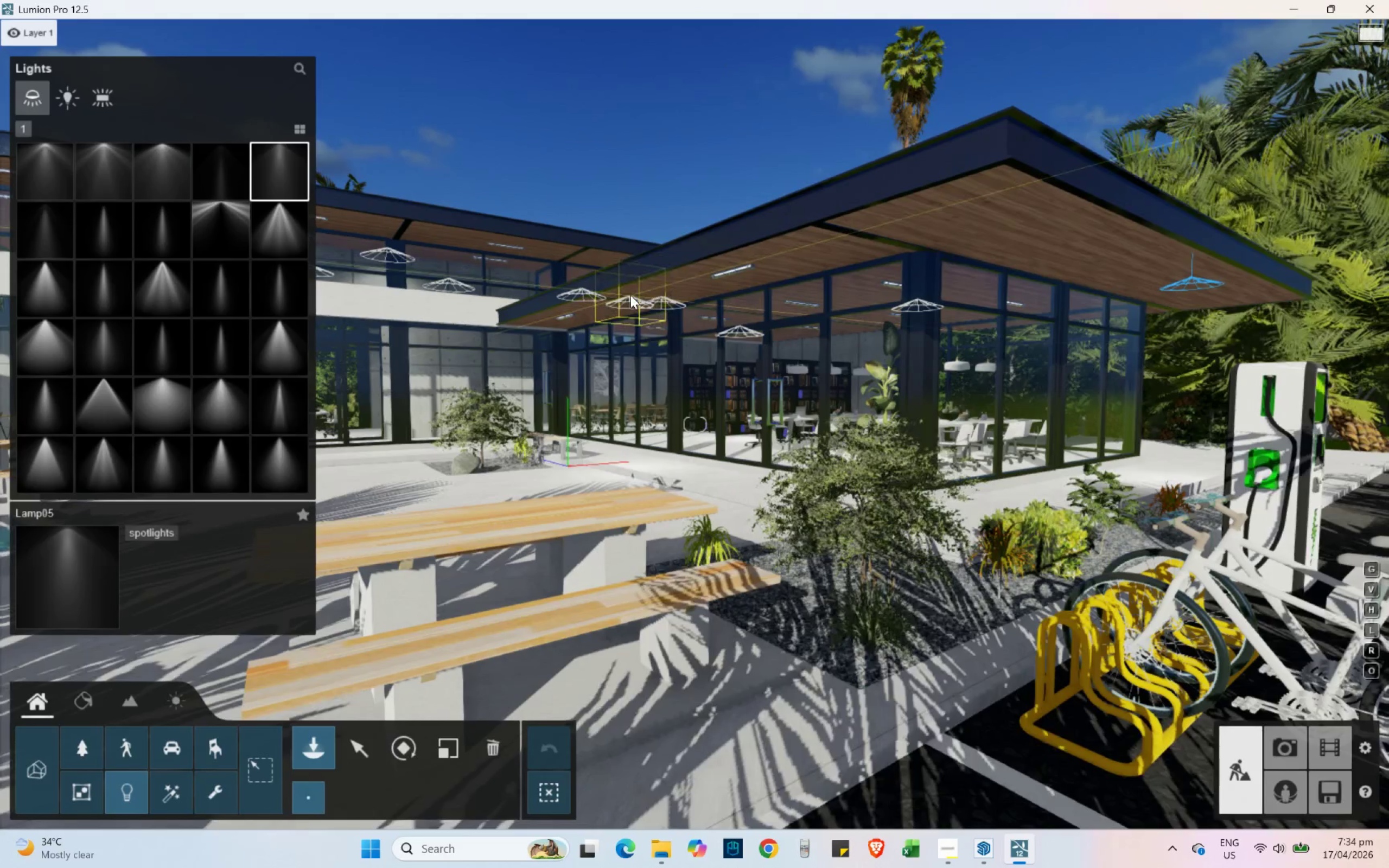 
left_click([628, 295])
 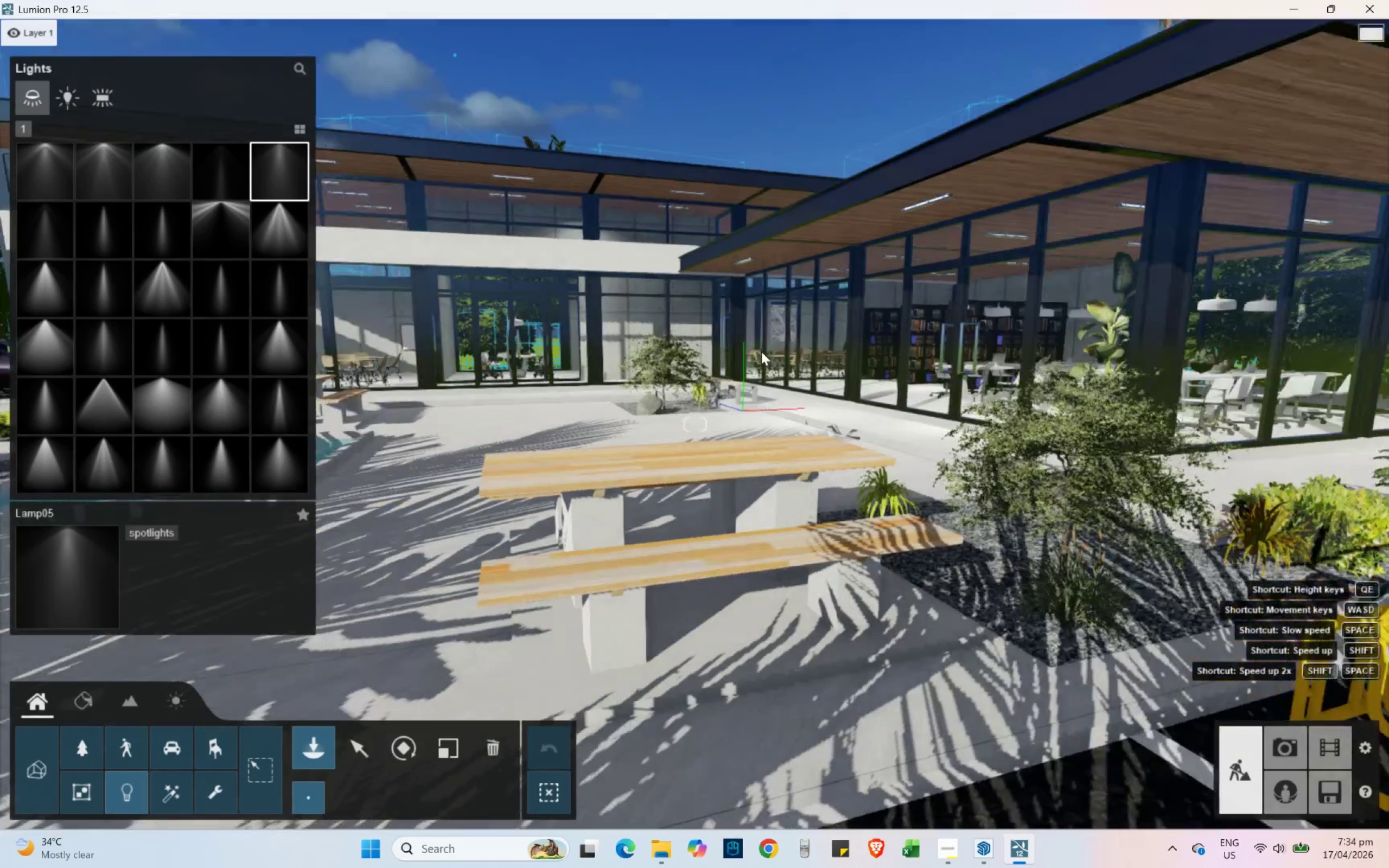 
hold_key(key=A, duration=1.5)
 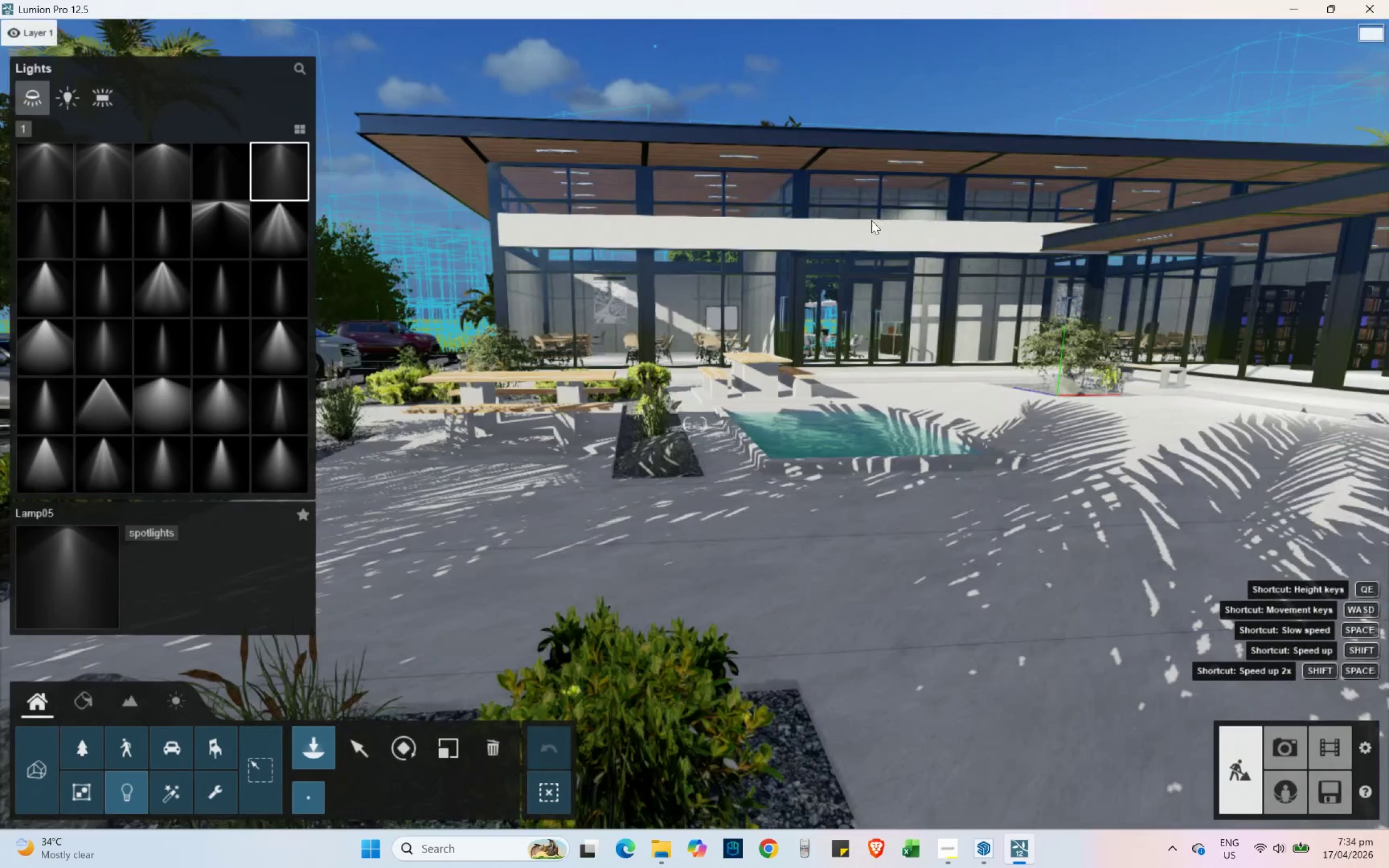 
type(aaaaaaa)
 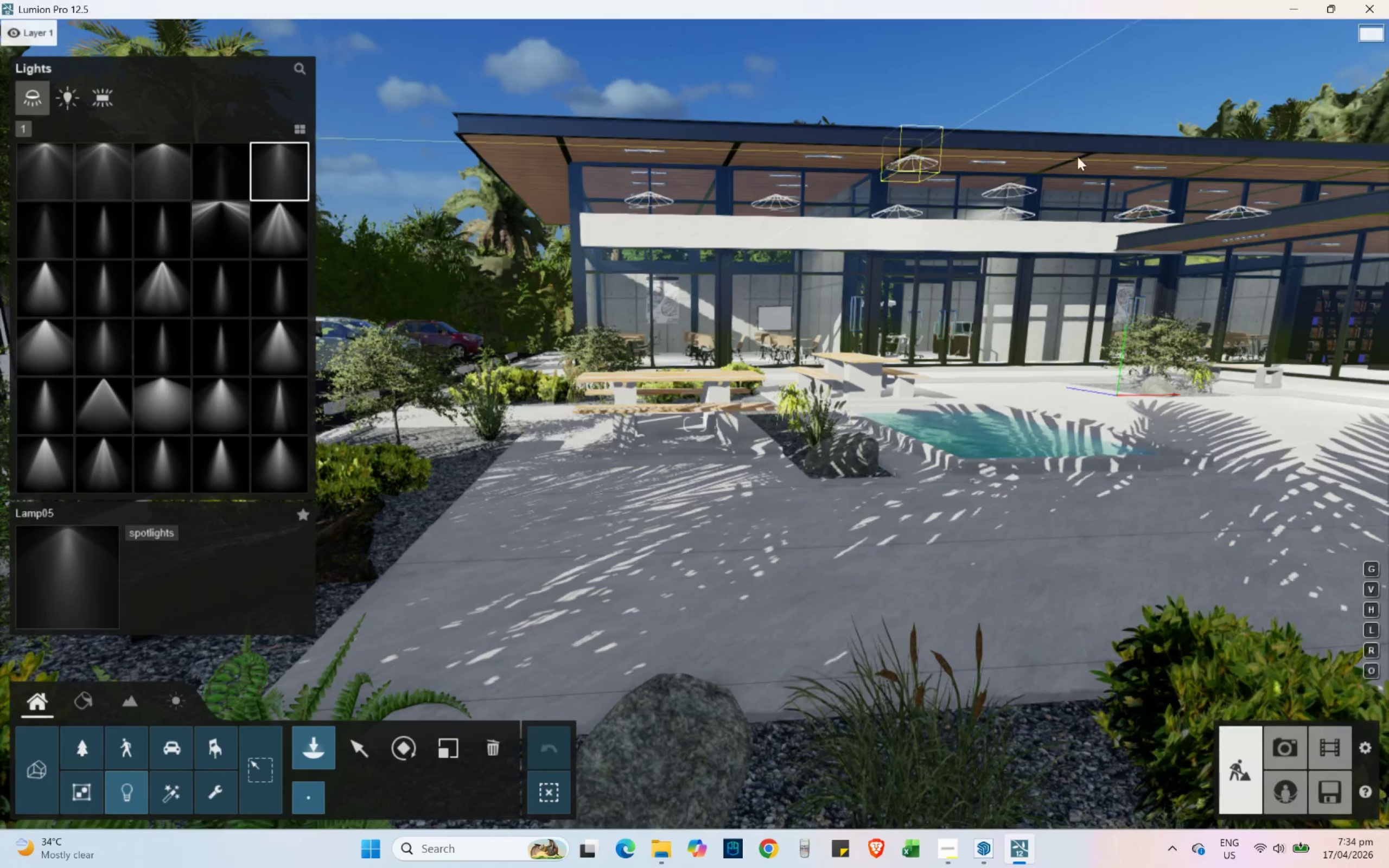 
wait(8.38)
 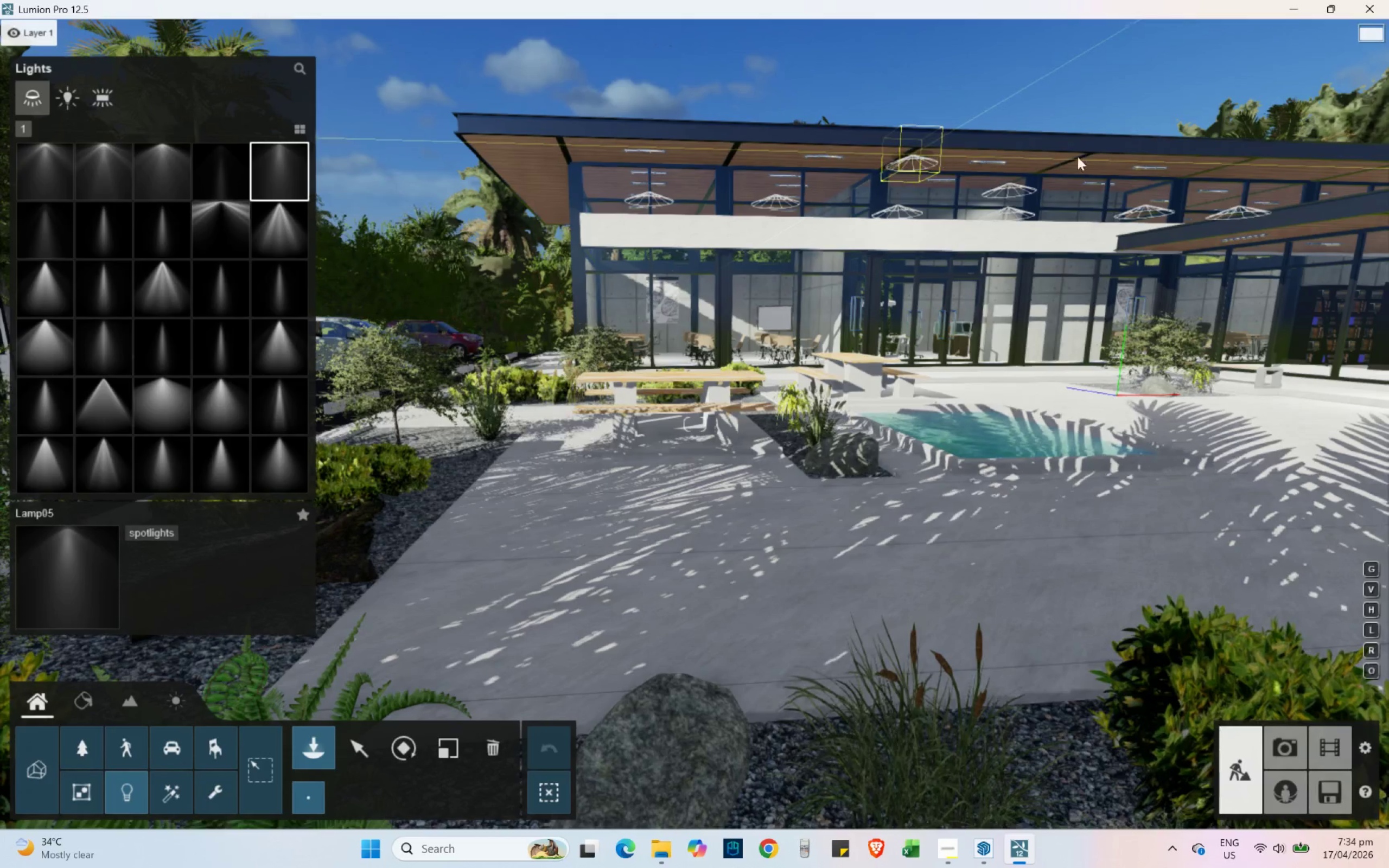 
type(sas)
 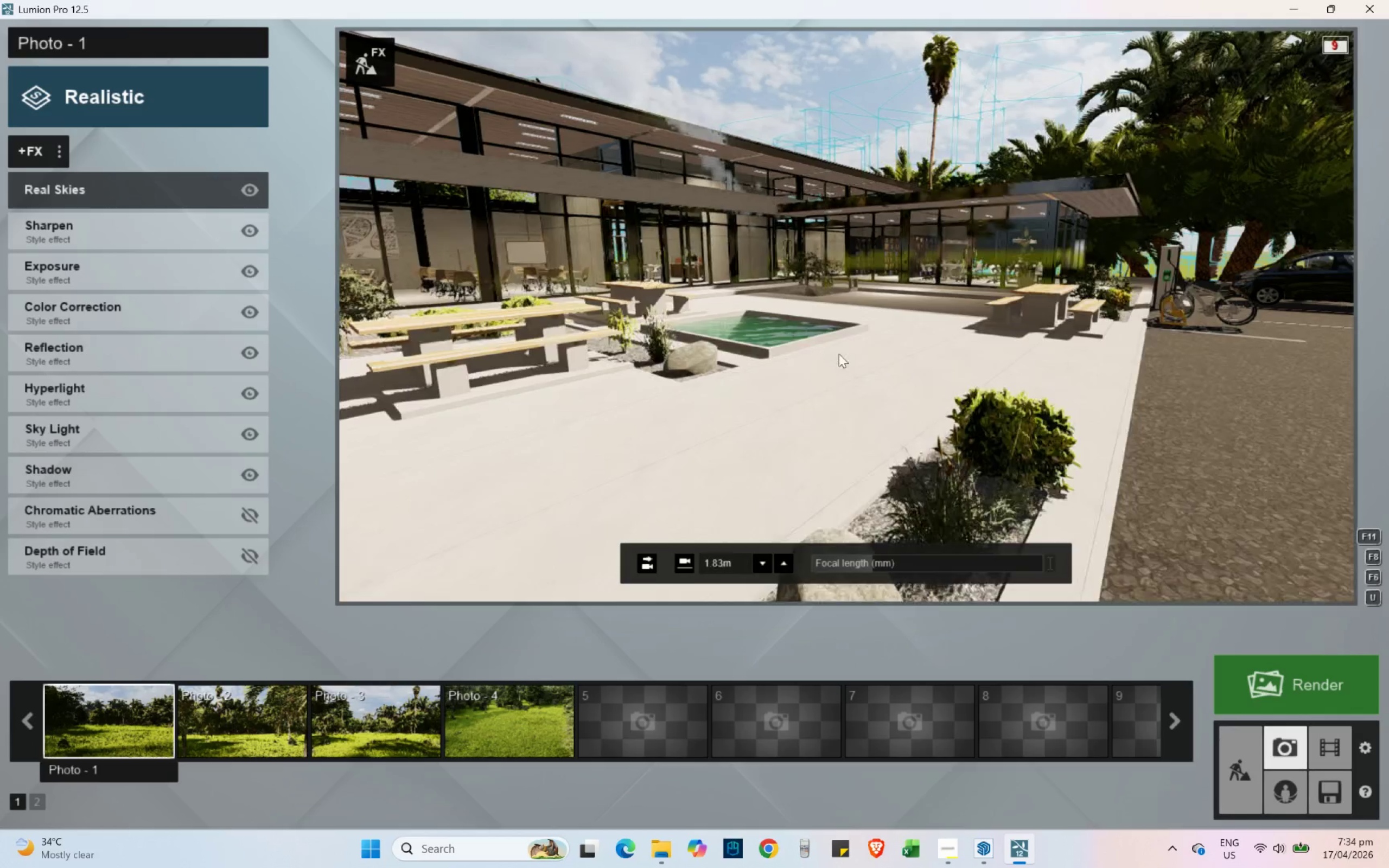 
hold_key(key=D, duration=0.45)
 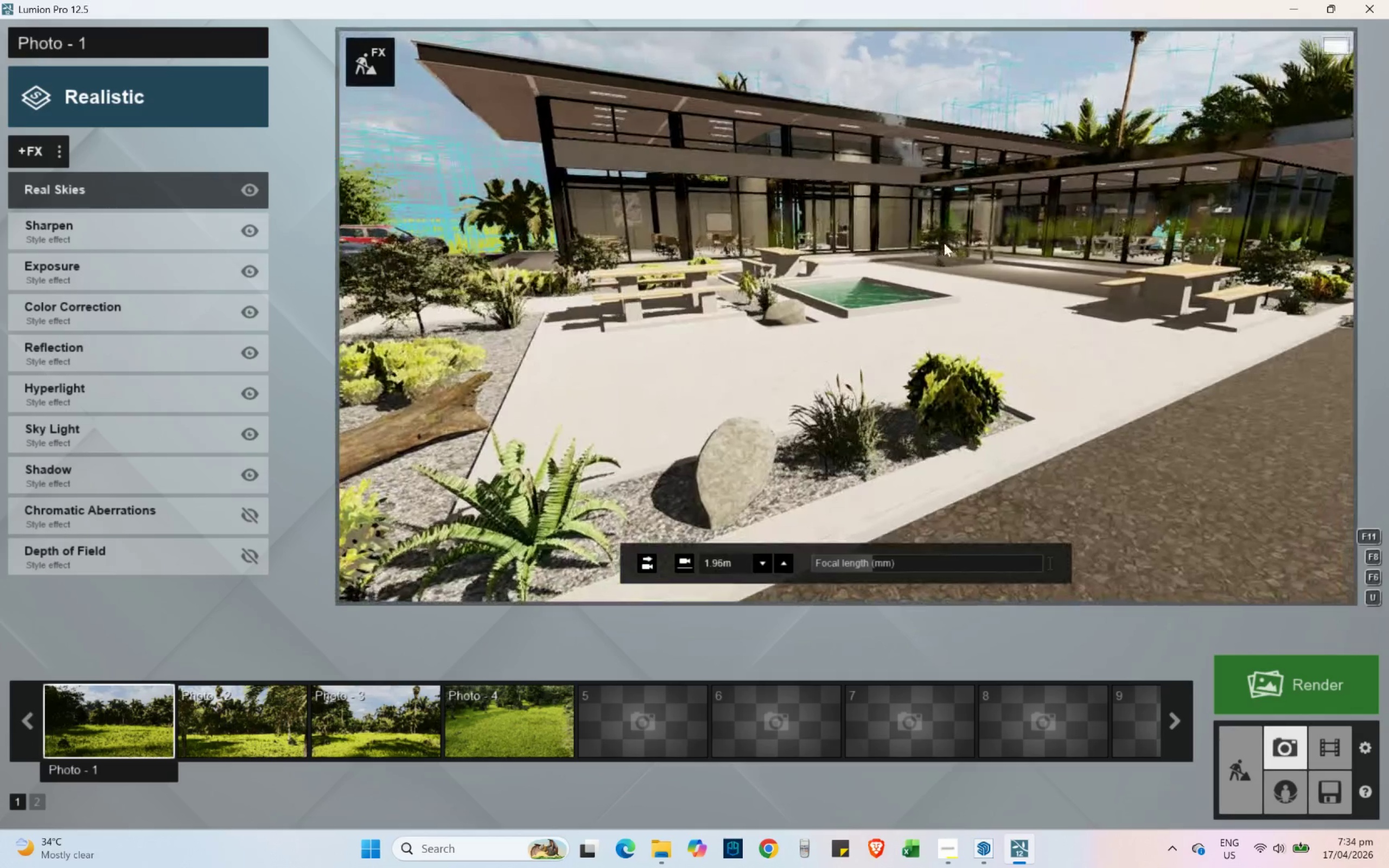 
left_click([961, 233])
 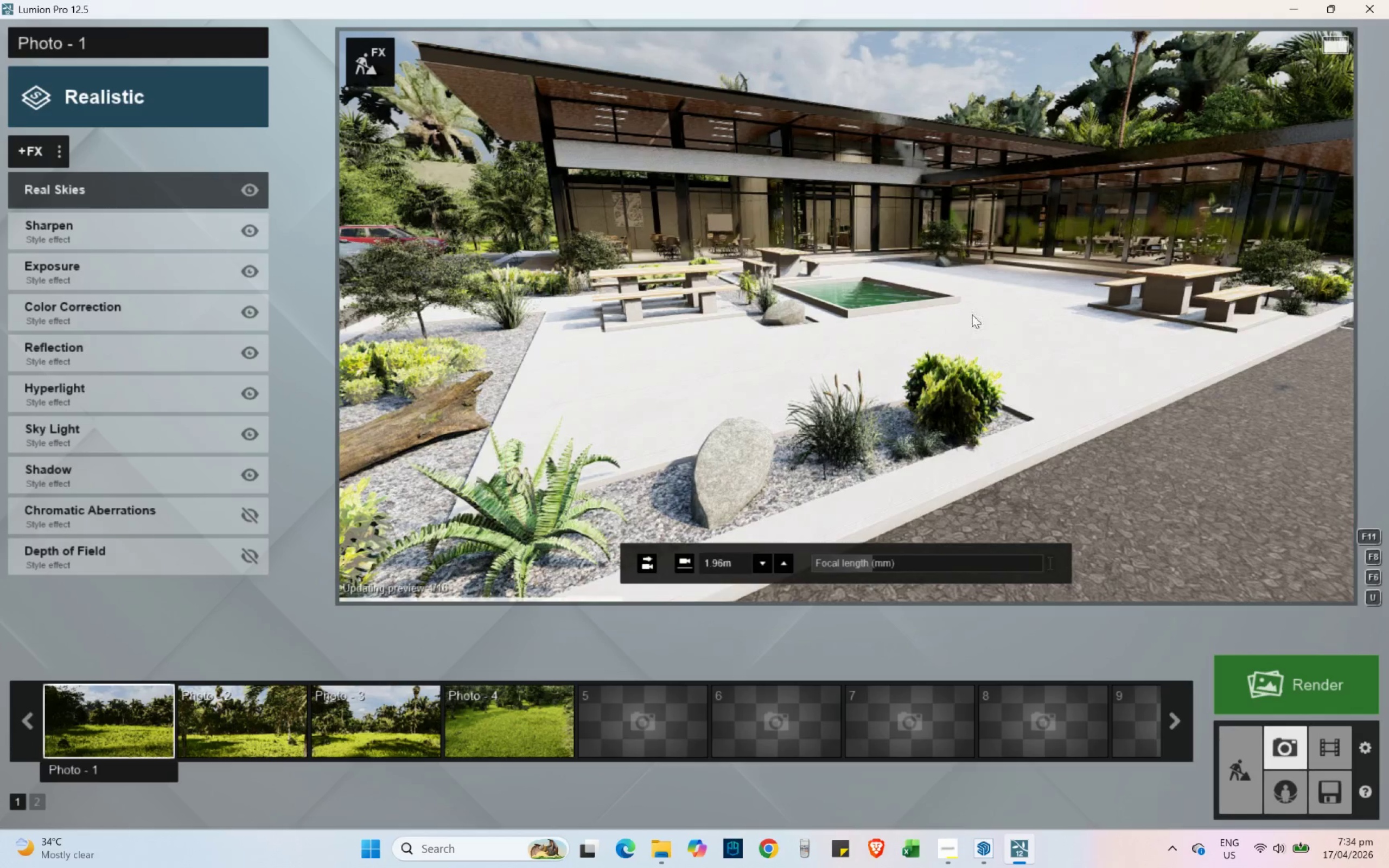 
type(sq)
 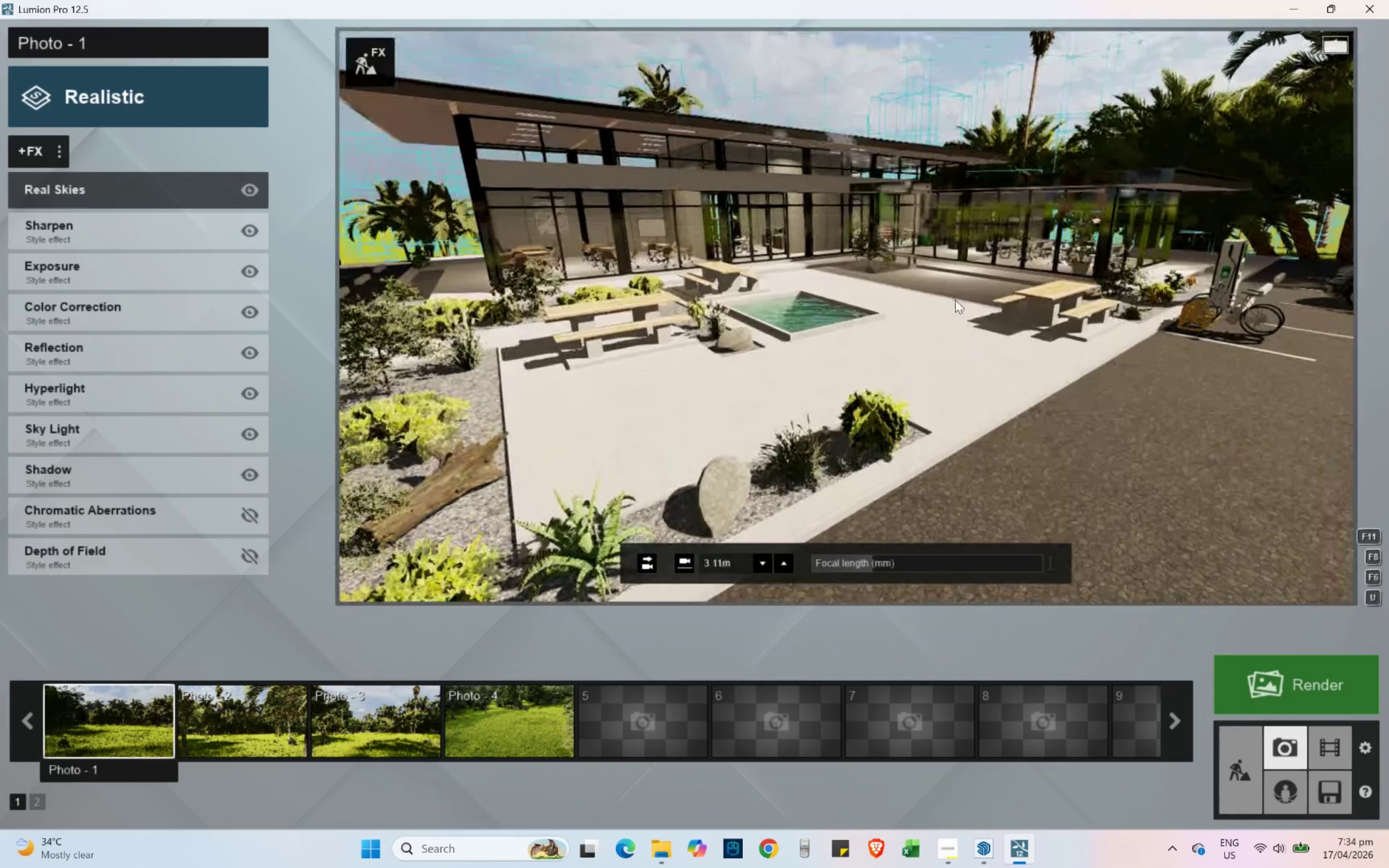 
left_click([943, 276])
 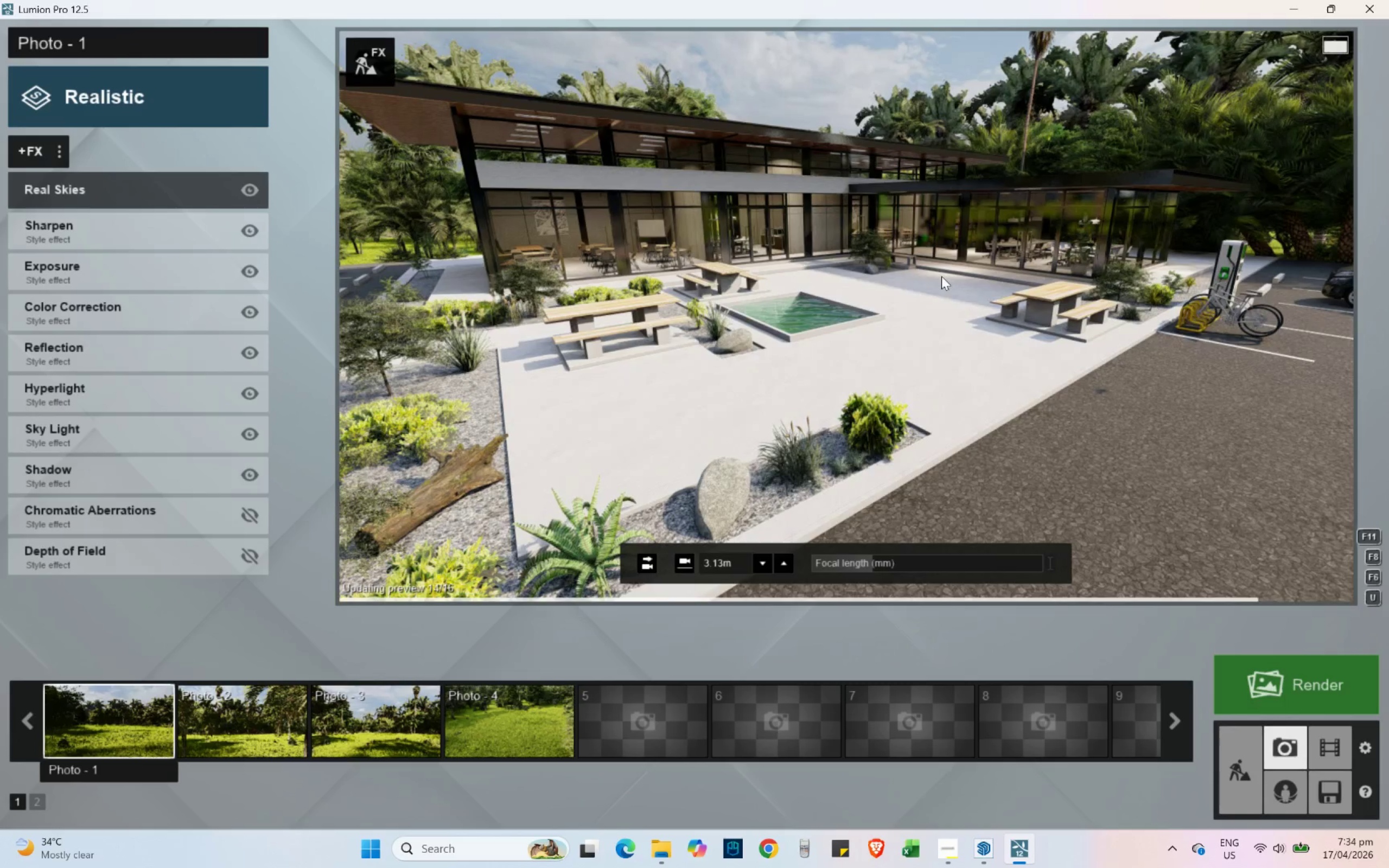 
left_click([938, 273])
 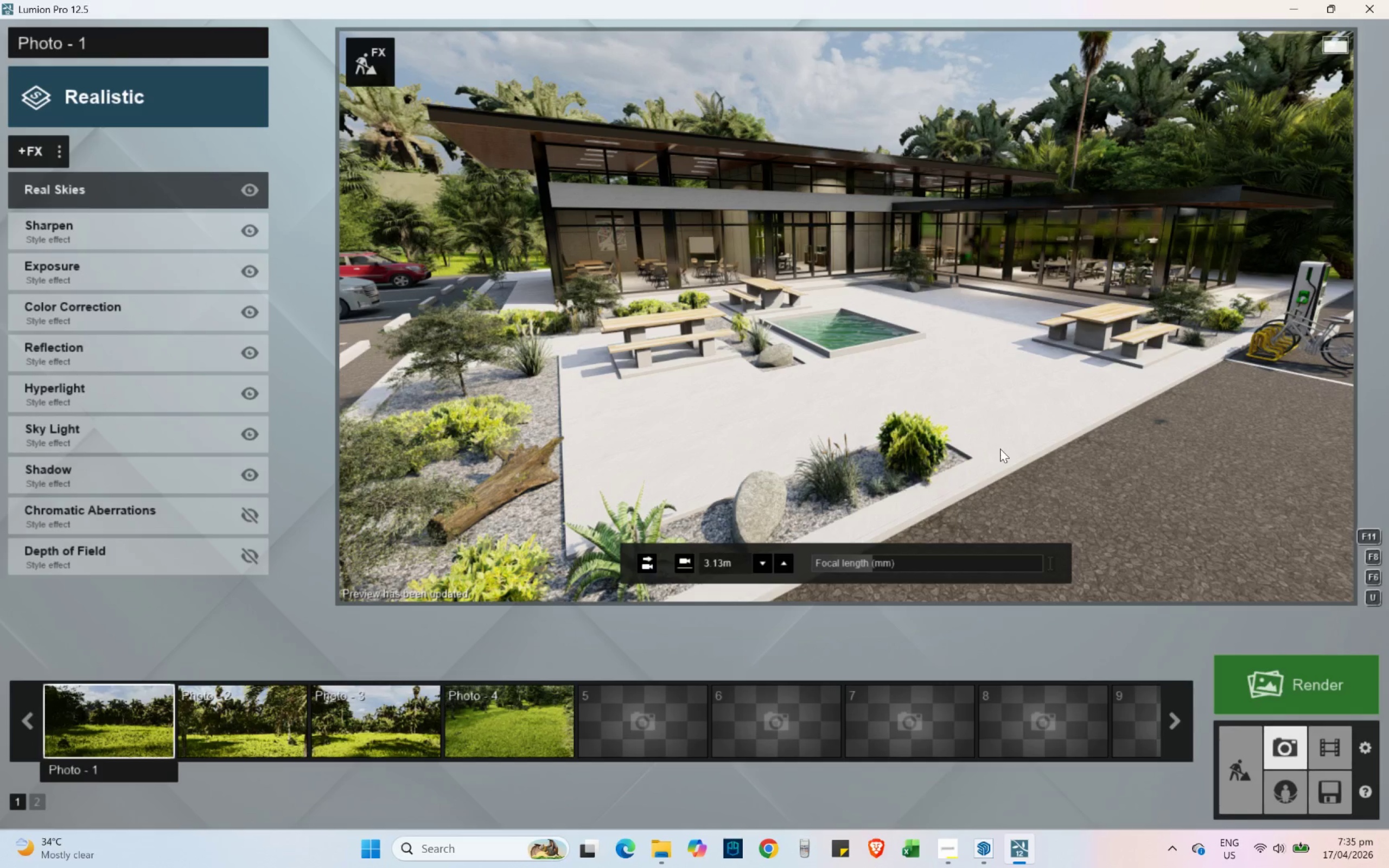 
wait(6.55)
 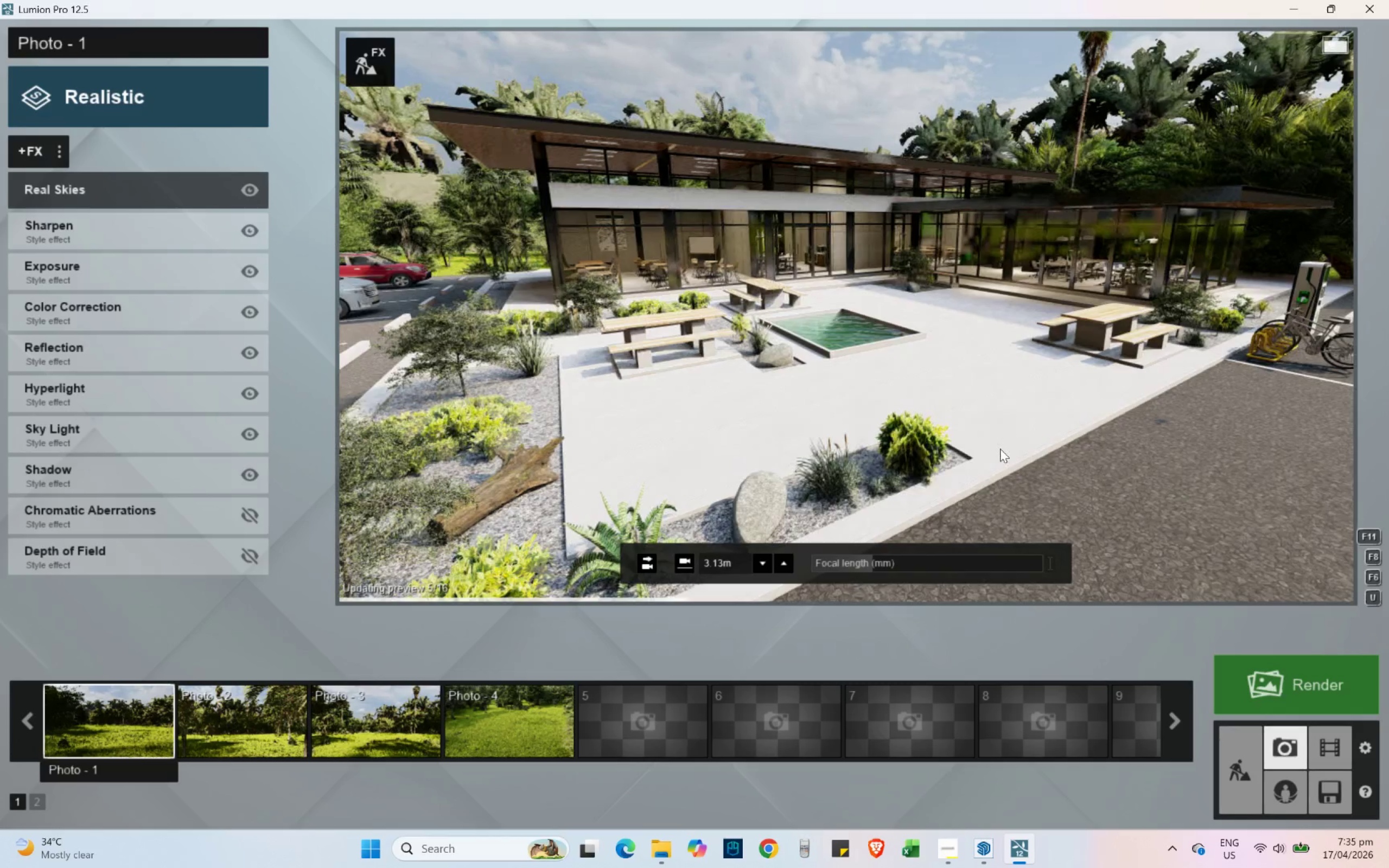 
type(de)
 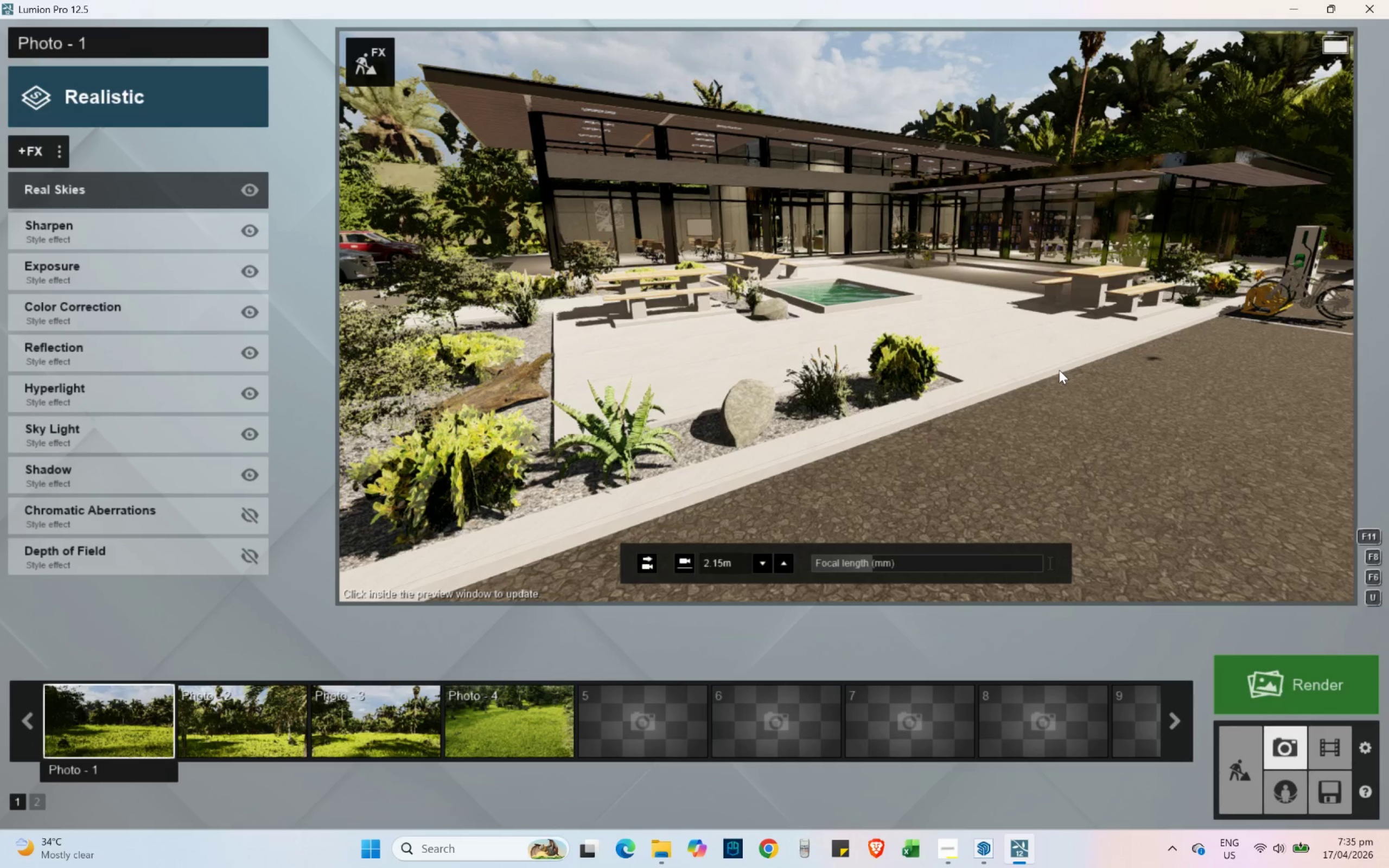 
key(S)
 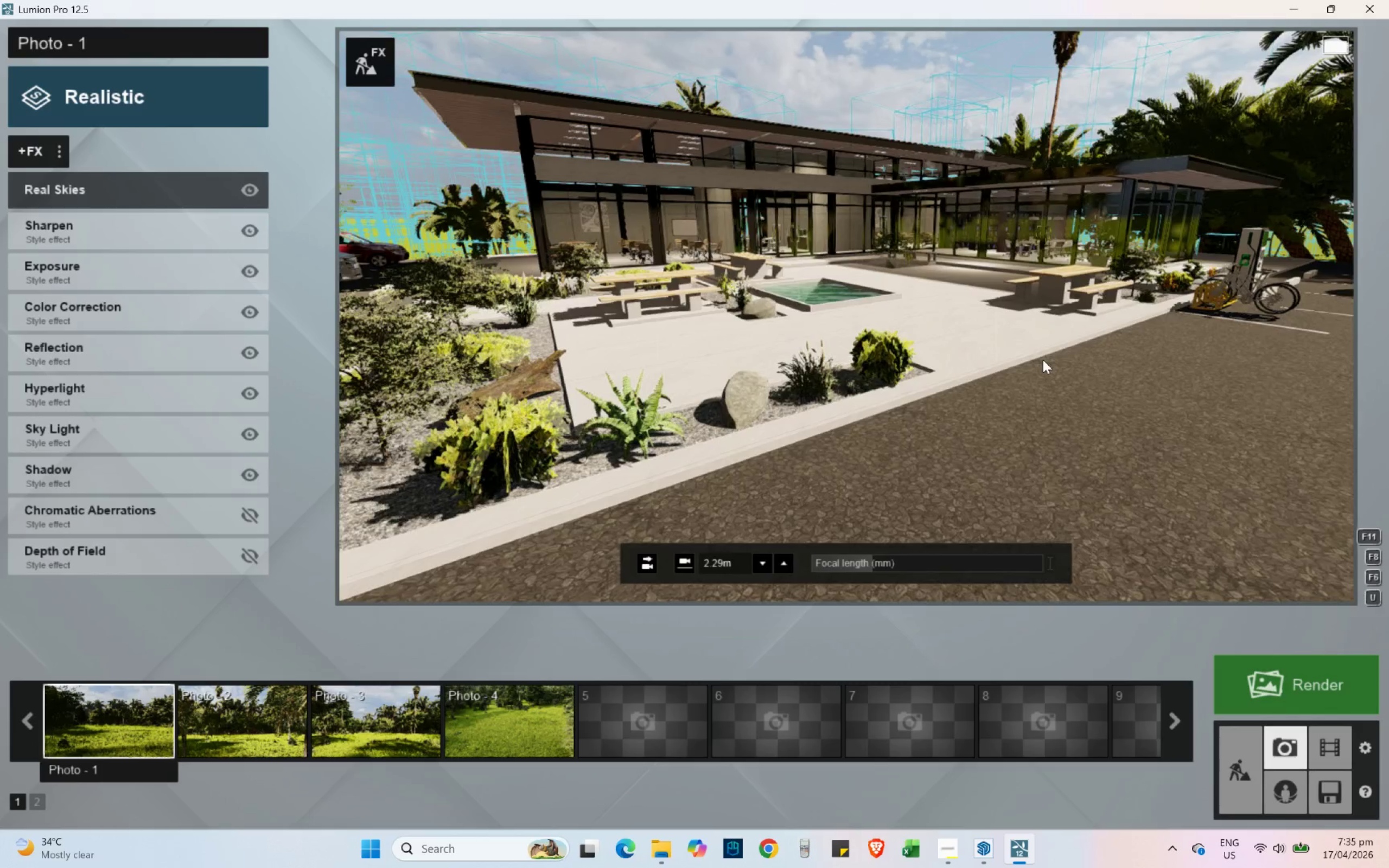 
left_click([1016, 231])
 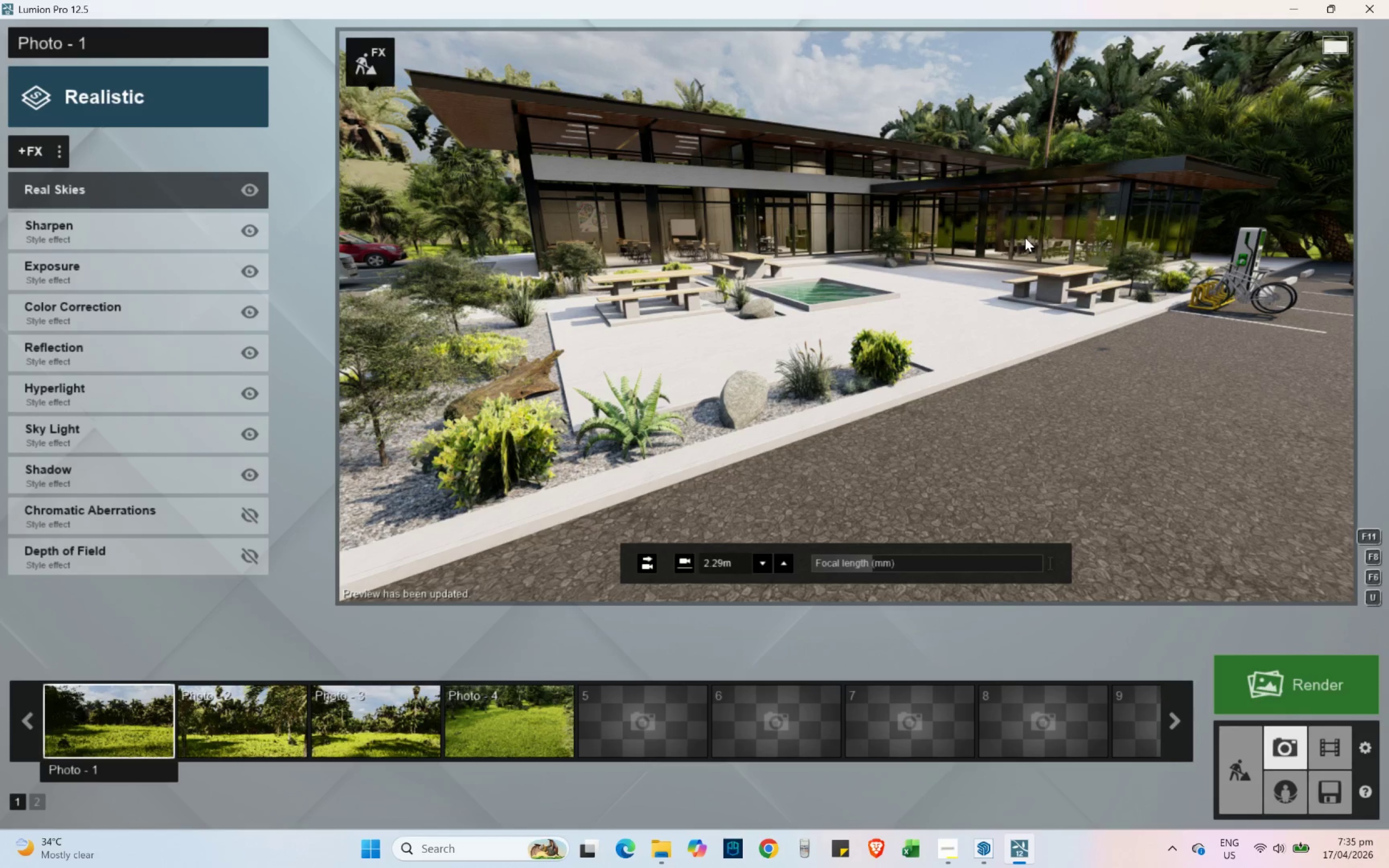 
wait(10.42)
 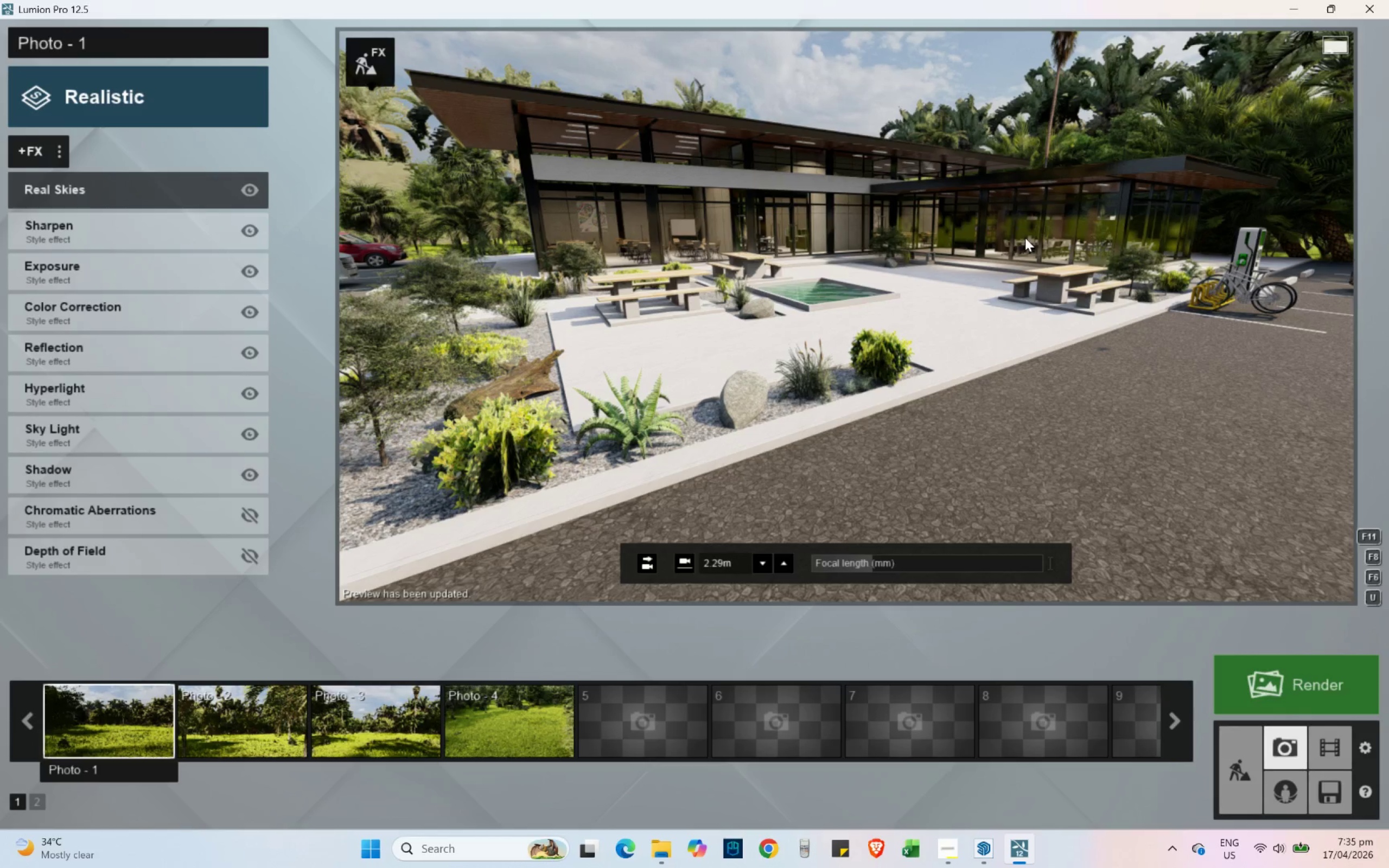 
left_click([249, 198])
 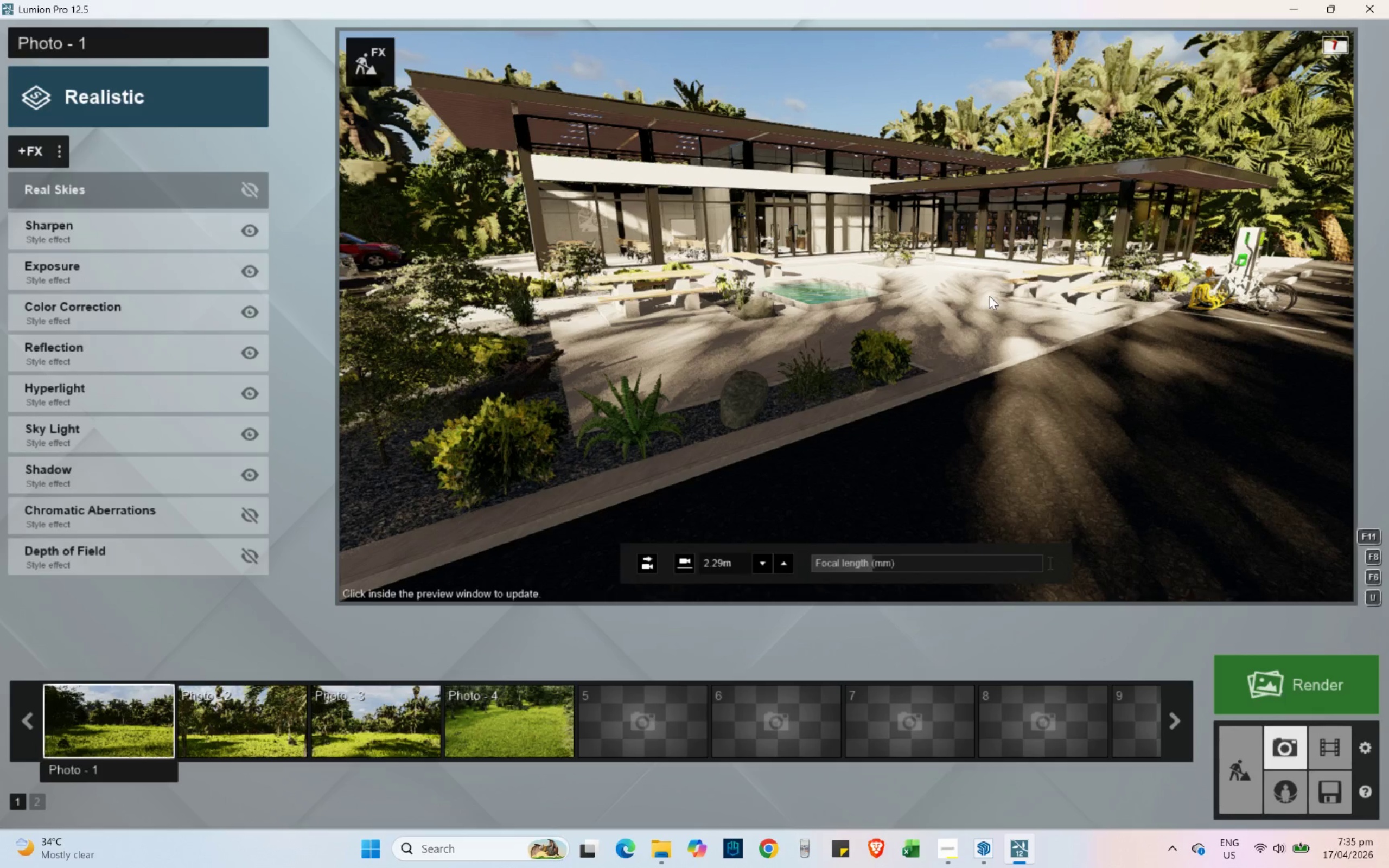 
left_click([983, 291])
 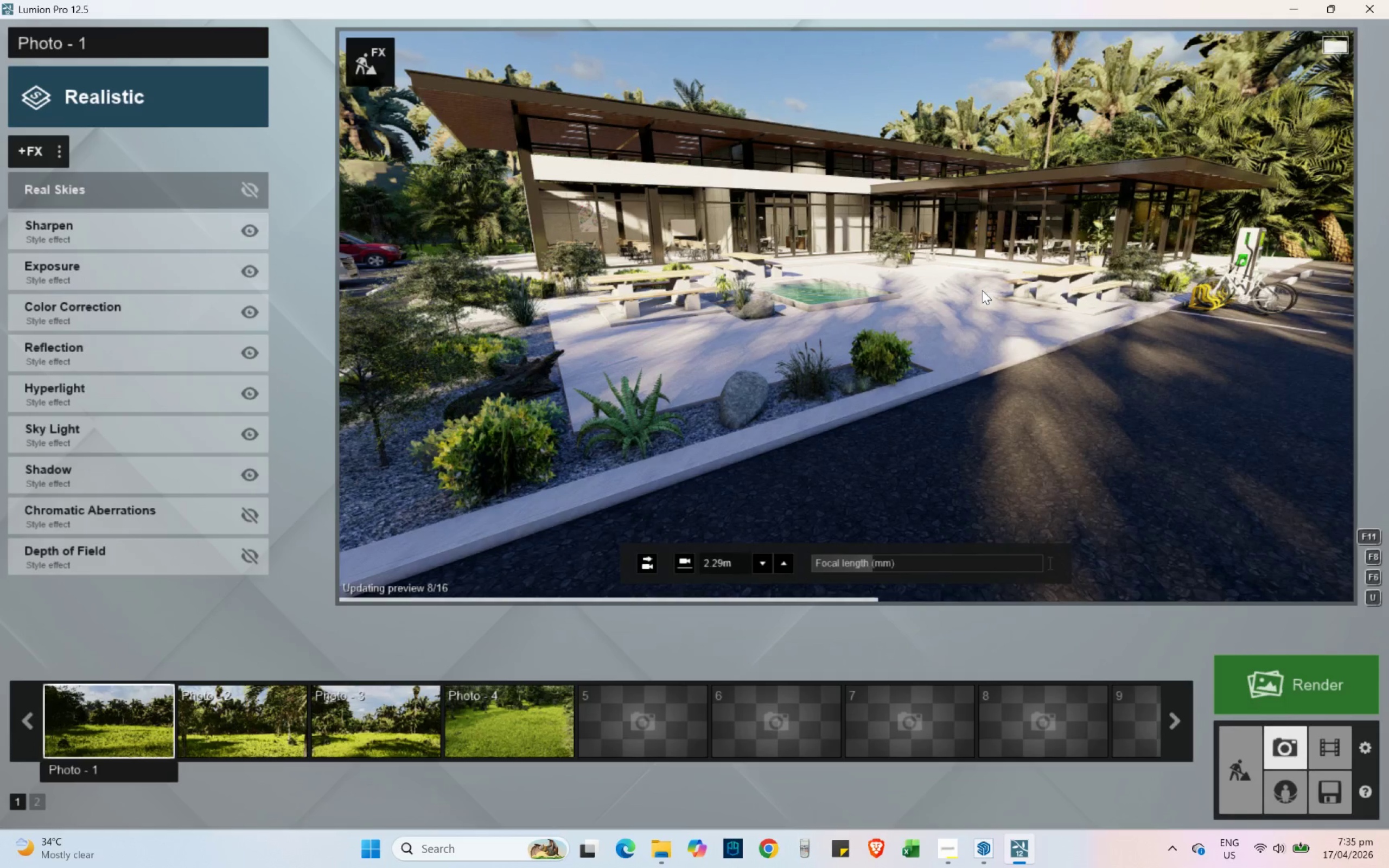 
key(Q)
 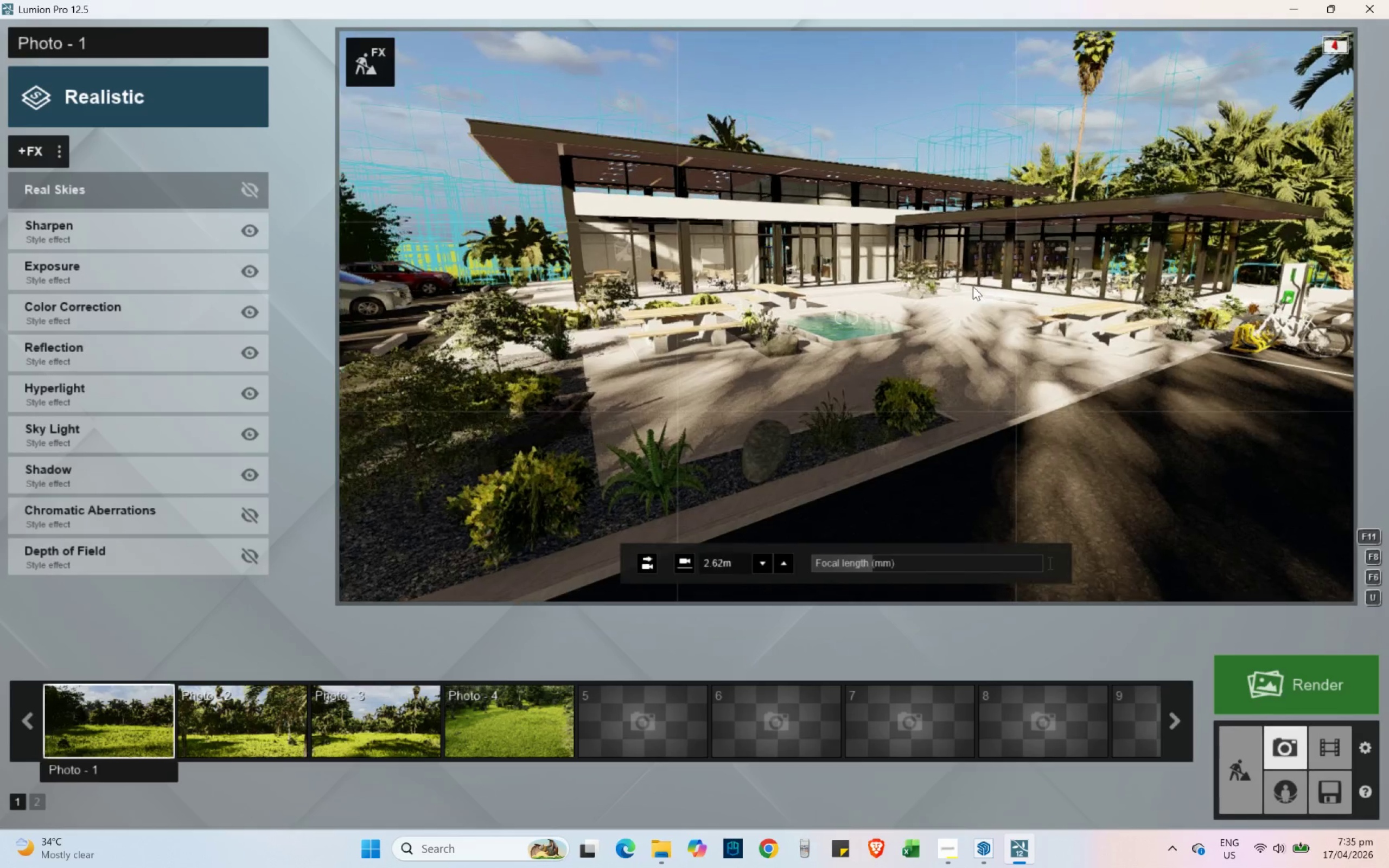 
left_click([965, 284])
 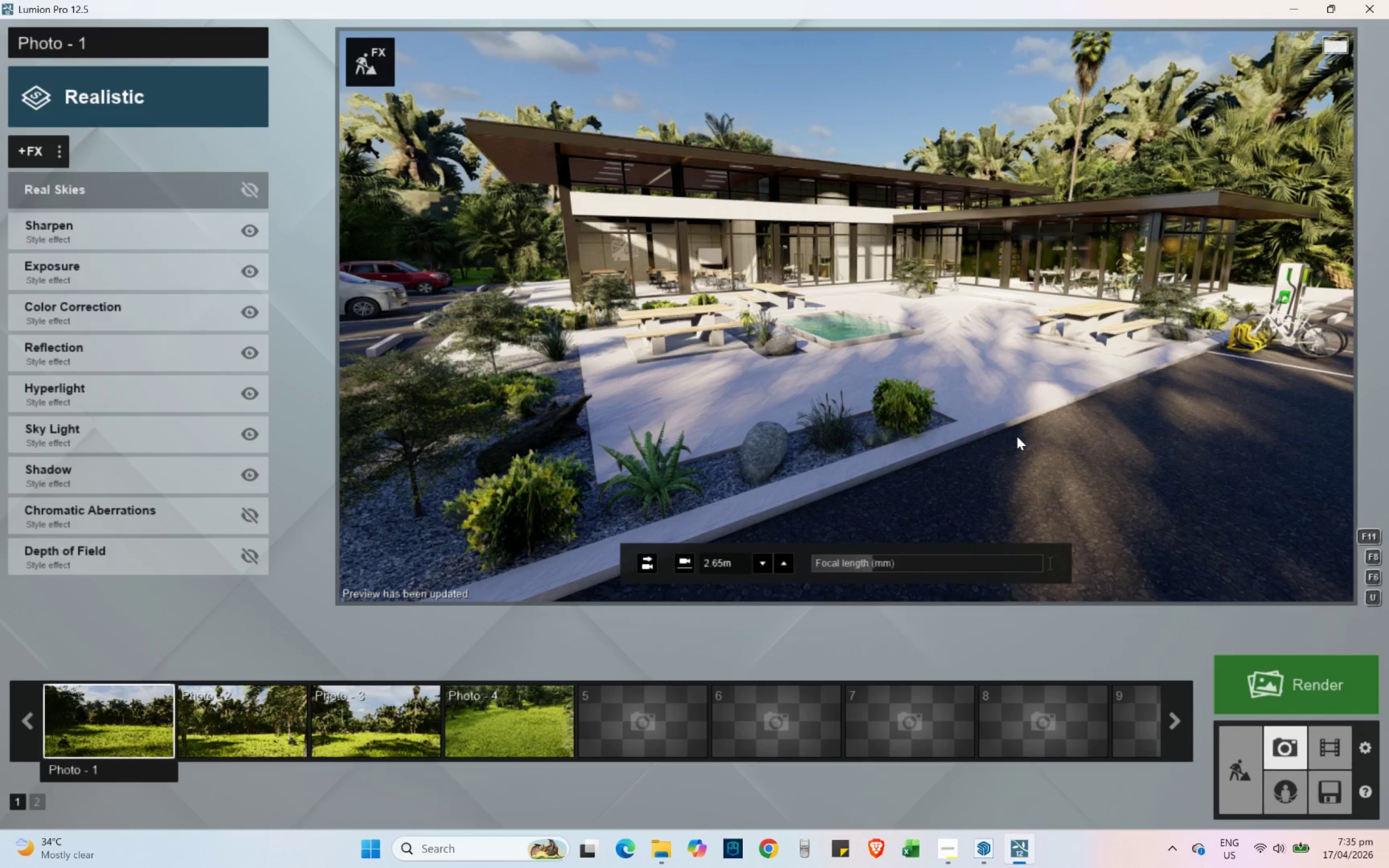 
wait(13.0)
 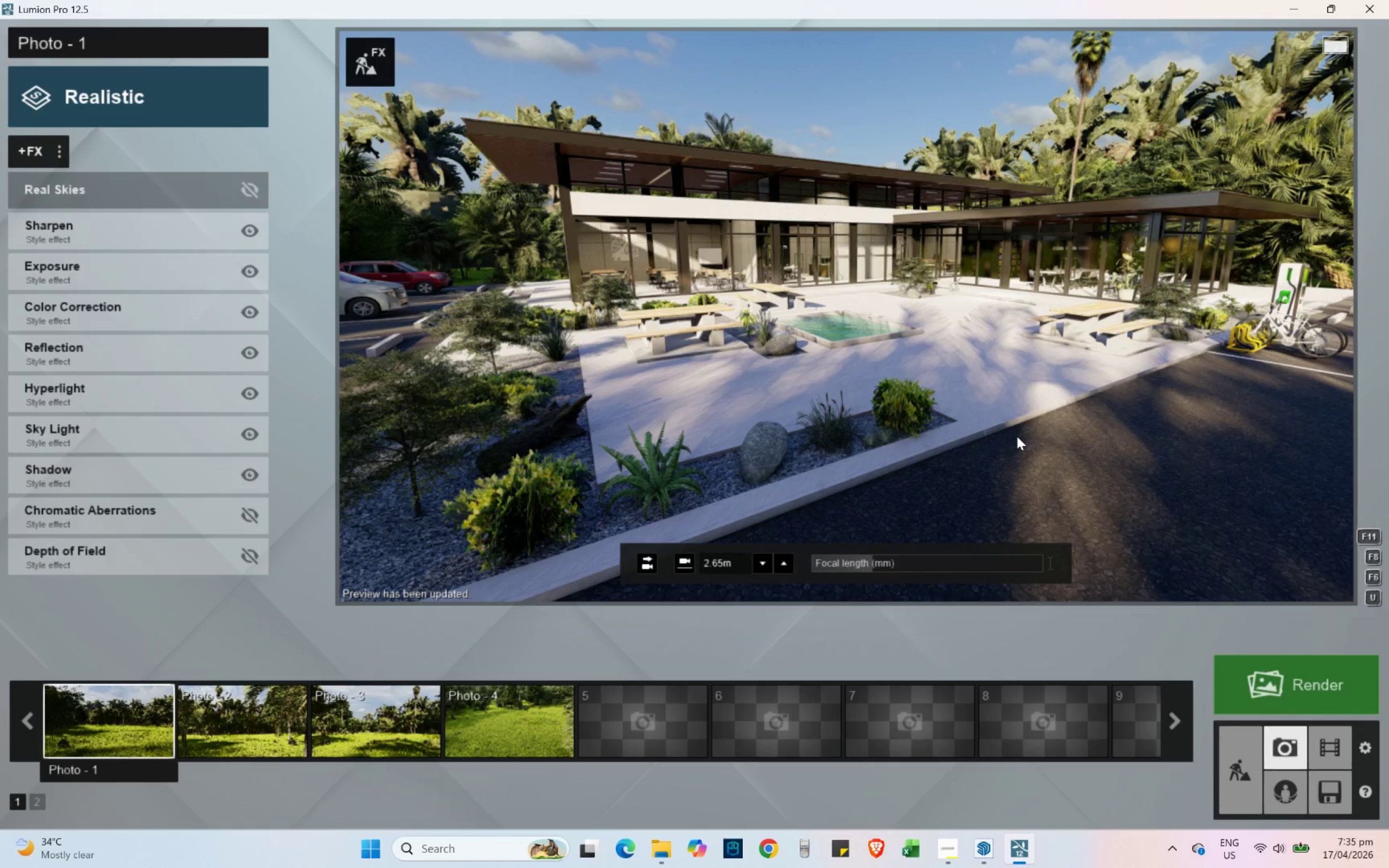 
left_click([1241, 771])
 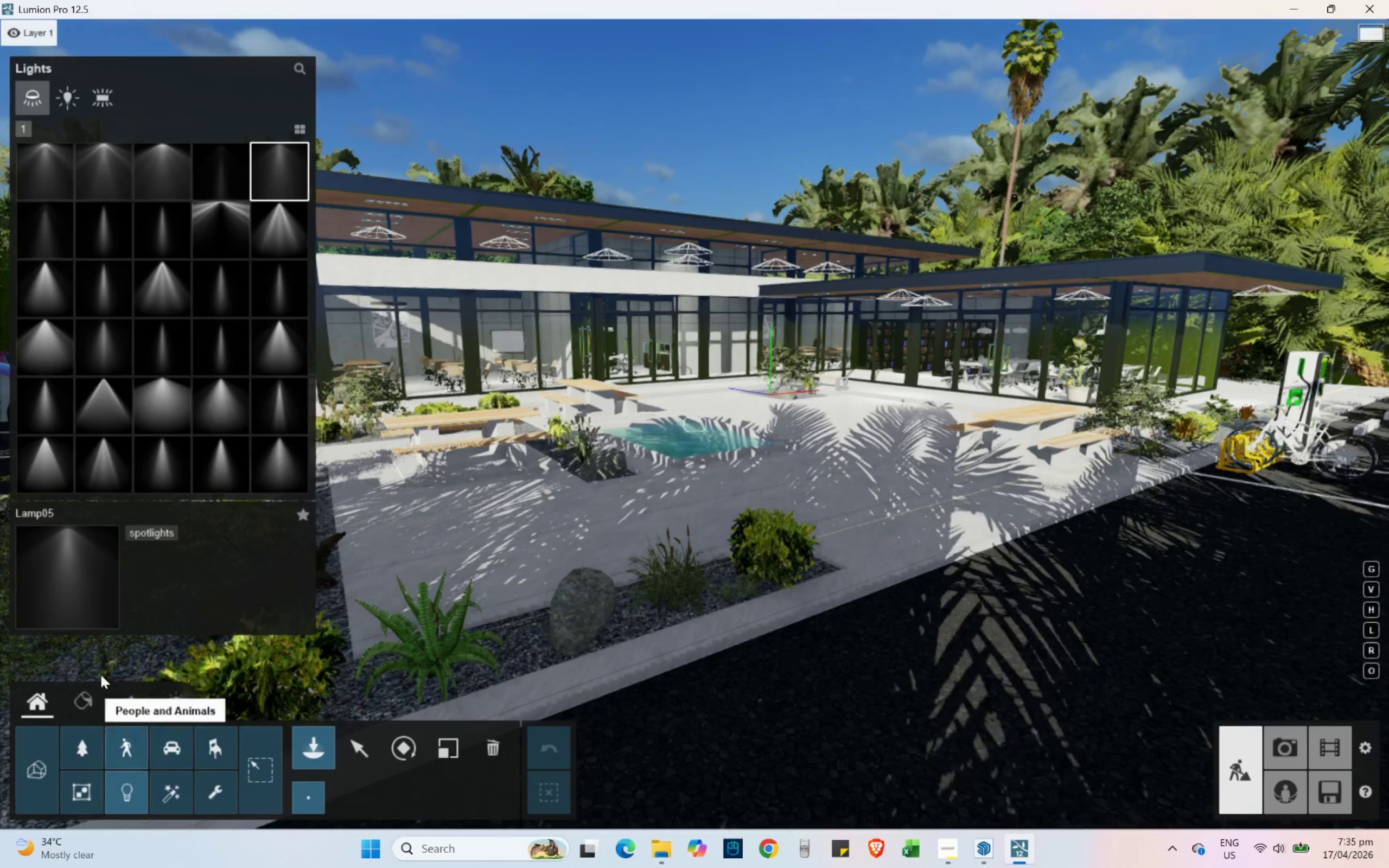 
left_click([82, 701])
 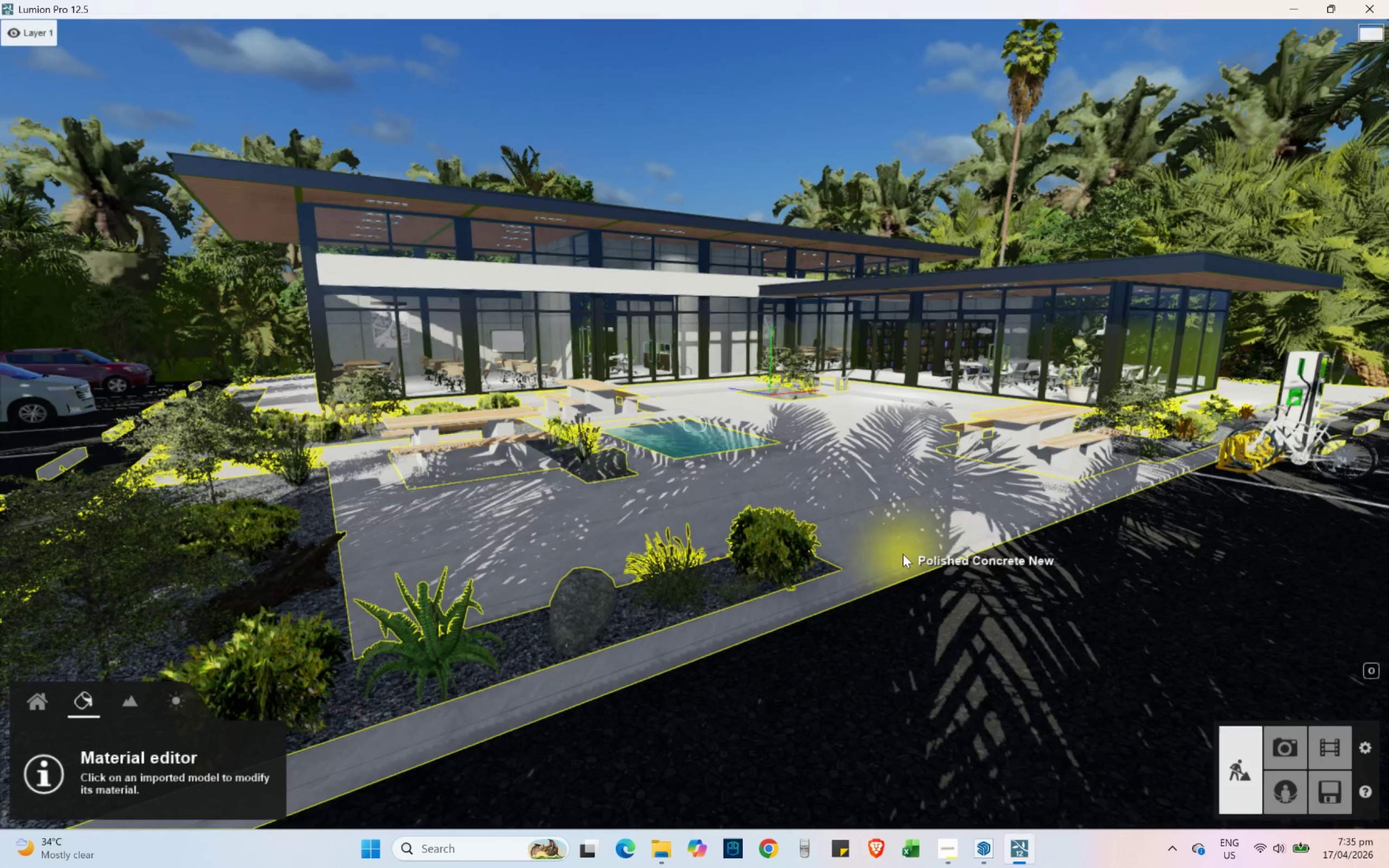 
left_click([903, 553])
 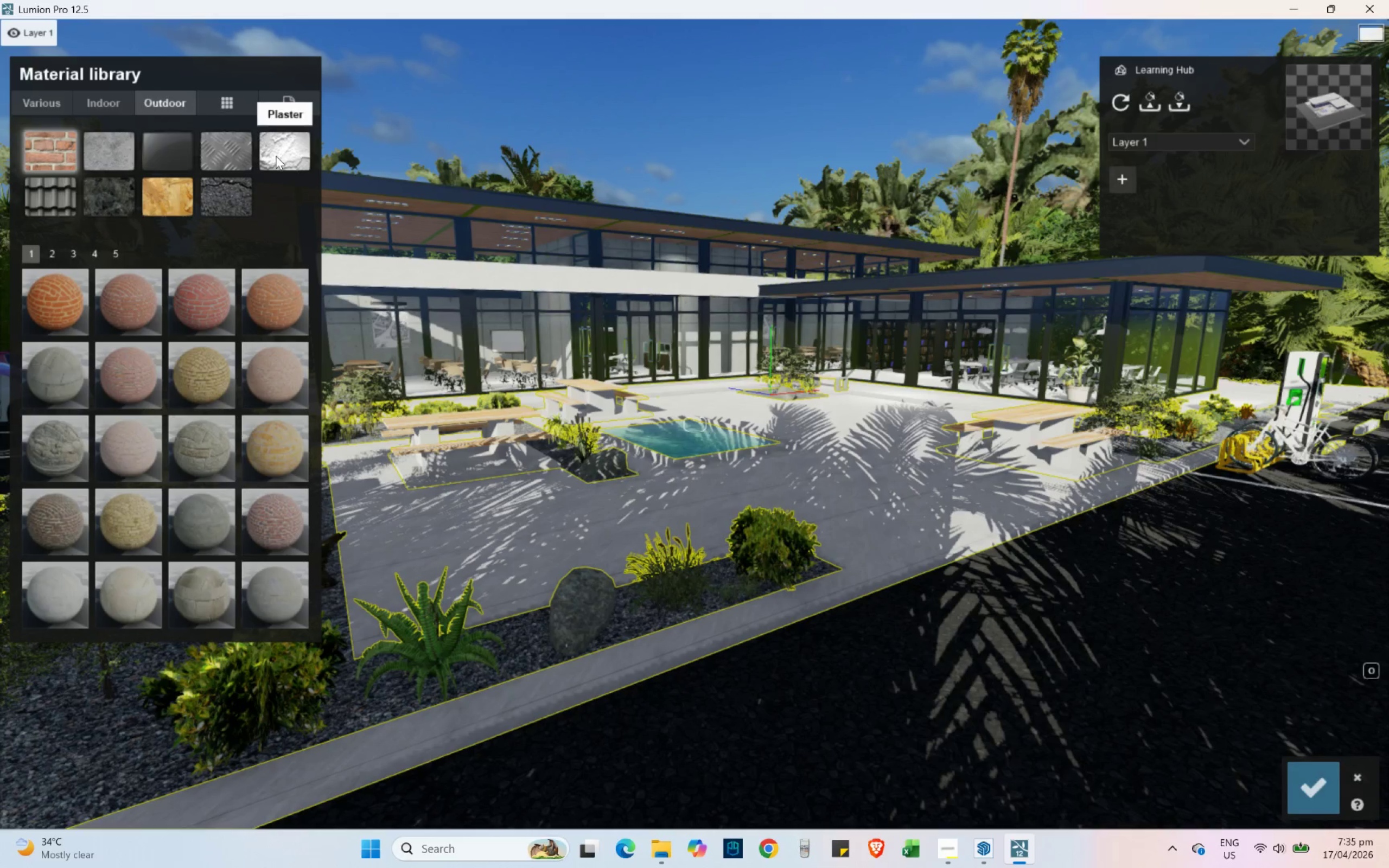 
left_click([120, 153])
 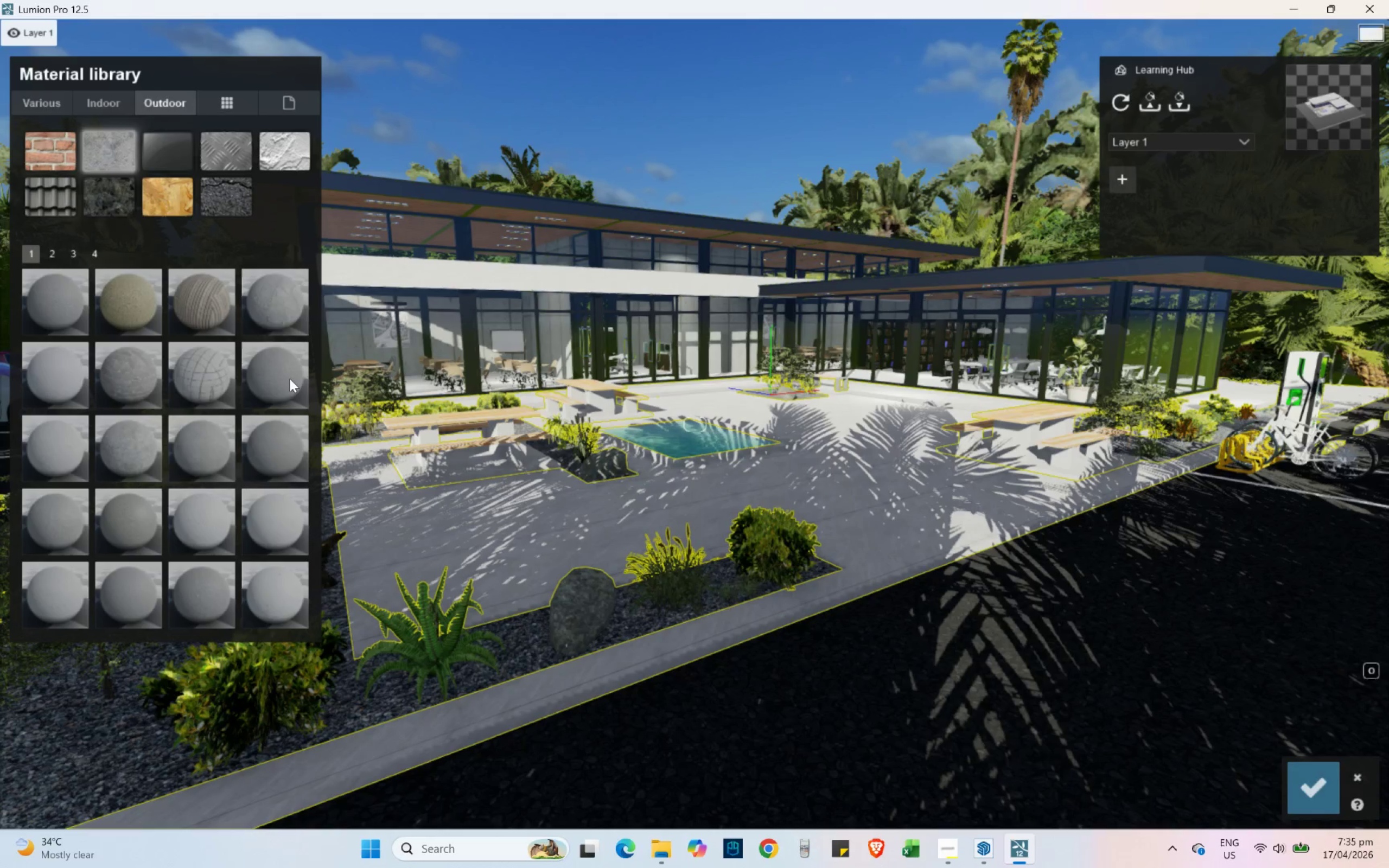 
hold_key(key=W, duration=1.2)
 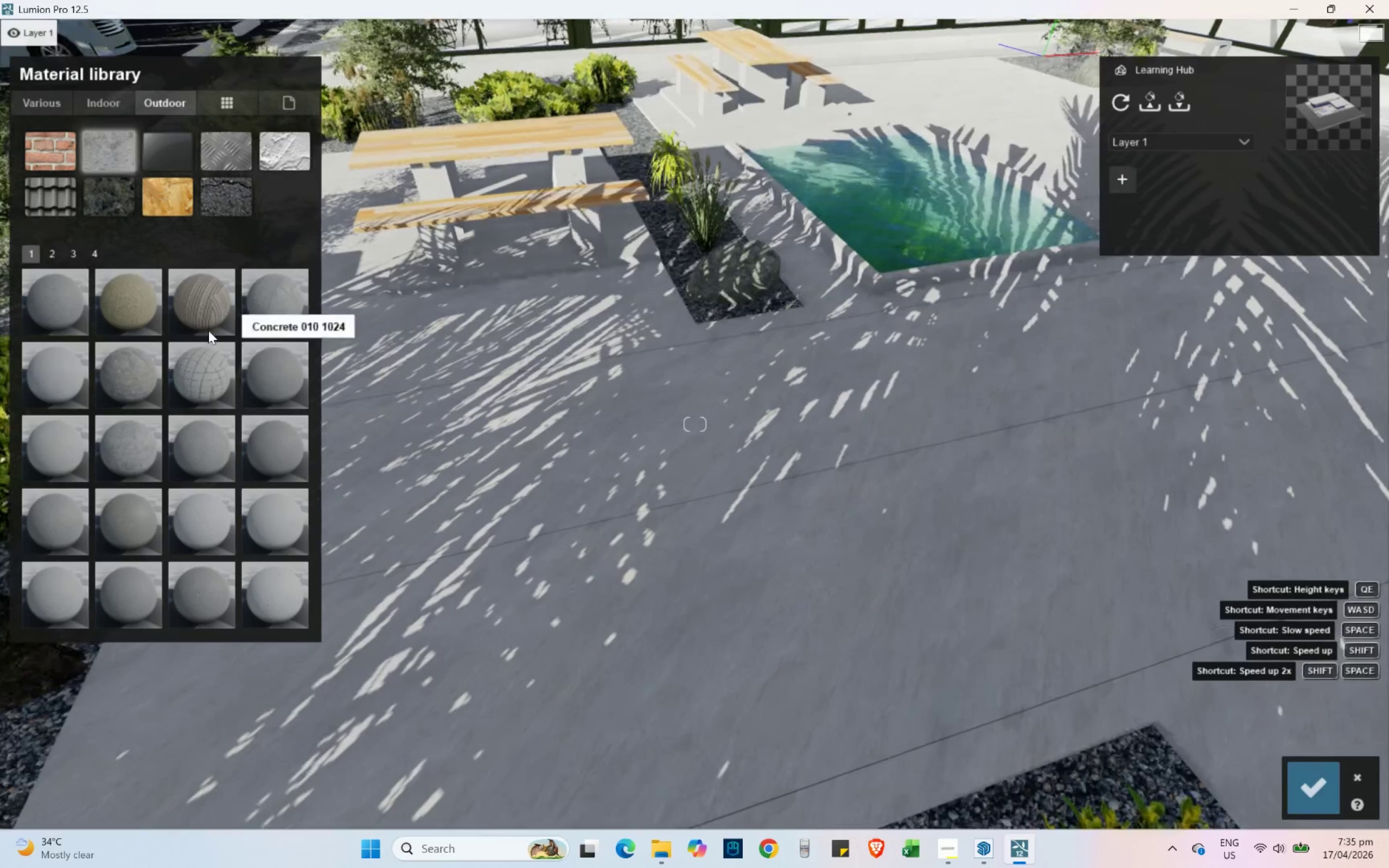 
hold_key(key=Q, duration=0.42)
 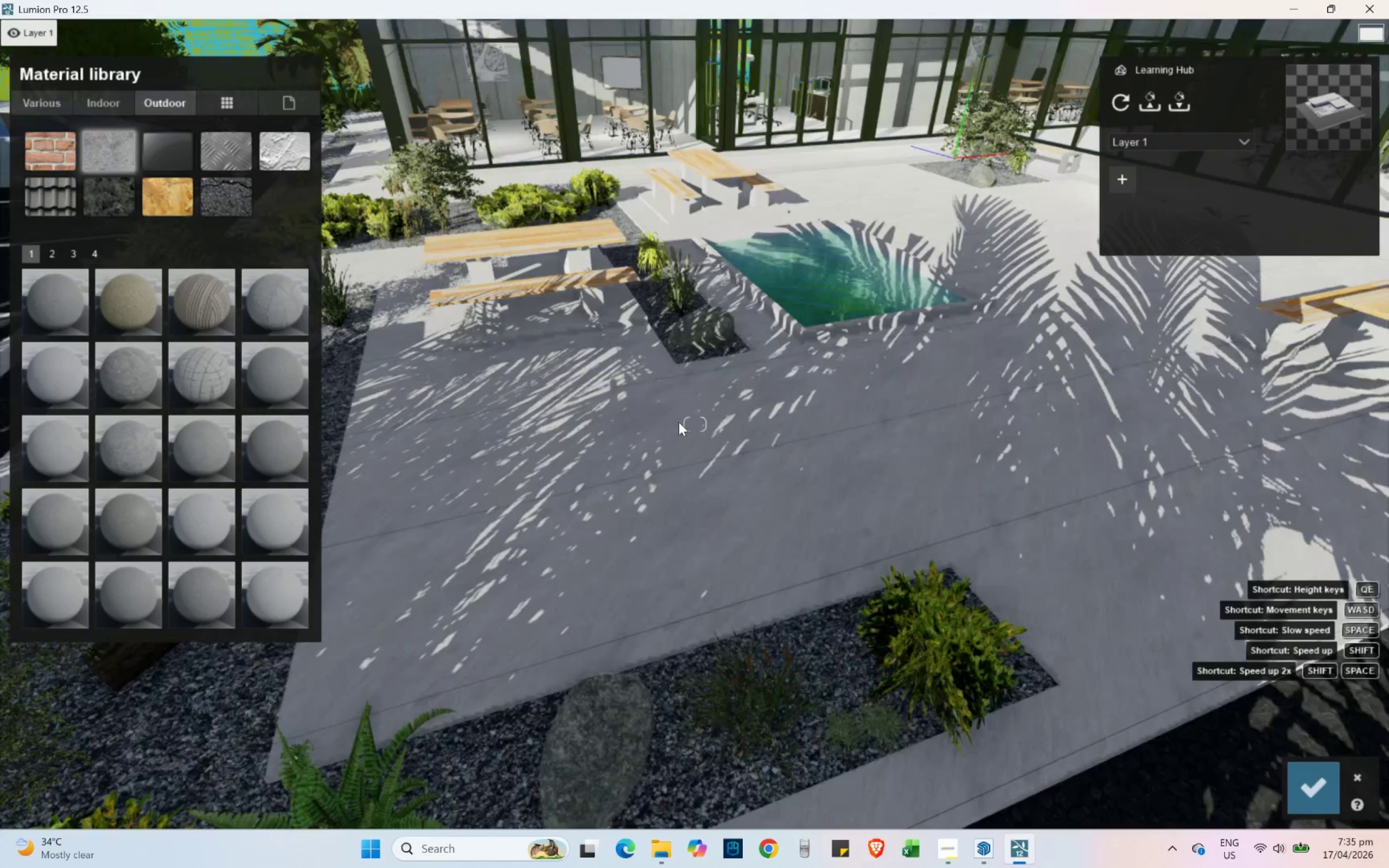 
key(Q)
 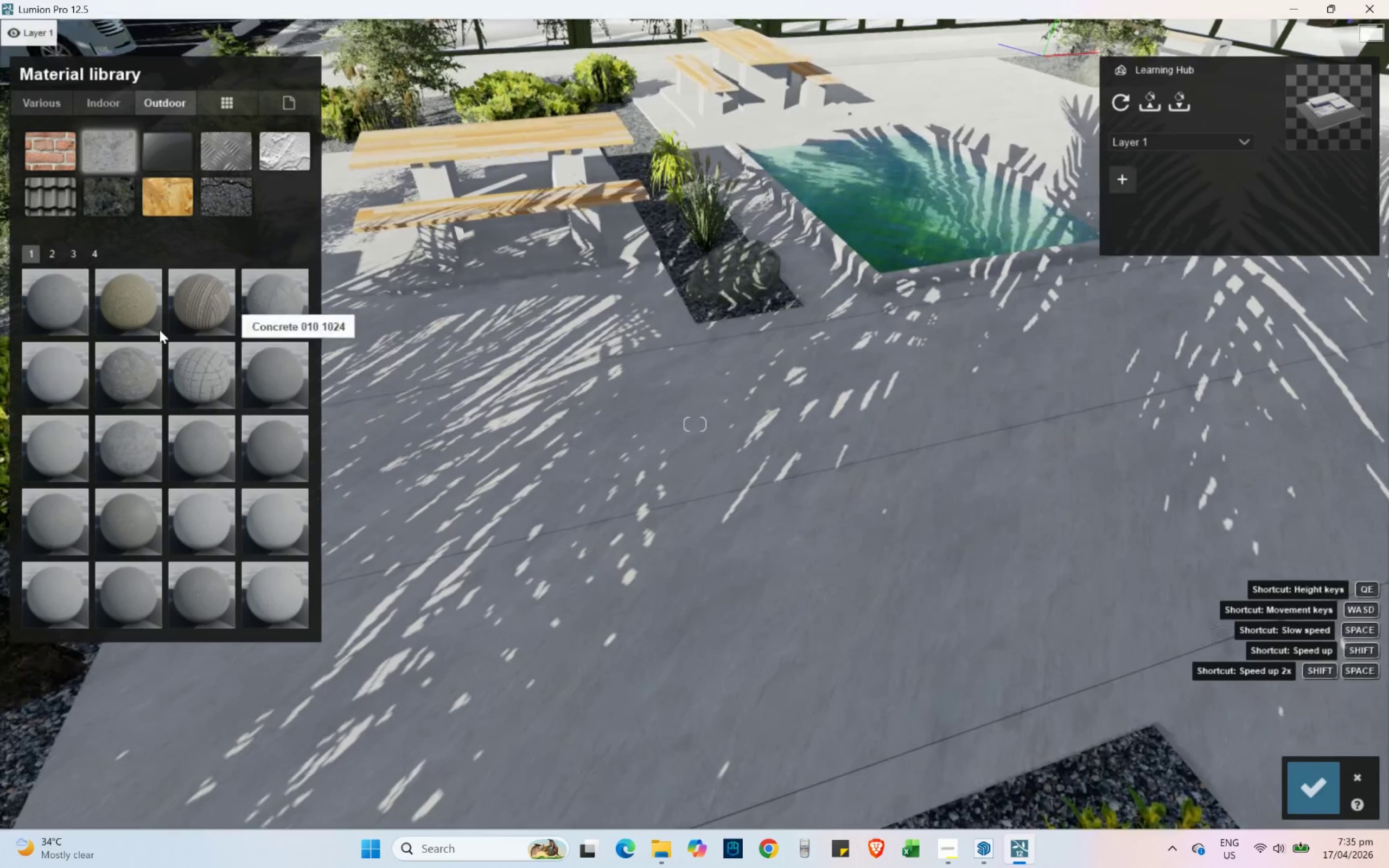 
left_click([62, 307])
 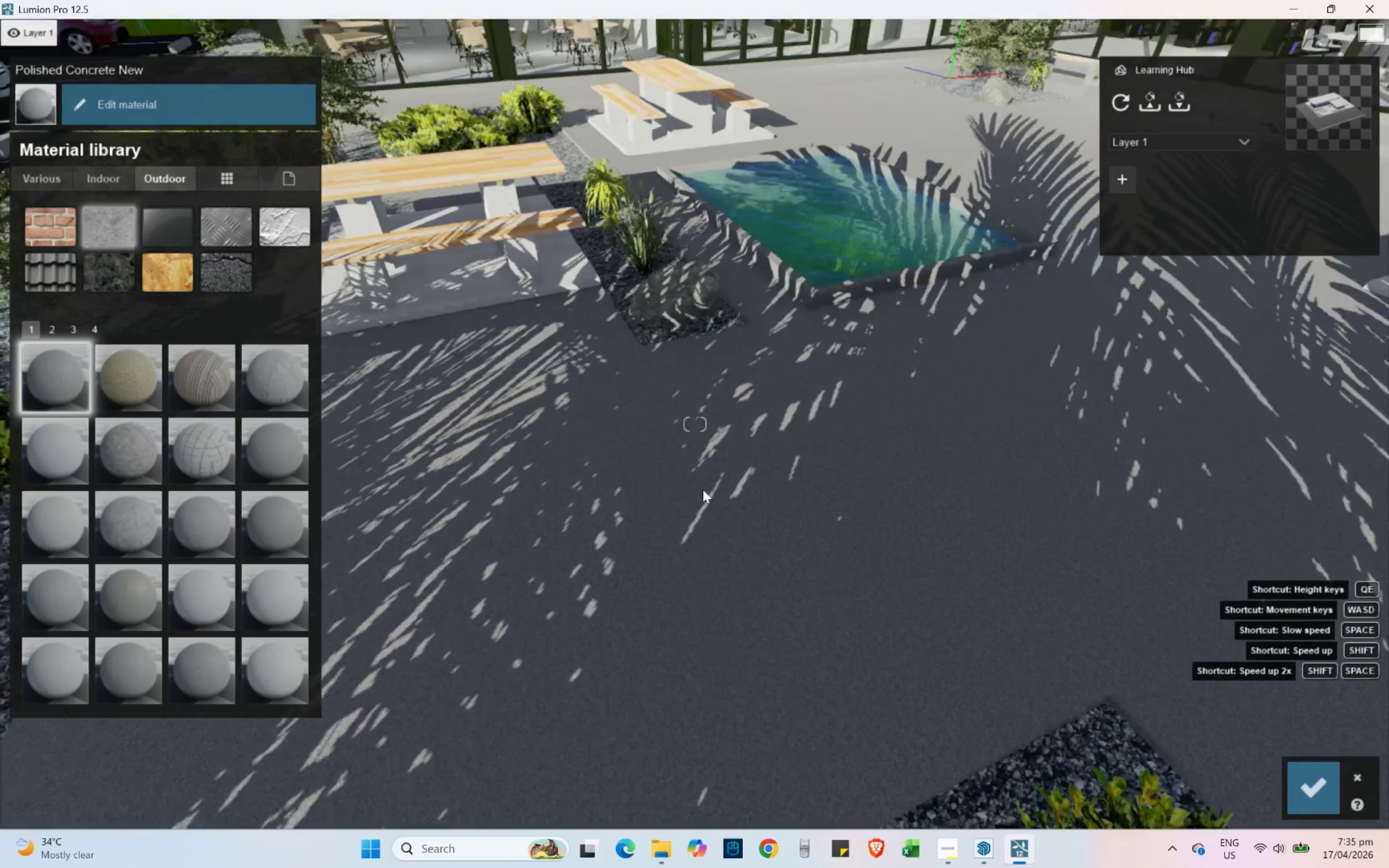 
right_click([698, 493])
 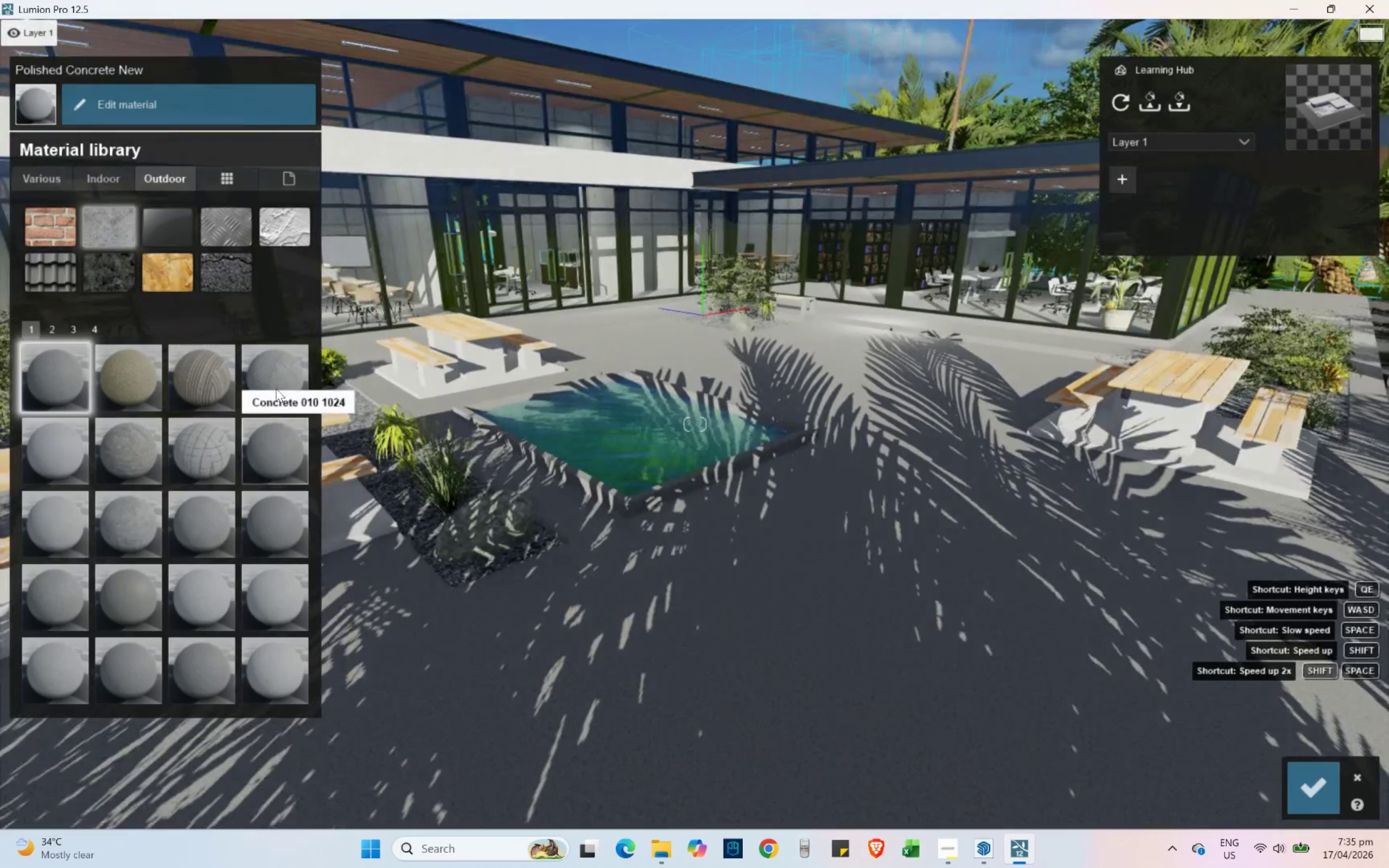 
left_click([281, 379])
 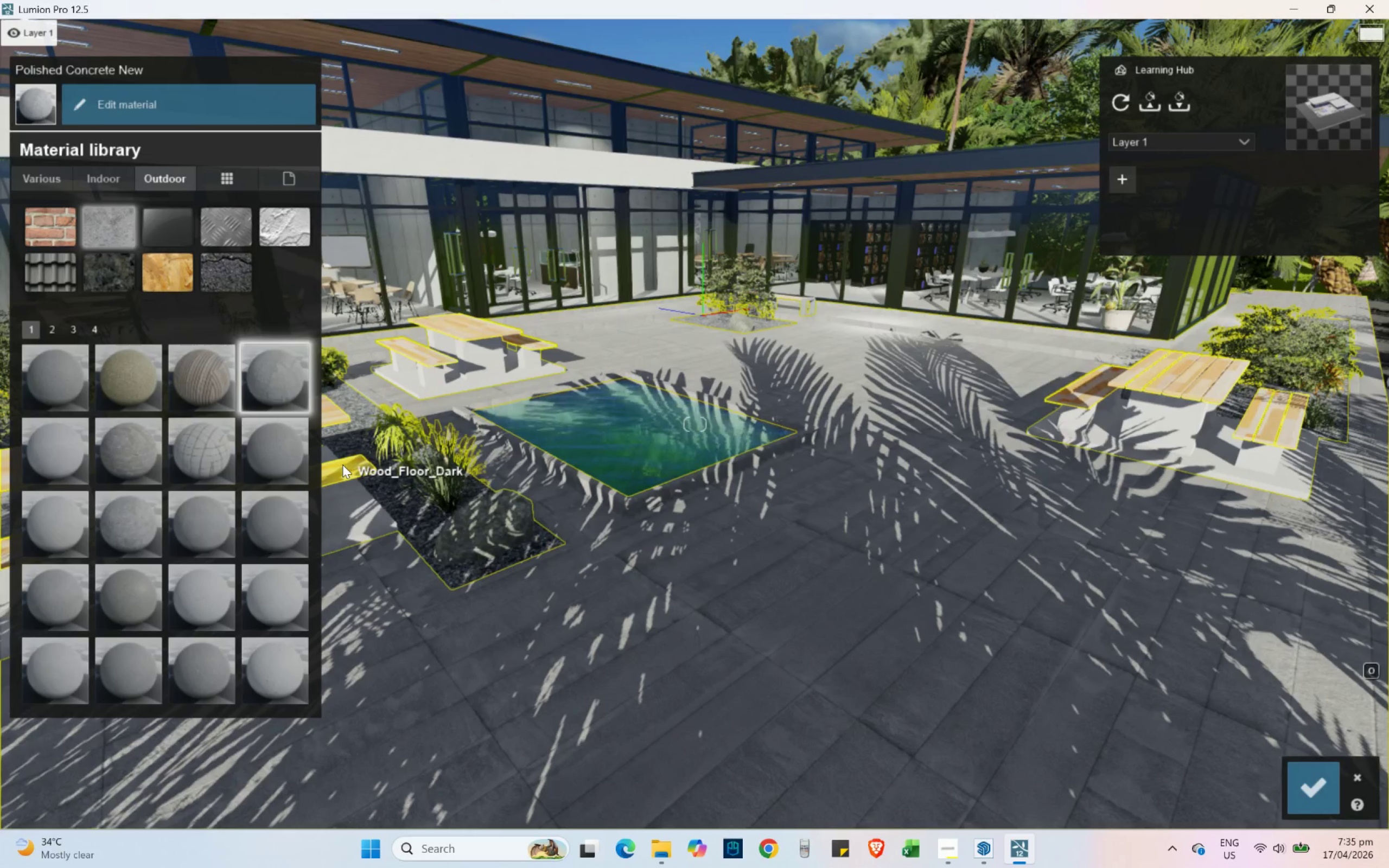 
key(D)
 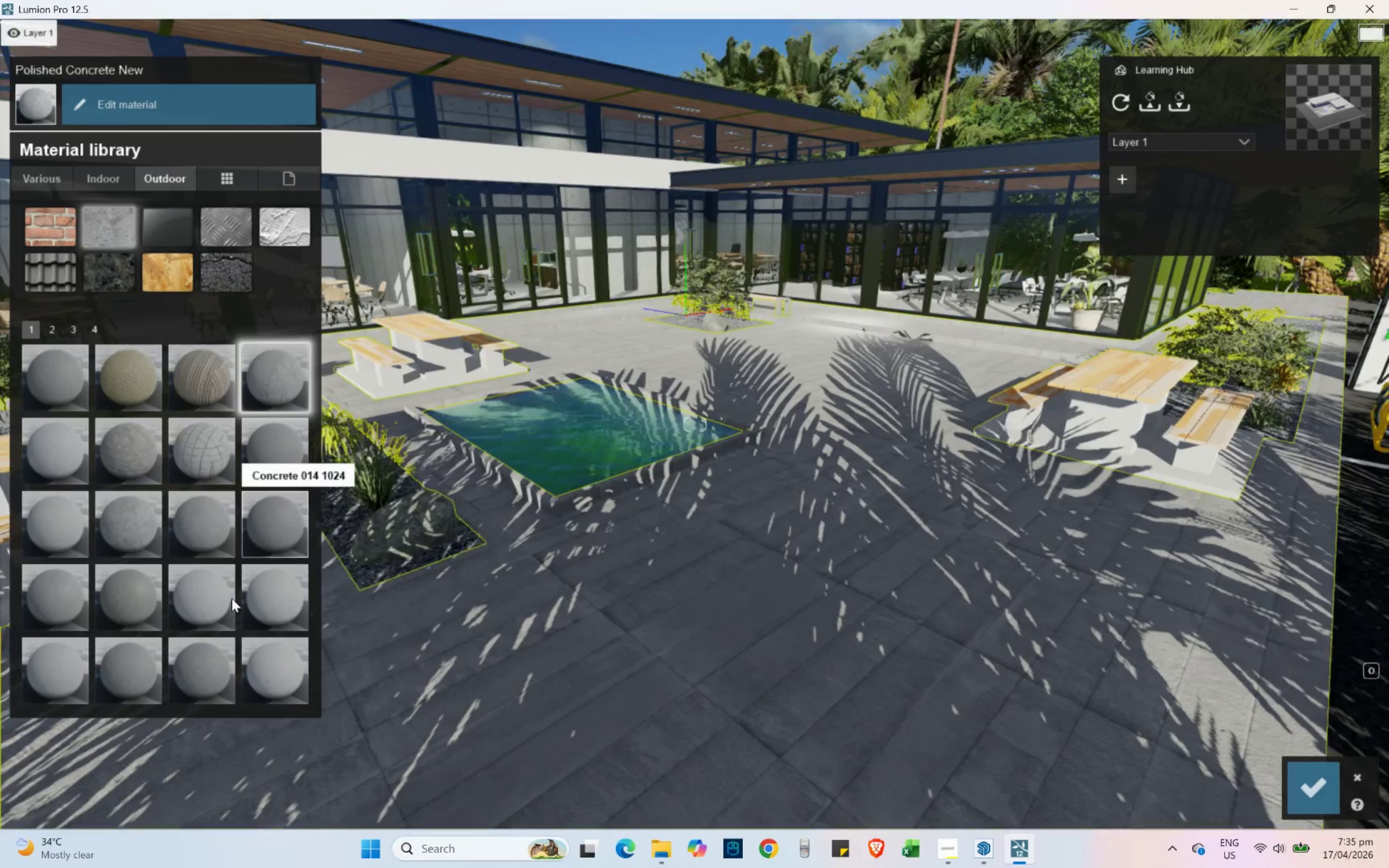 
left_click([207, 607])
 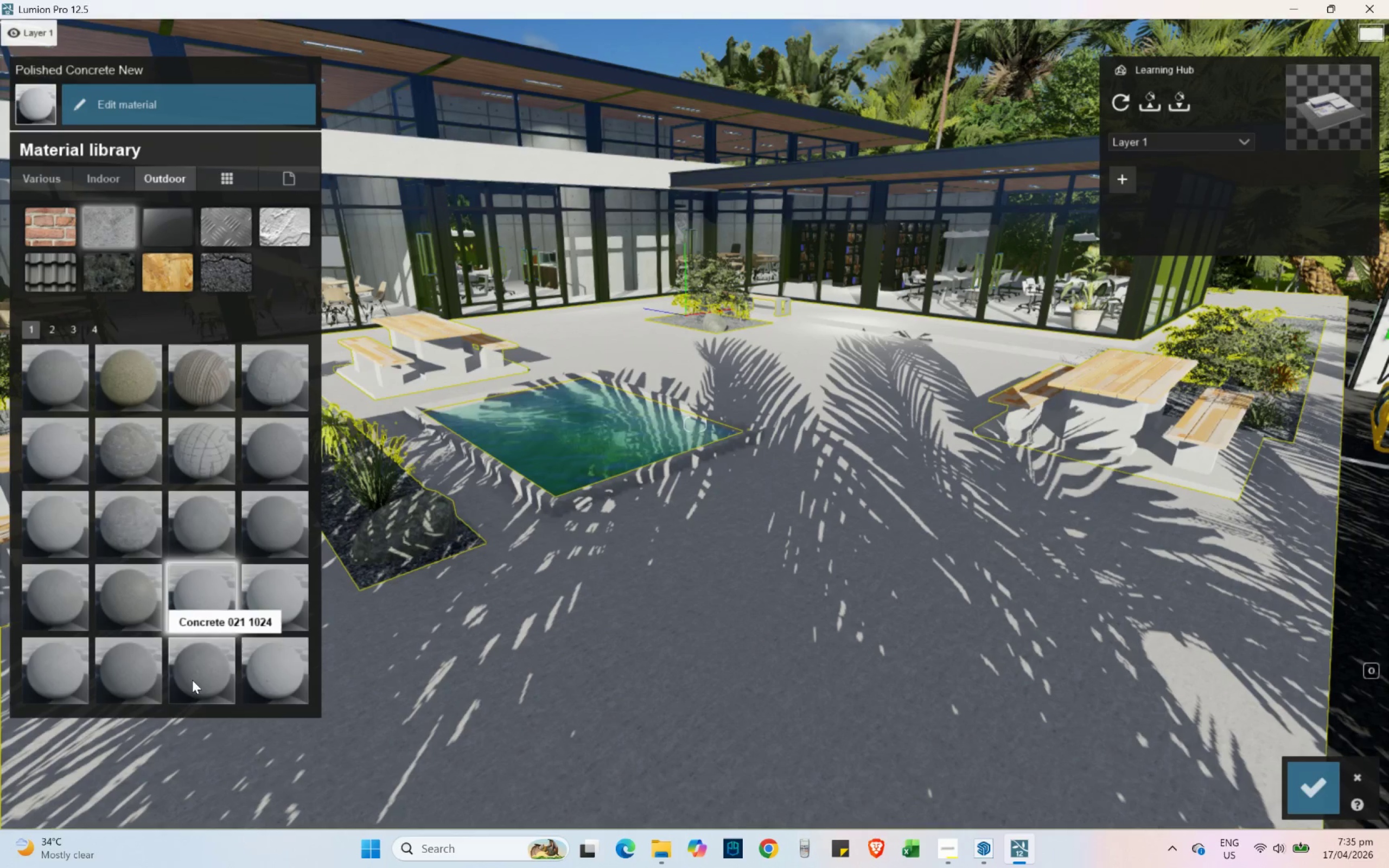 
left_click([192, 679])
 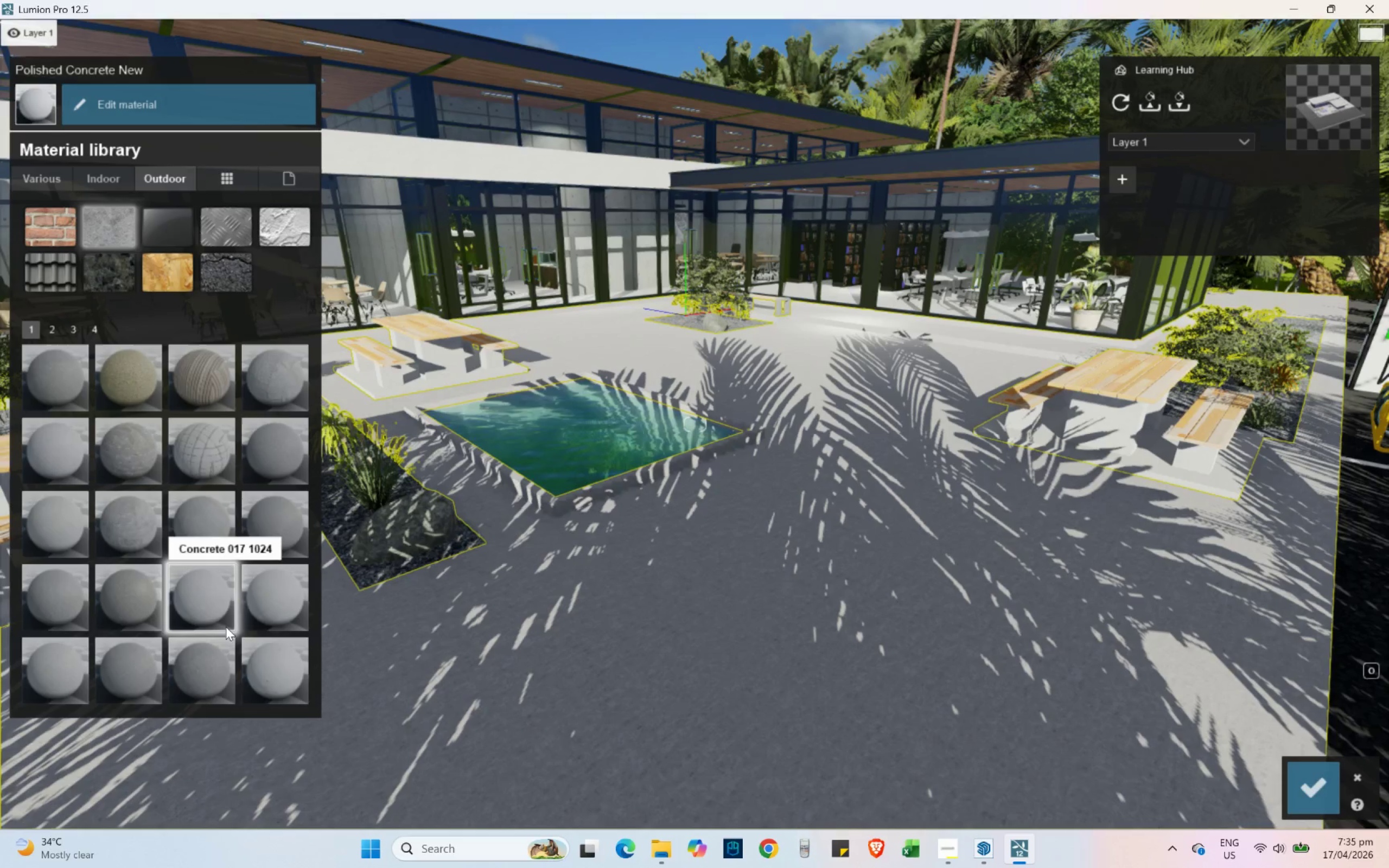 
left_click([283, 667])
 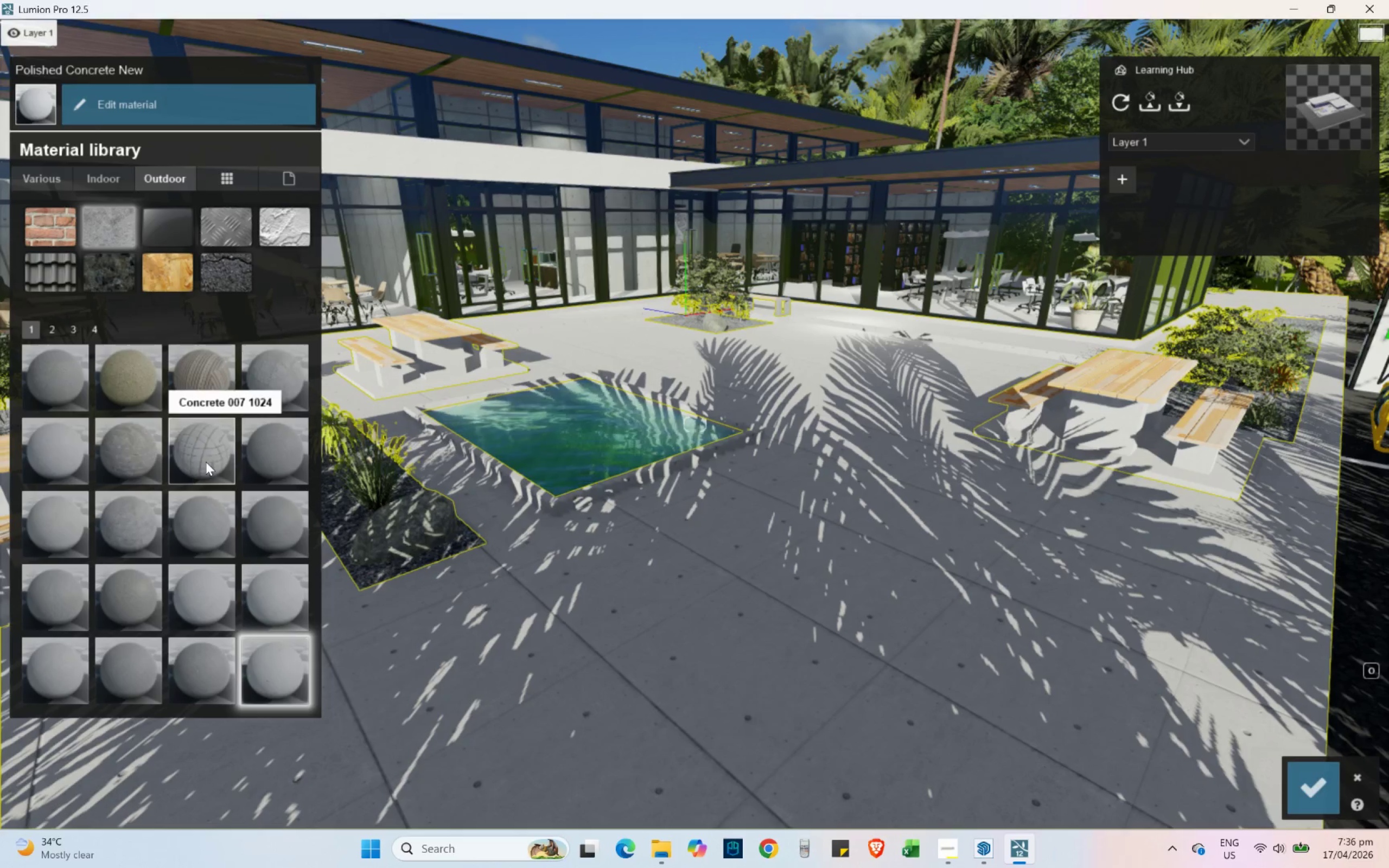 
left_click([206, 462])
 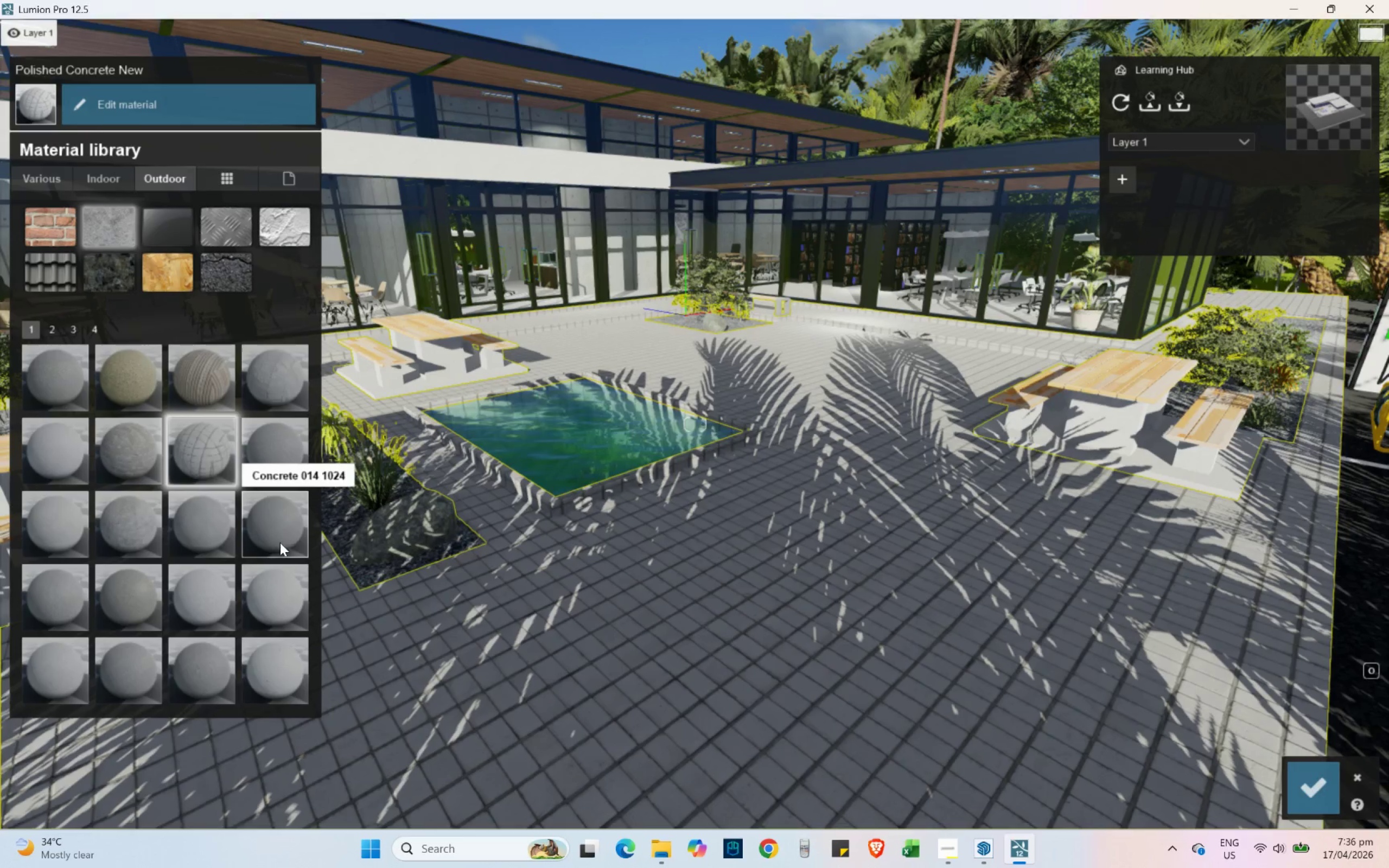 
left_click([131, 529])
 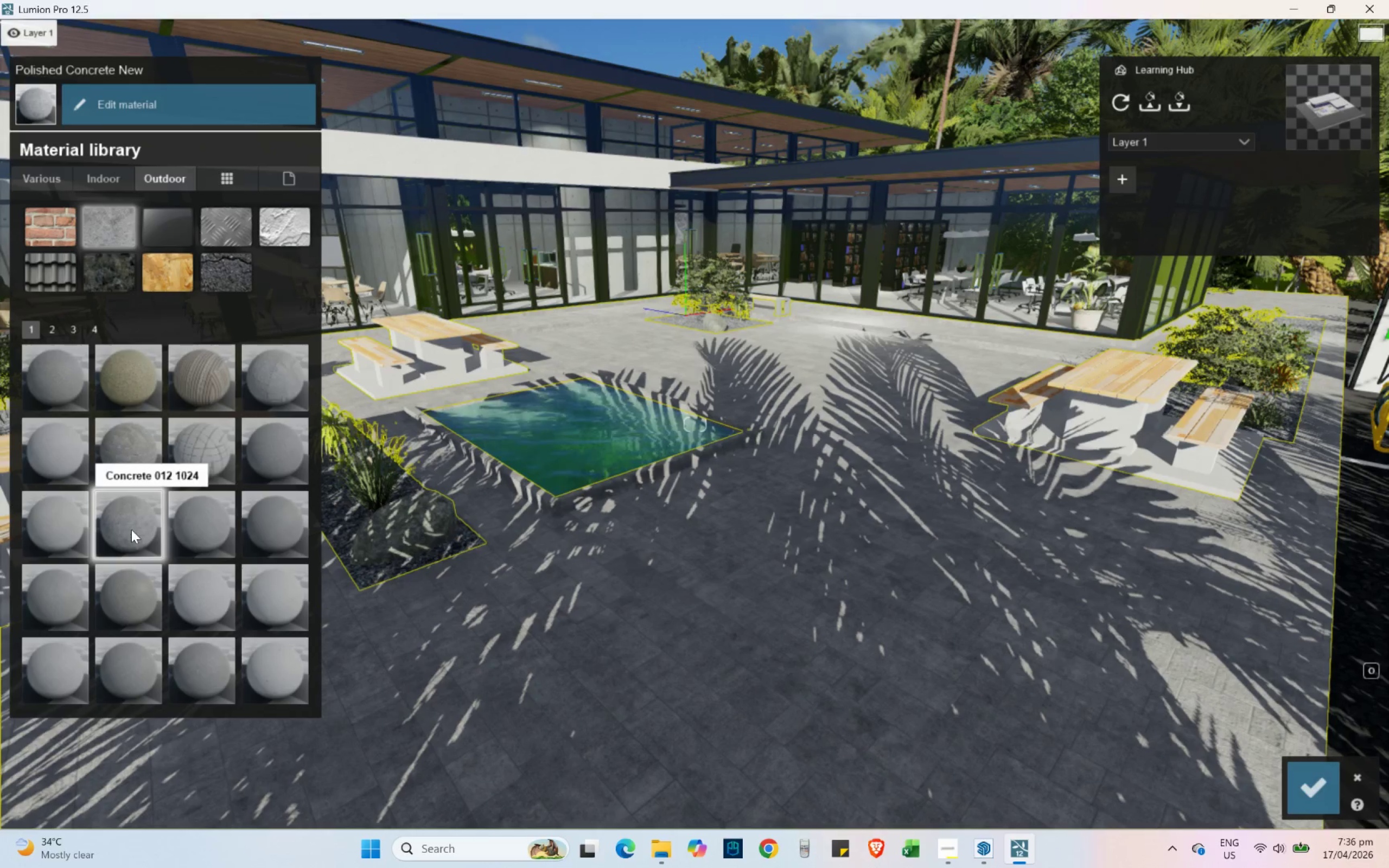 
hold_key(key=D, duration=0.36)
 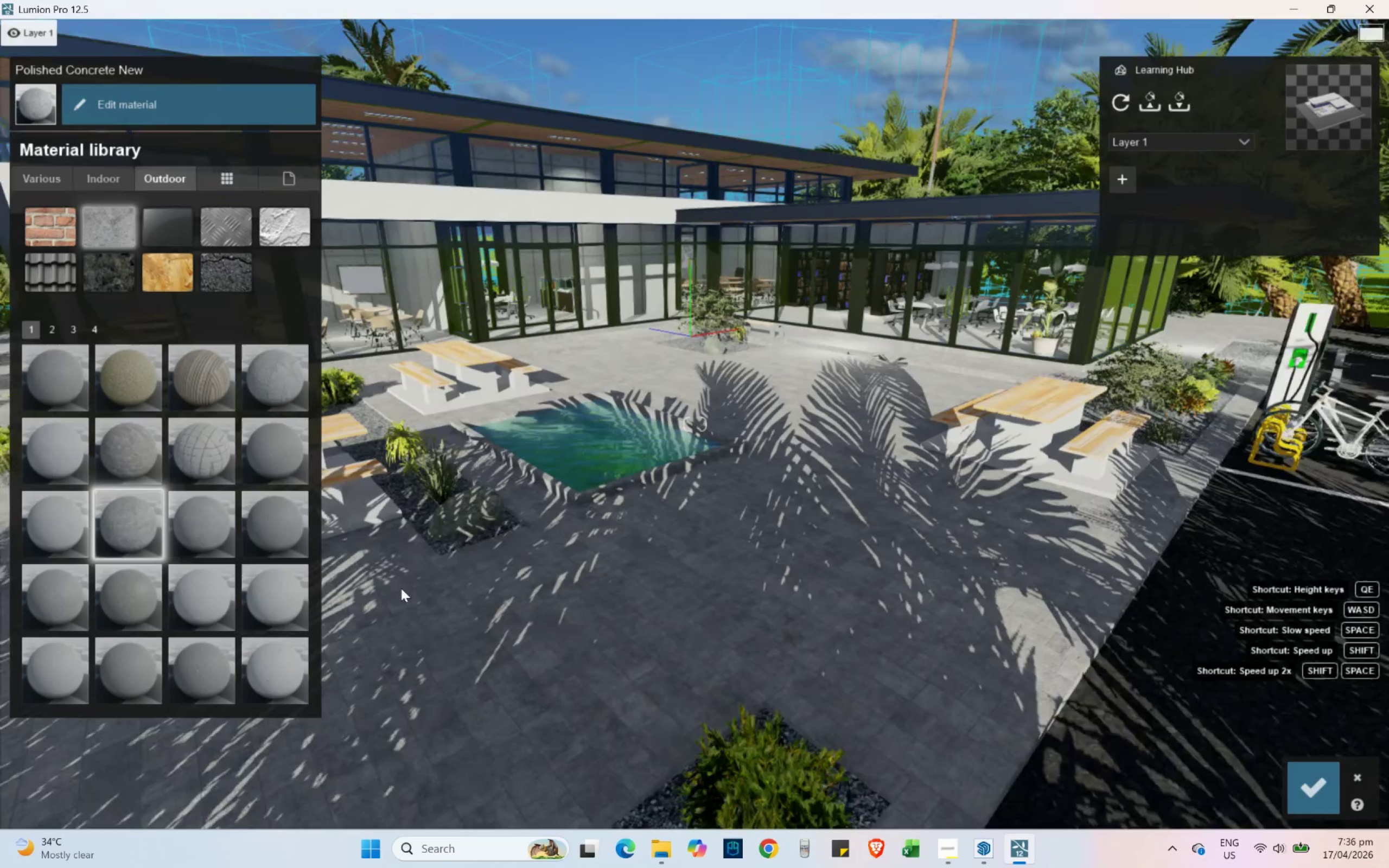 
hold_key(key=S, duration=0.42)
 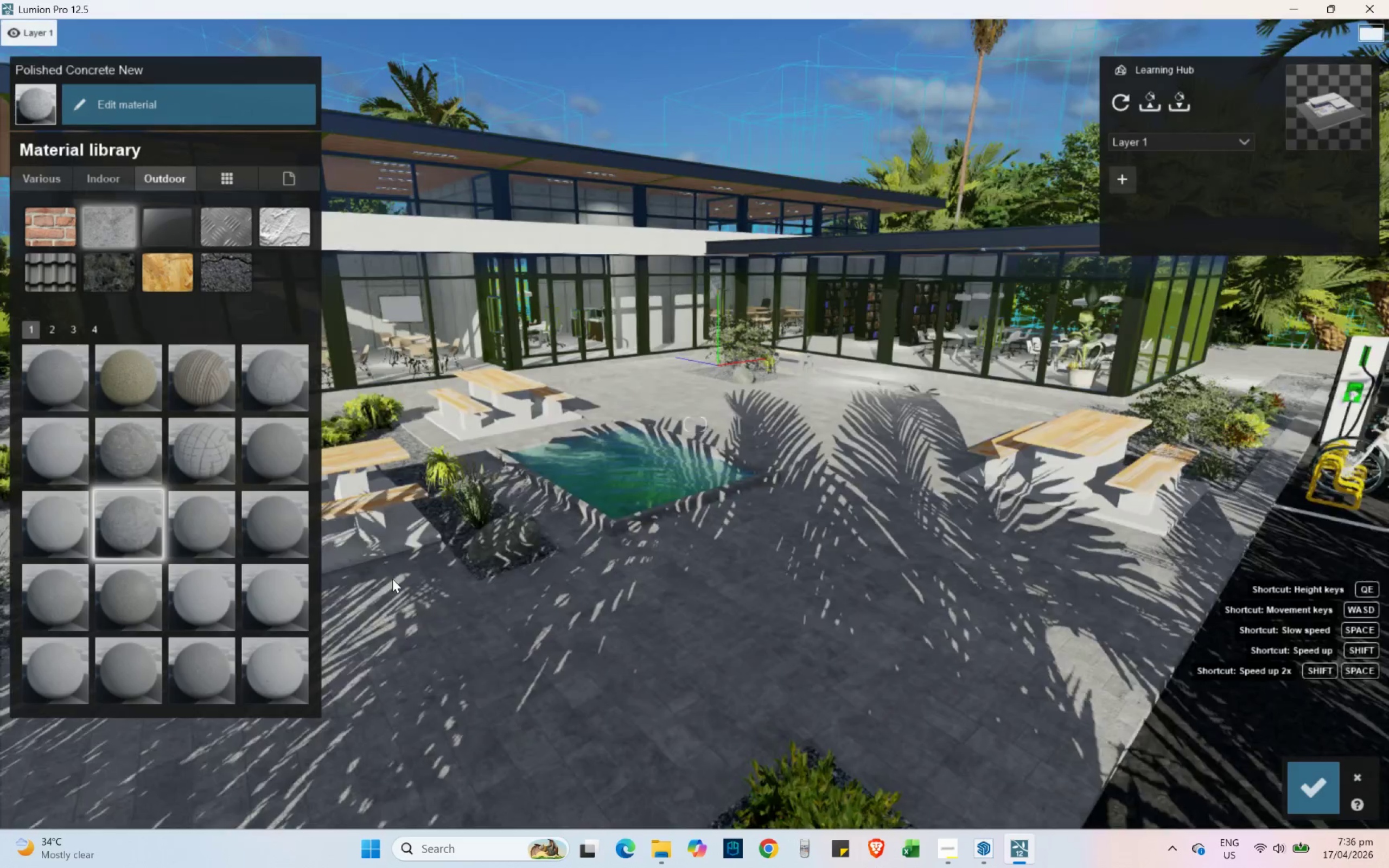 
hold_key(key=A, duration=0.36)
 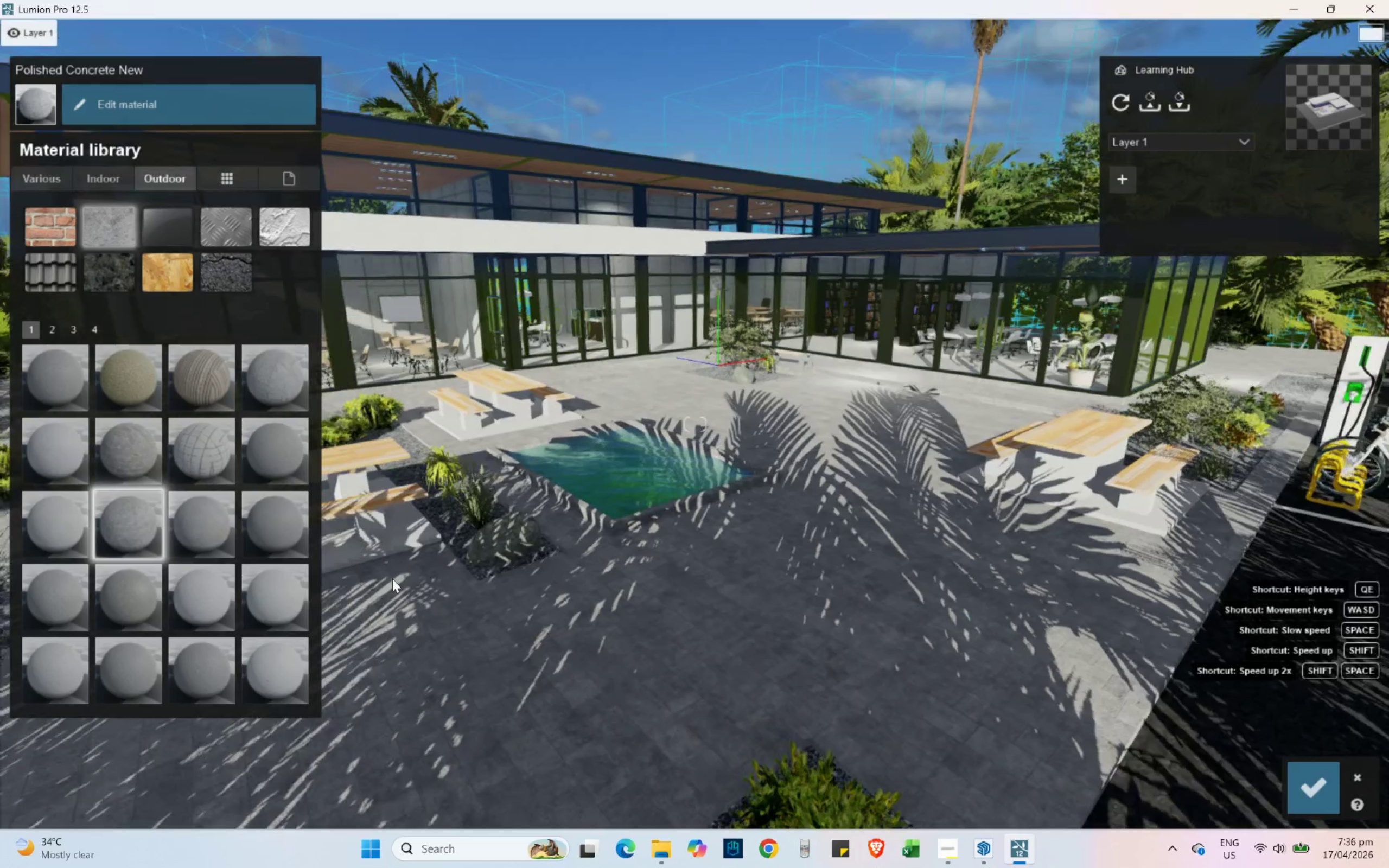 
hold_key(key=W, duration=2.91)
 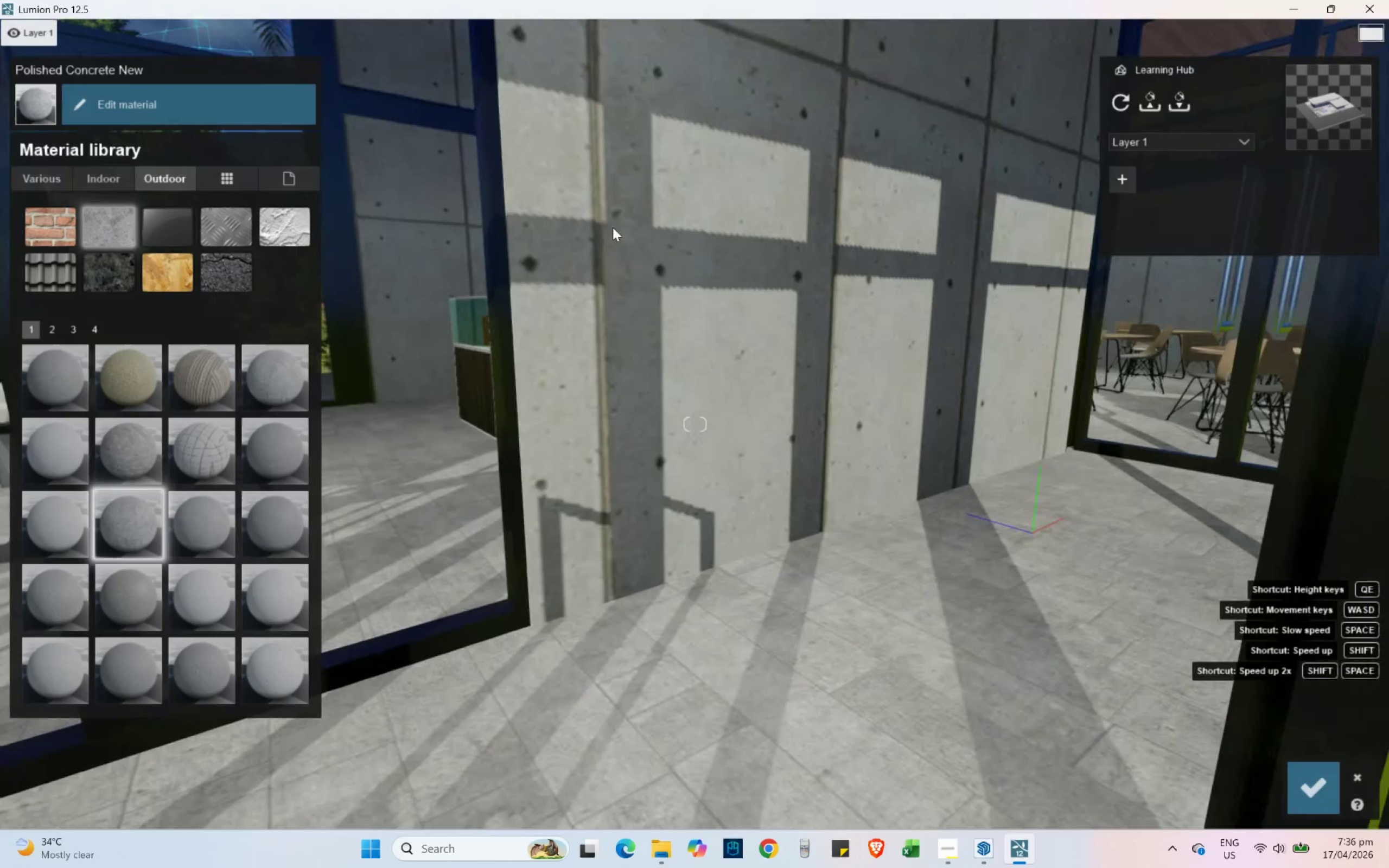 
hold_key(key=ShiftLeft, duration=0.56)
 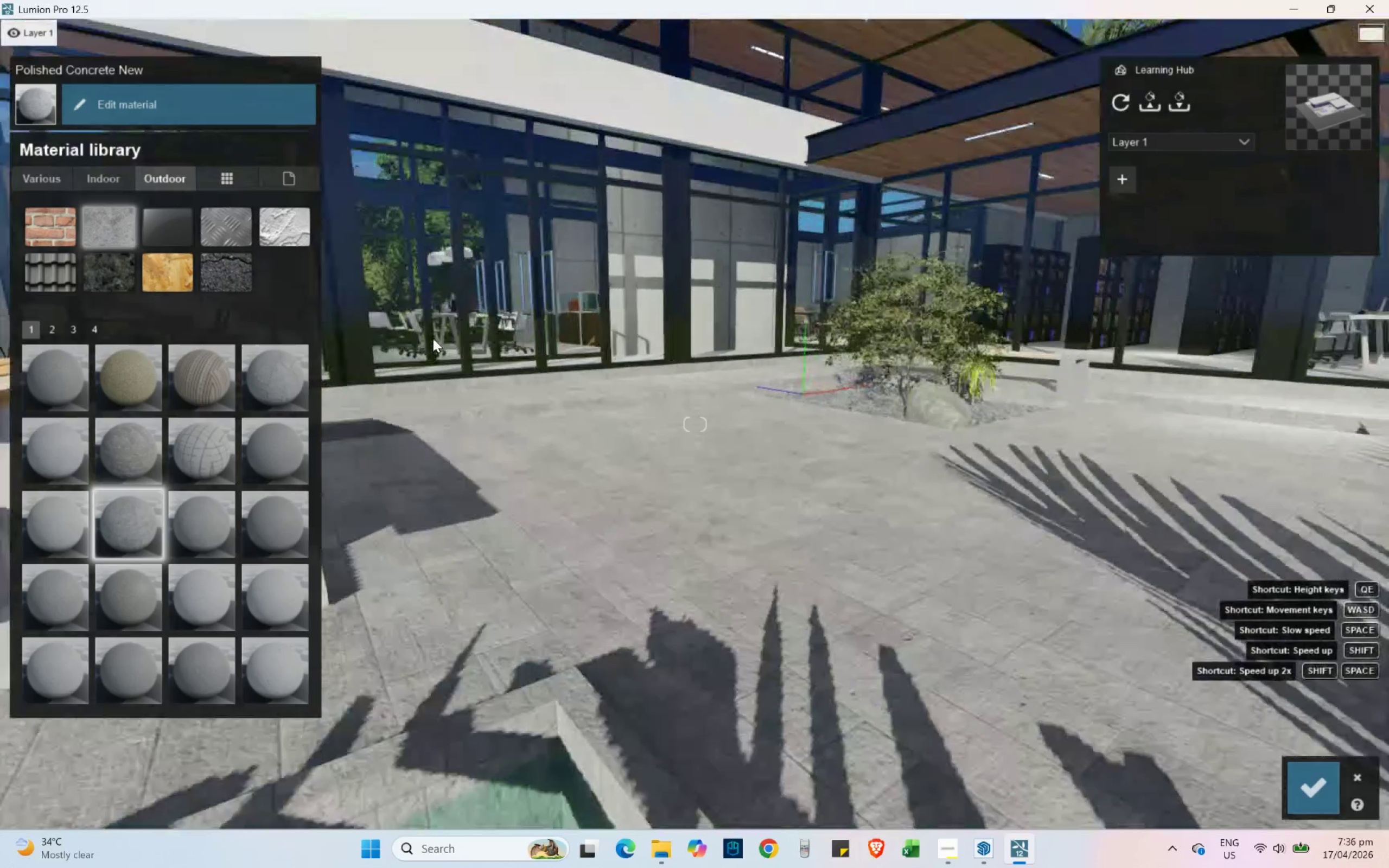 
hold_key(key=Q, duration=0.38)
 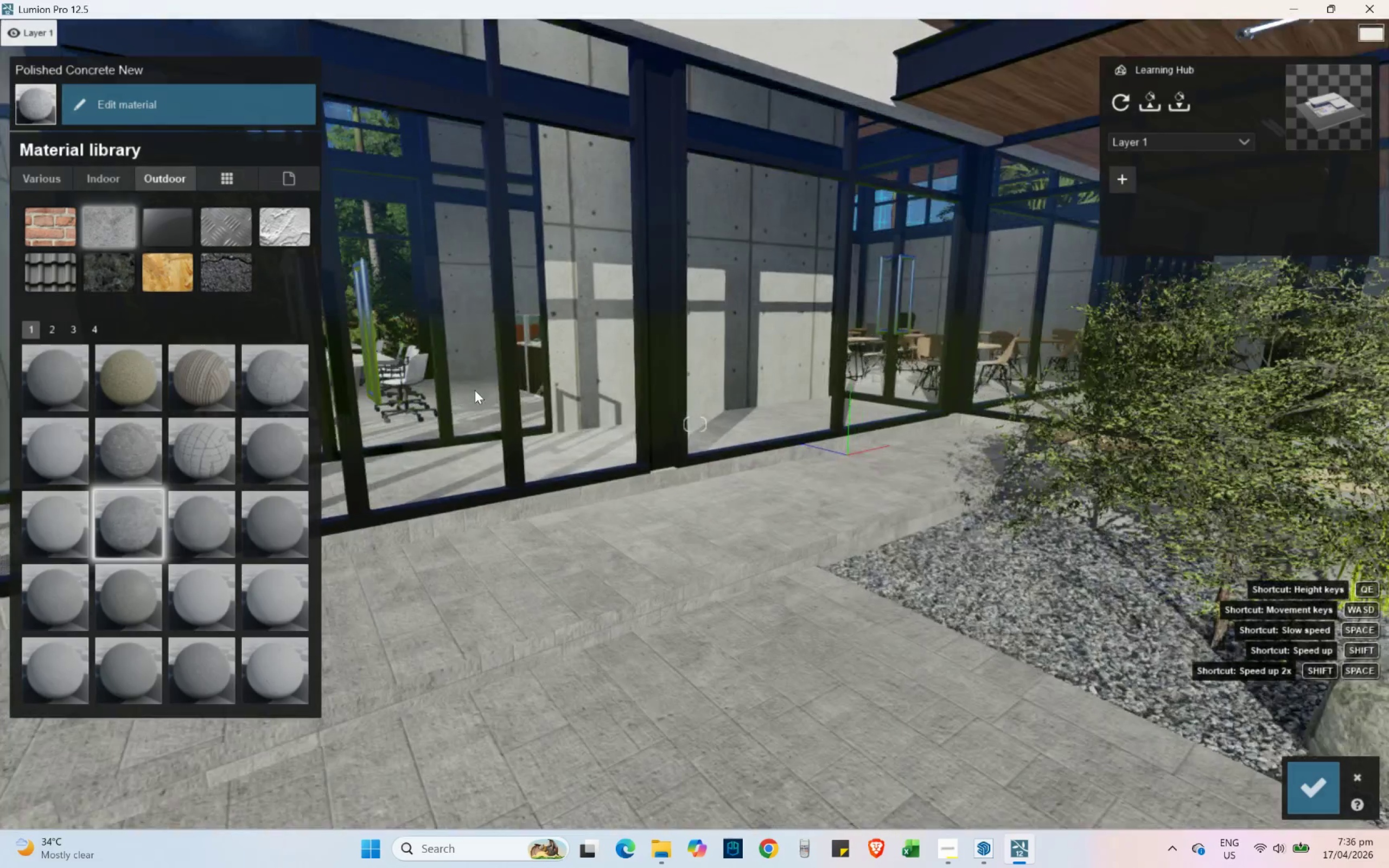 
type(aq)
 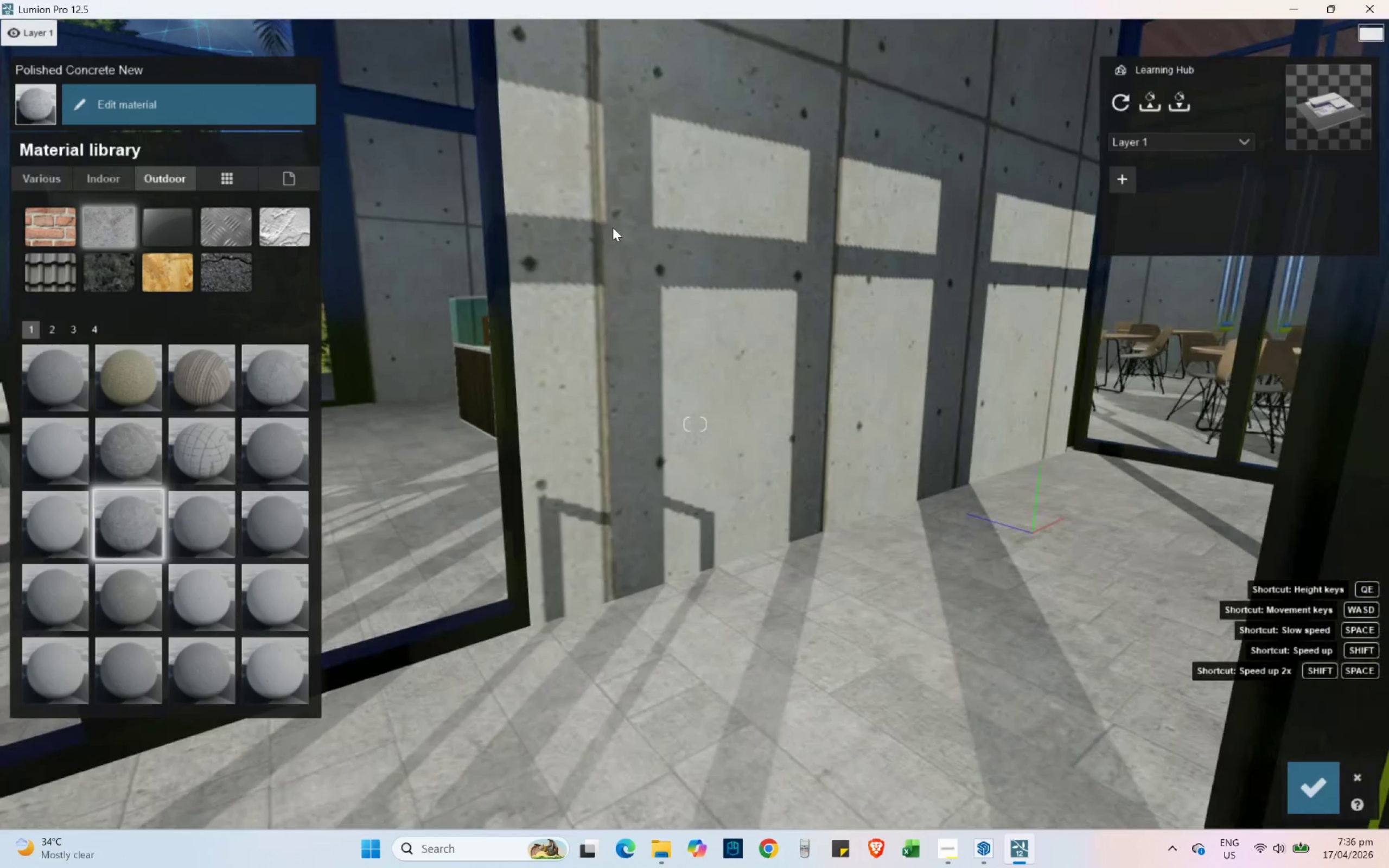 
left_click([740, 167])
 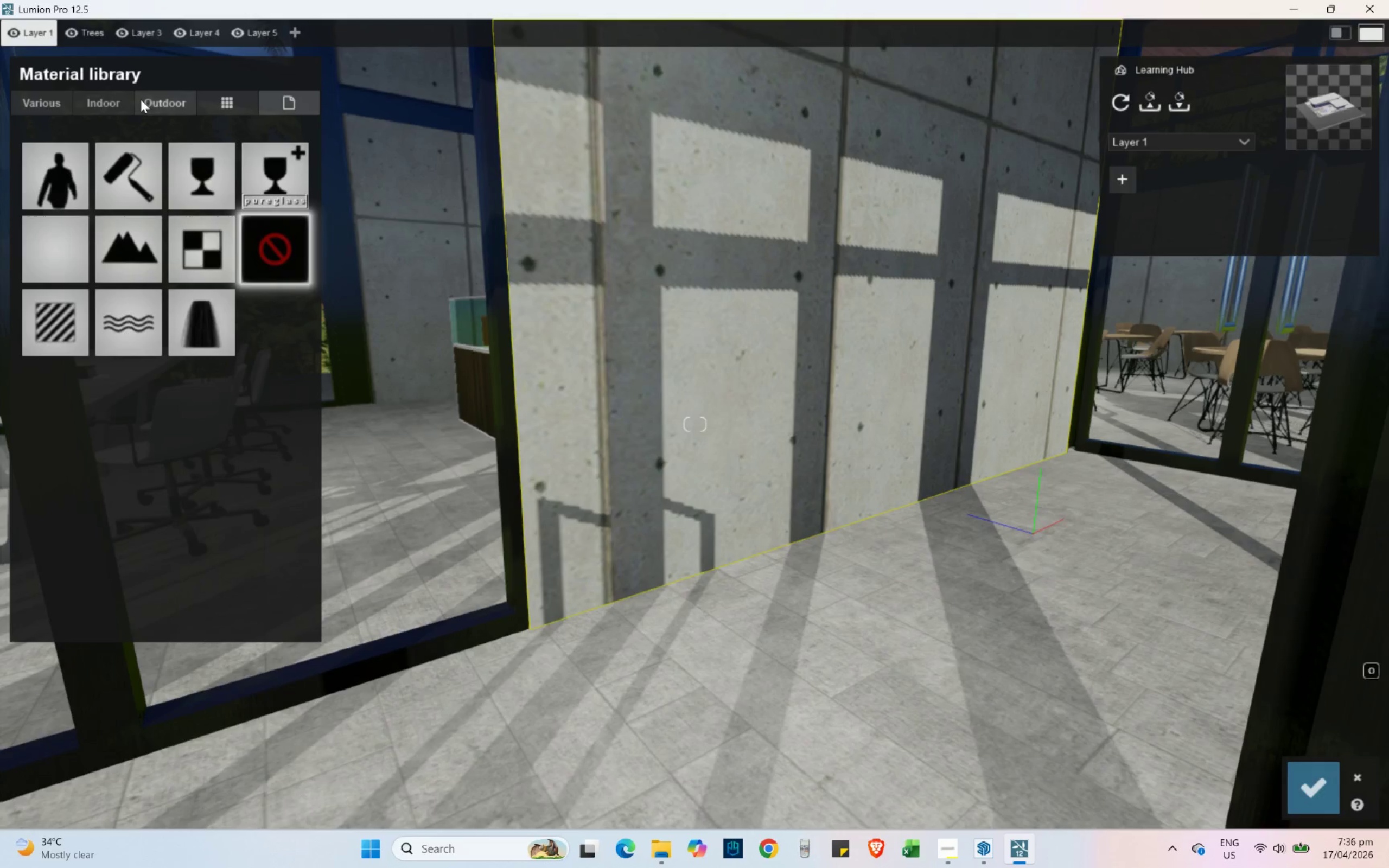 
left_click([163, 100])
 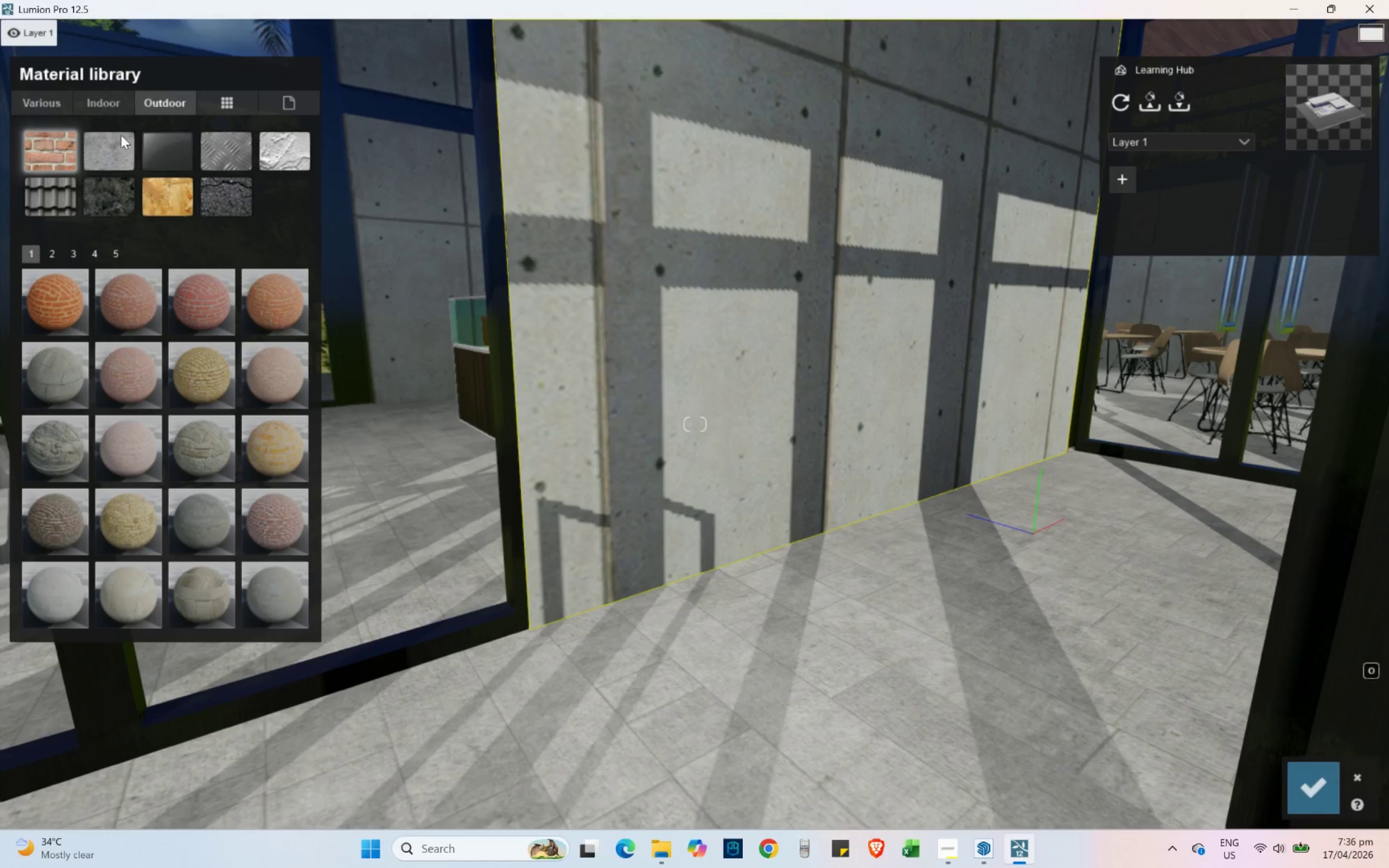 
left_click([108, 146])
 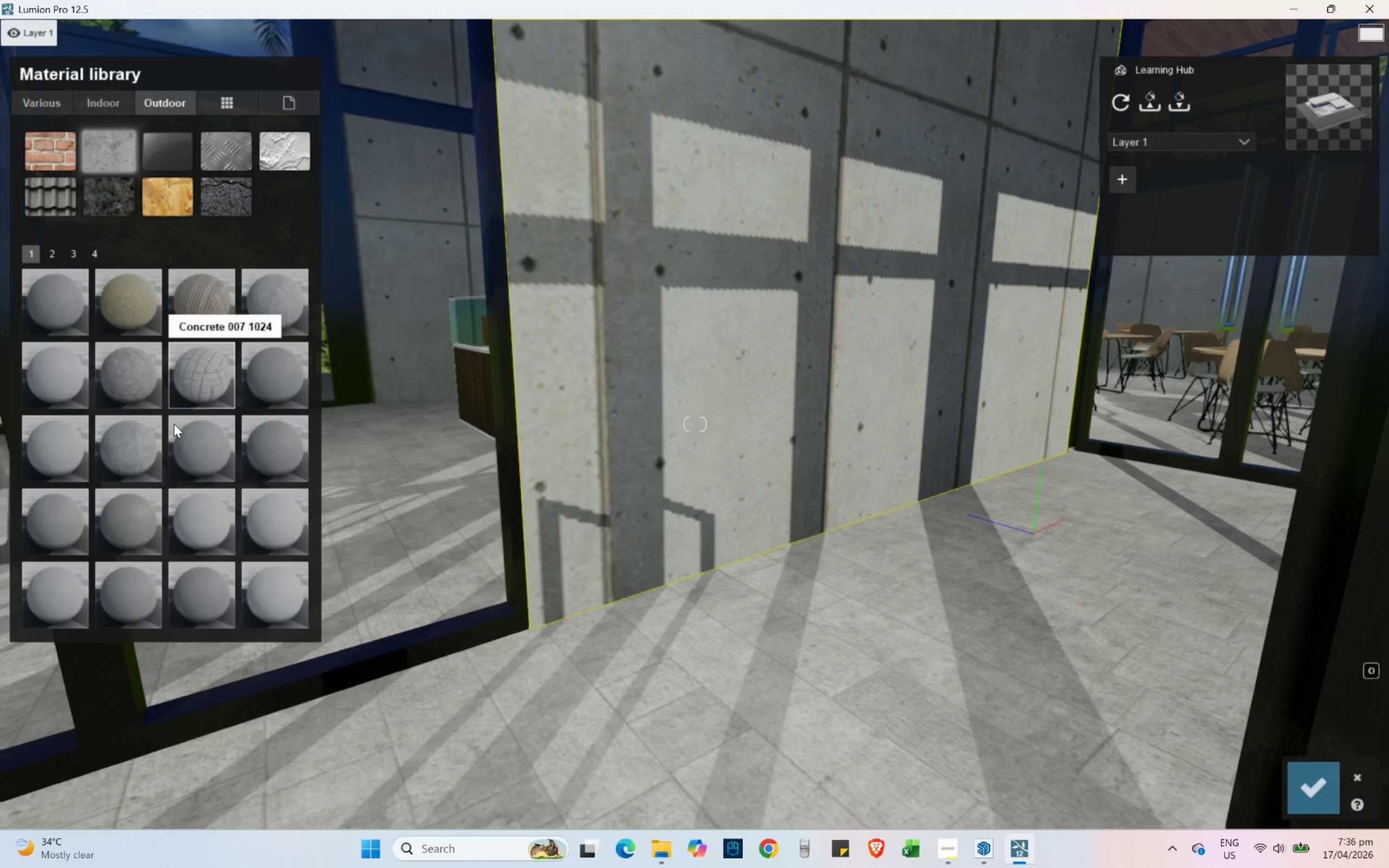 
left_click([132, 446])
 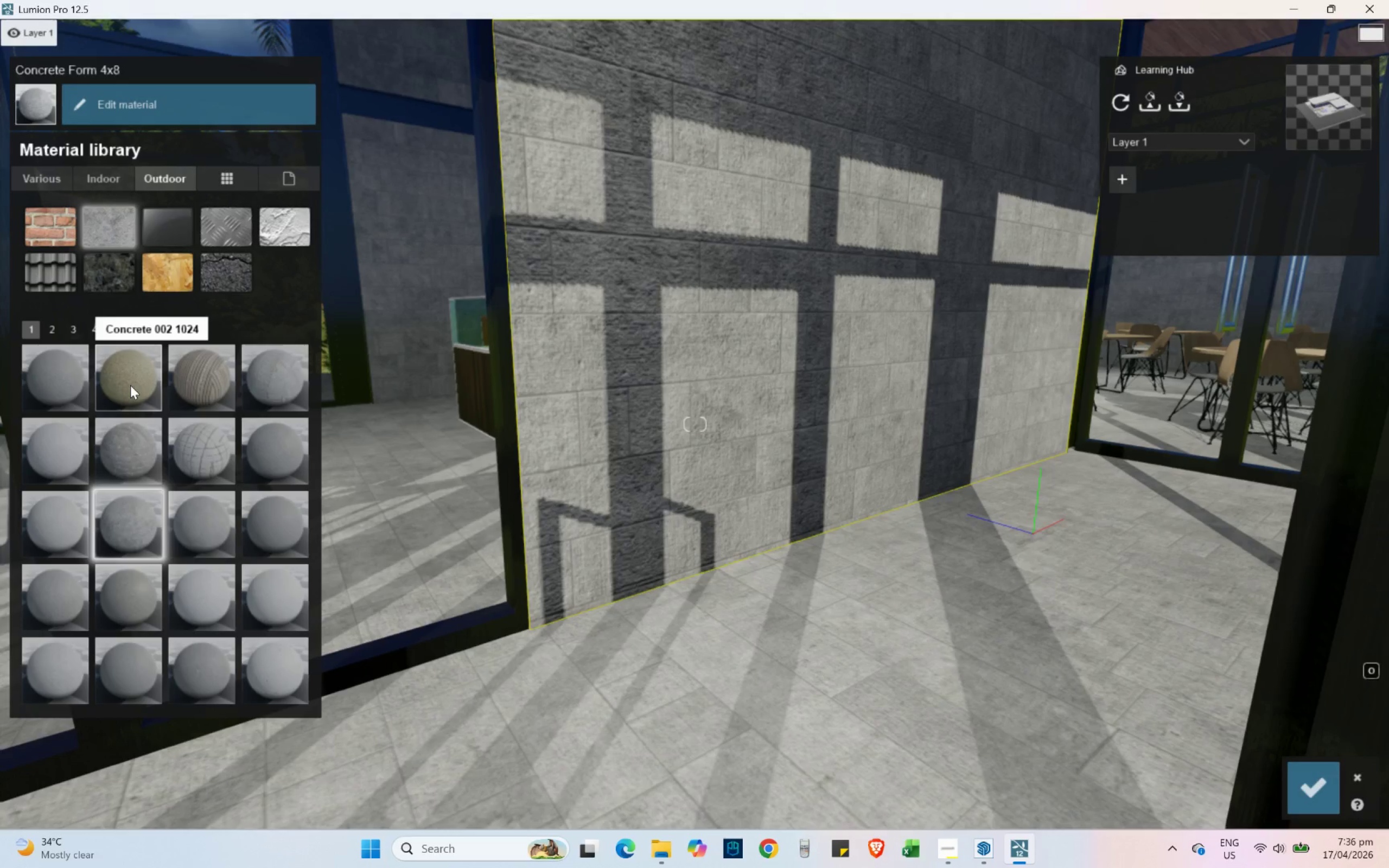 
left_click([130, 385])
 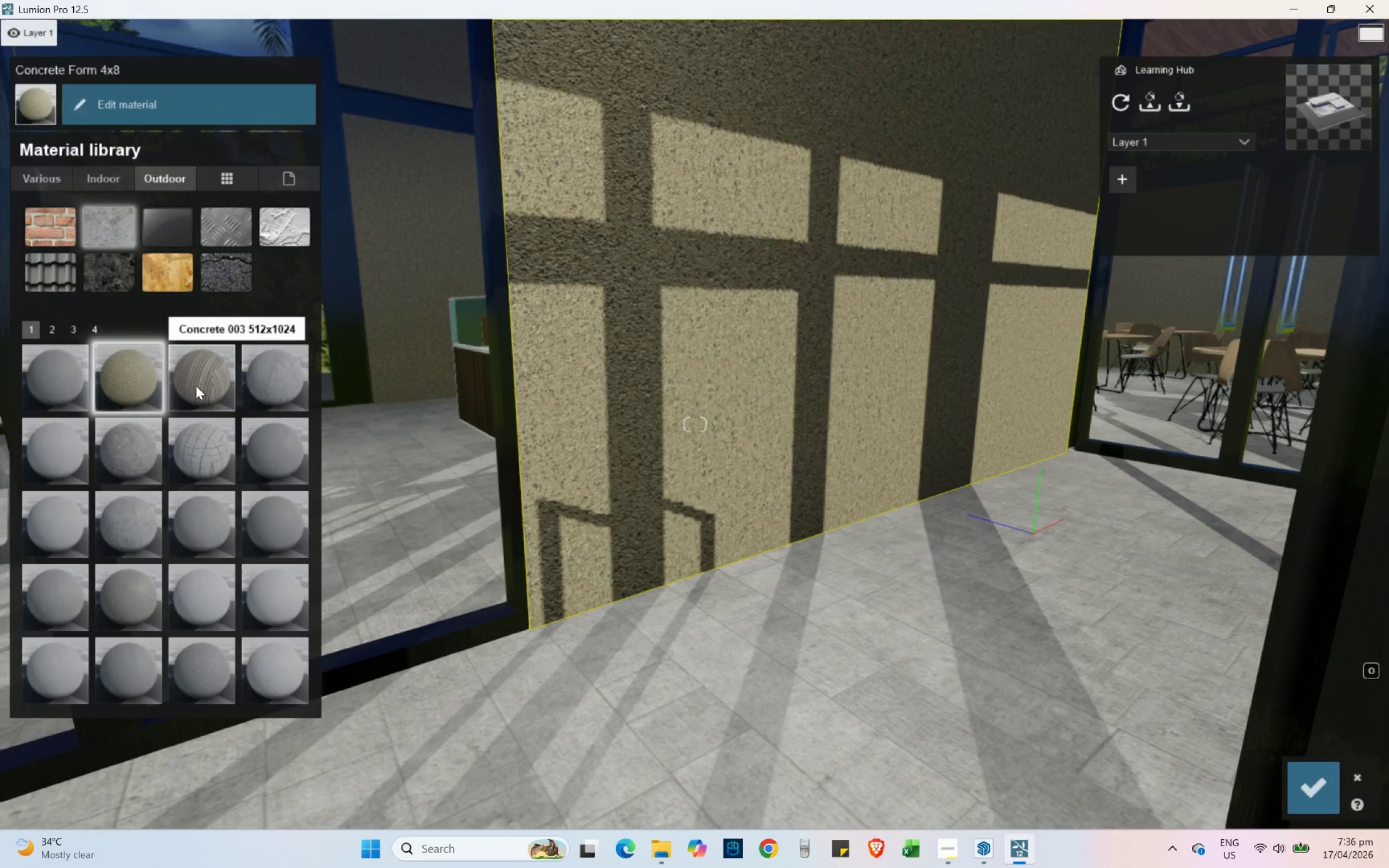 
left_click([196, 386])
 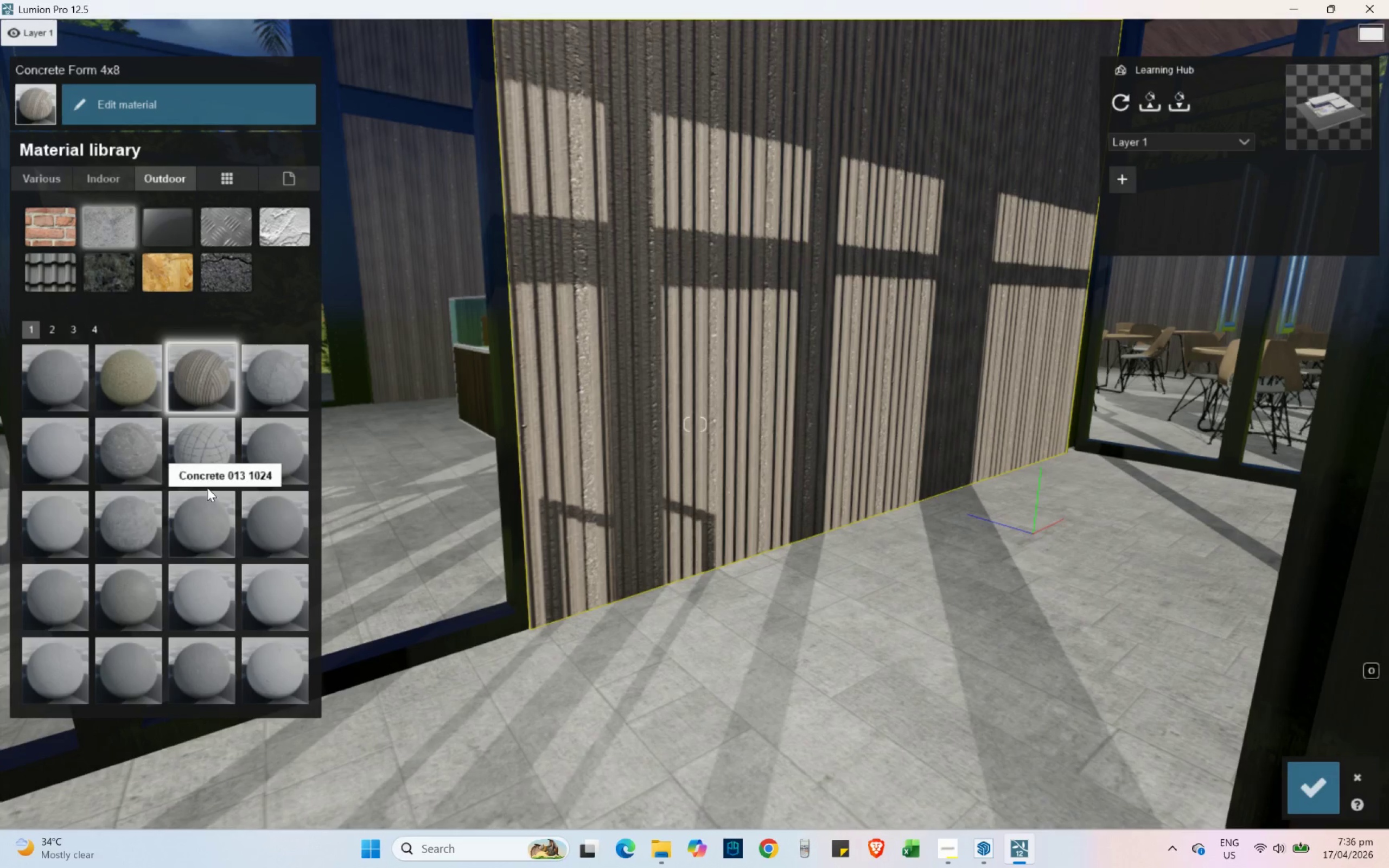 
left_click([206, 528])
 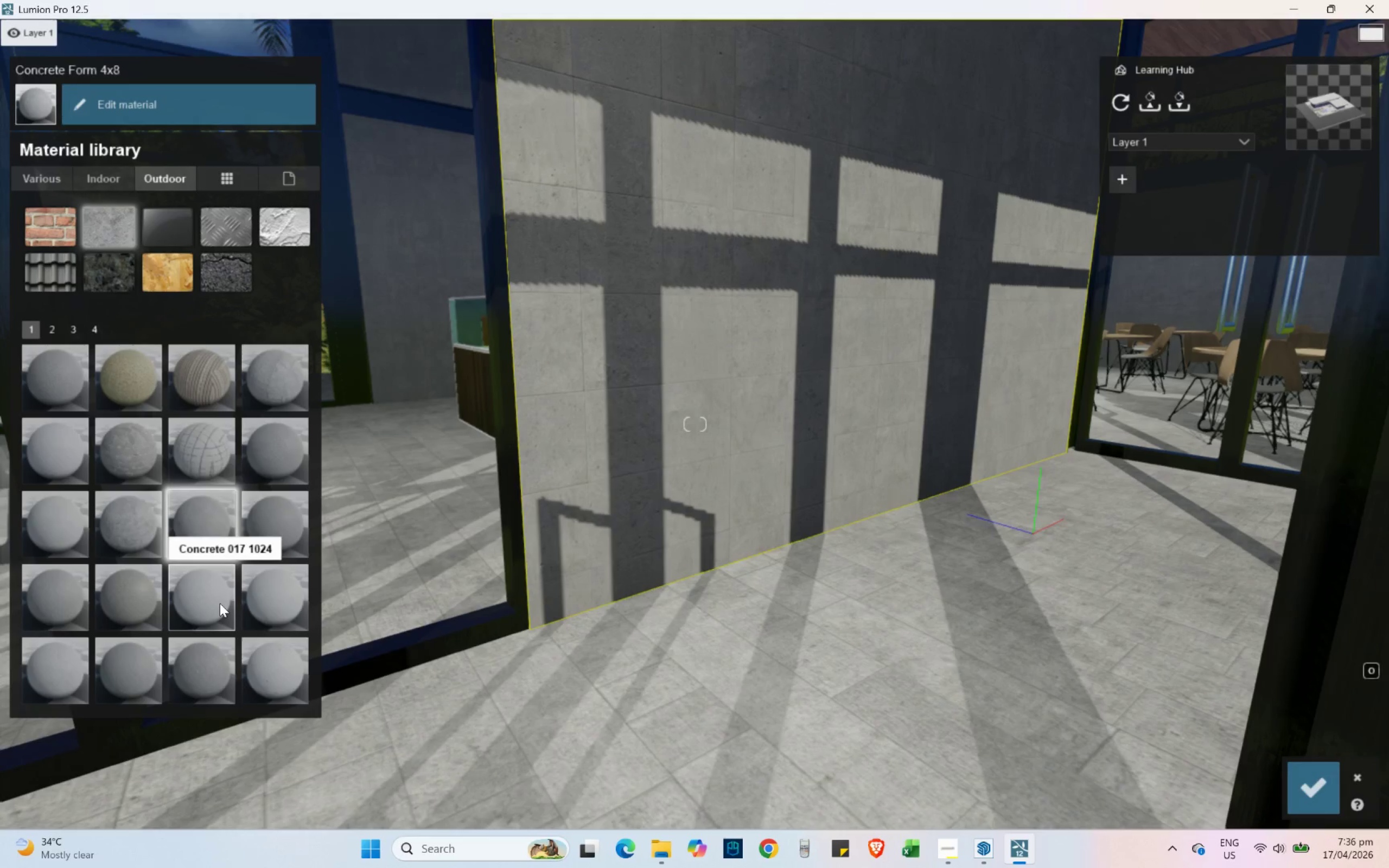 
left_click([218, 604])
 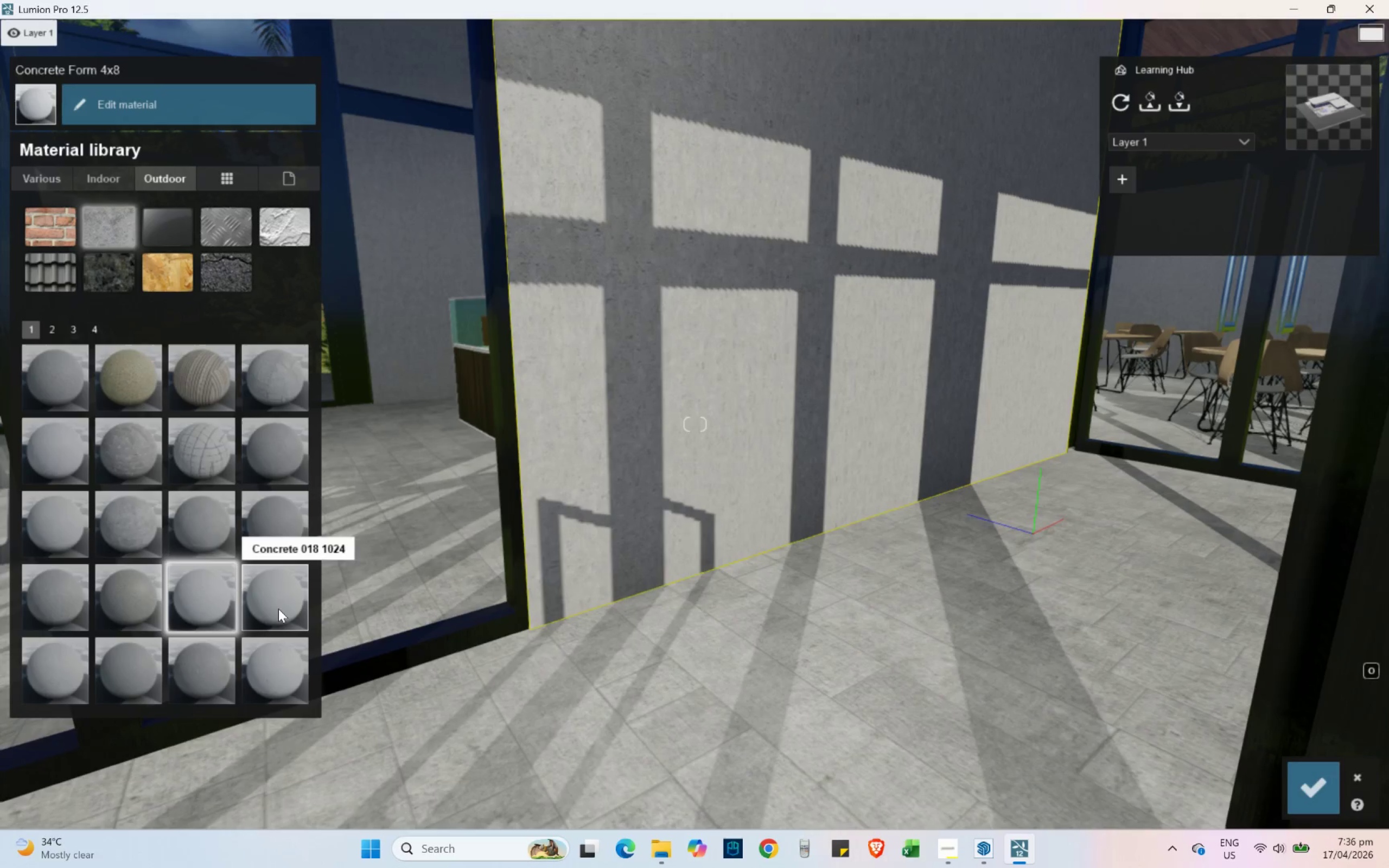 
left_click([278, 609])
 